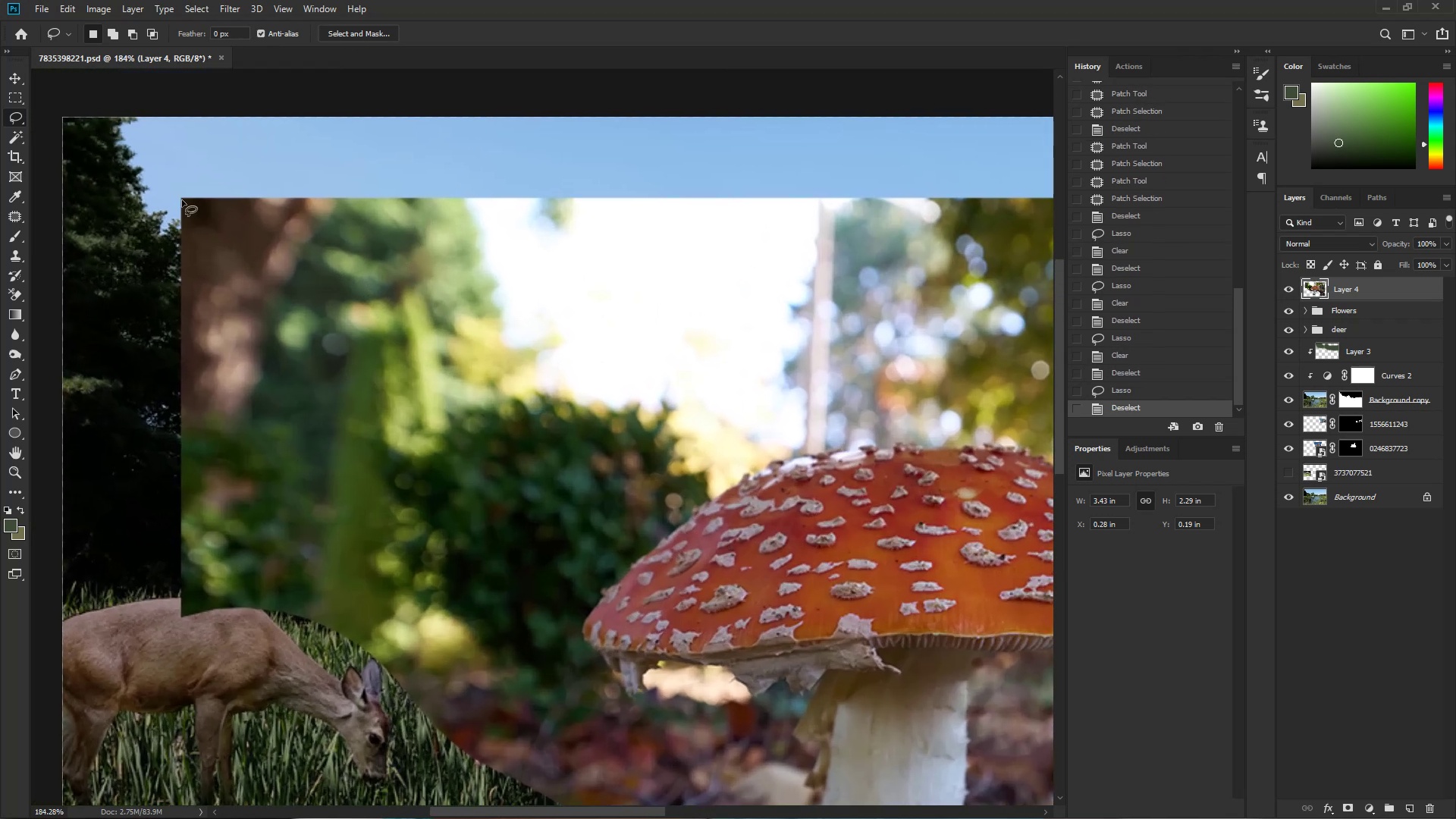 
left_click_drag(start_coordinate=[158, 159], to_coordinate=[68, 572])
 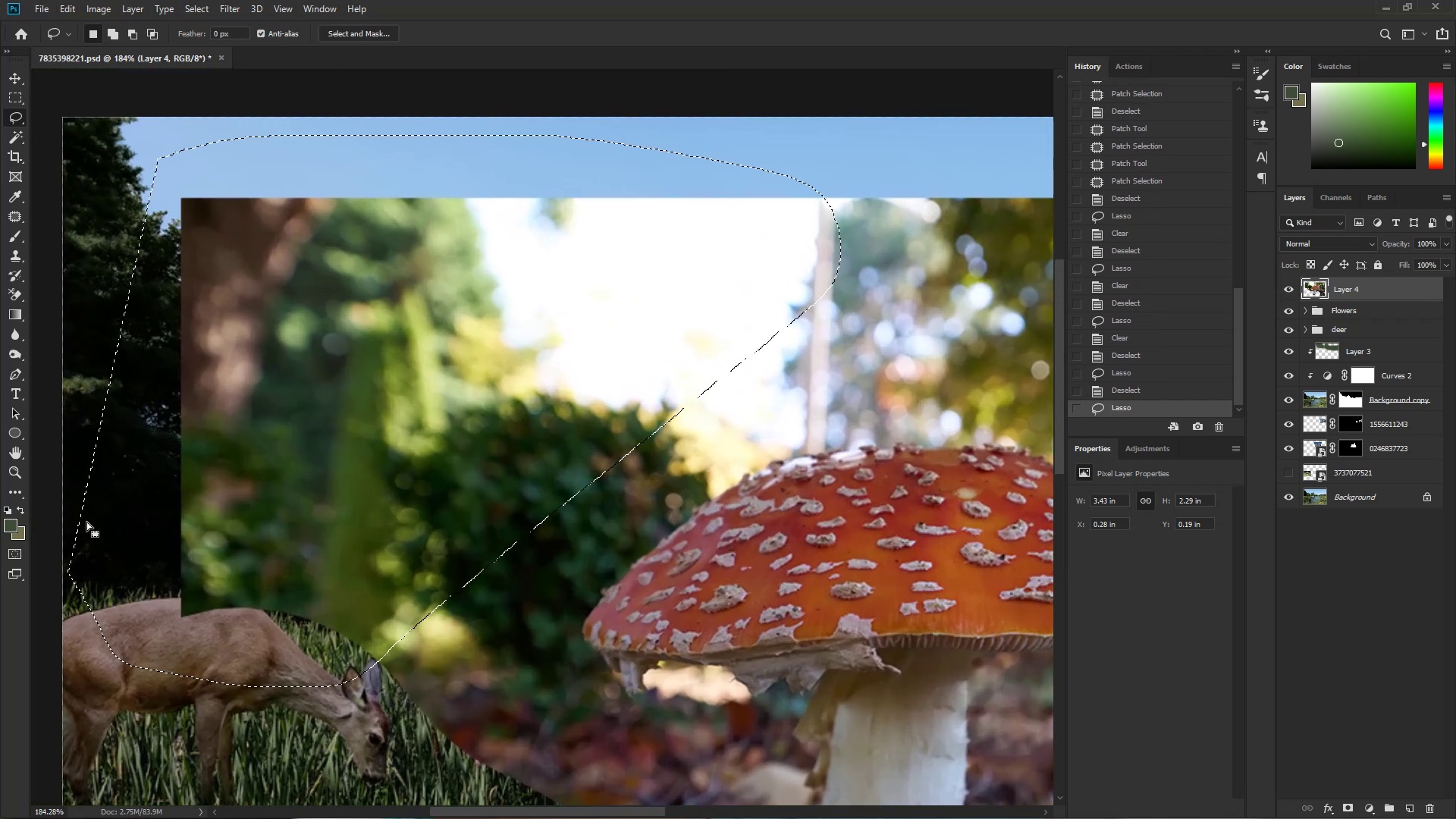 
key(Delete)
 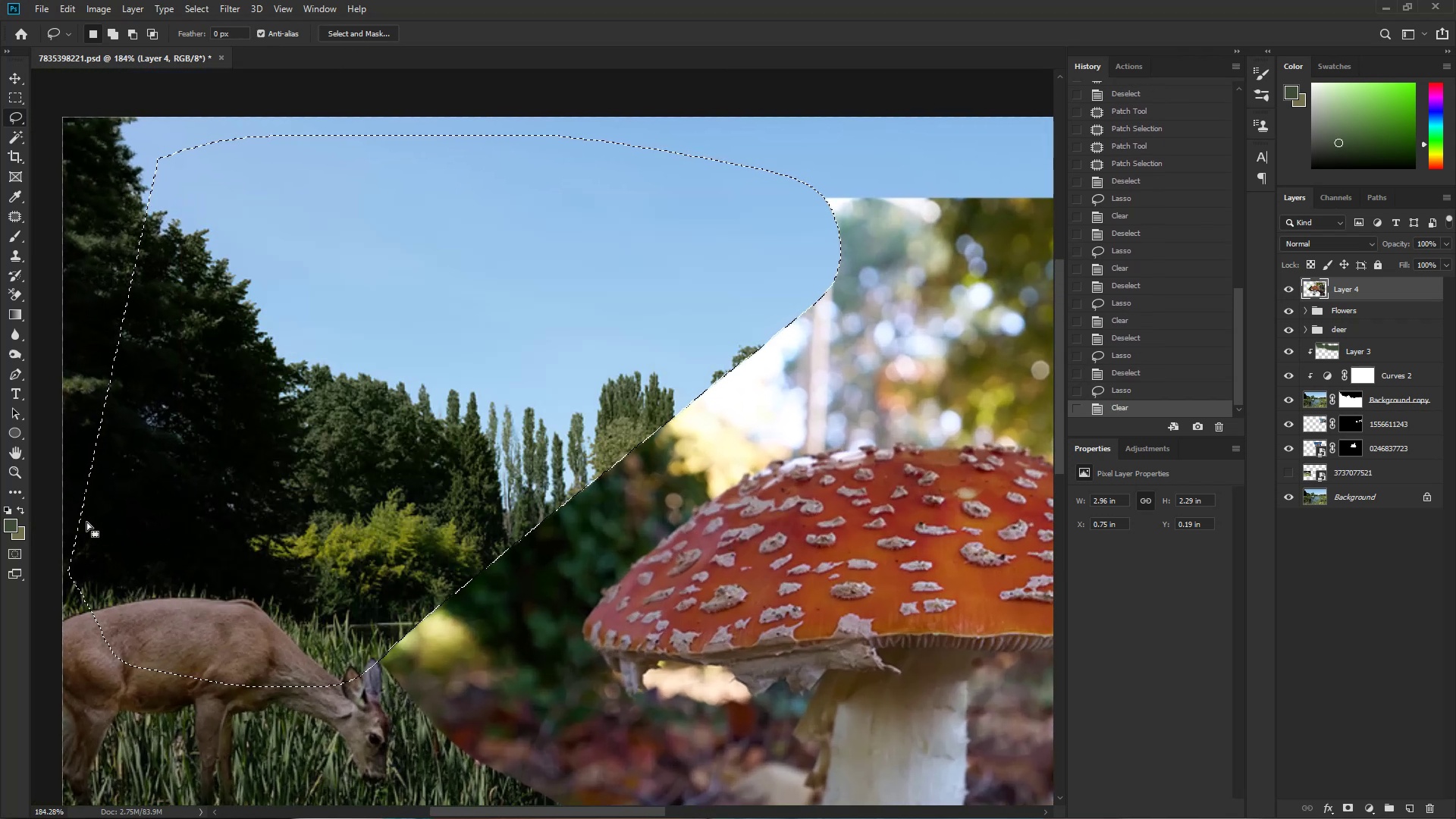 
wait(6.1)
 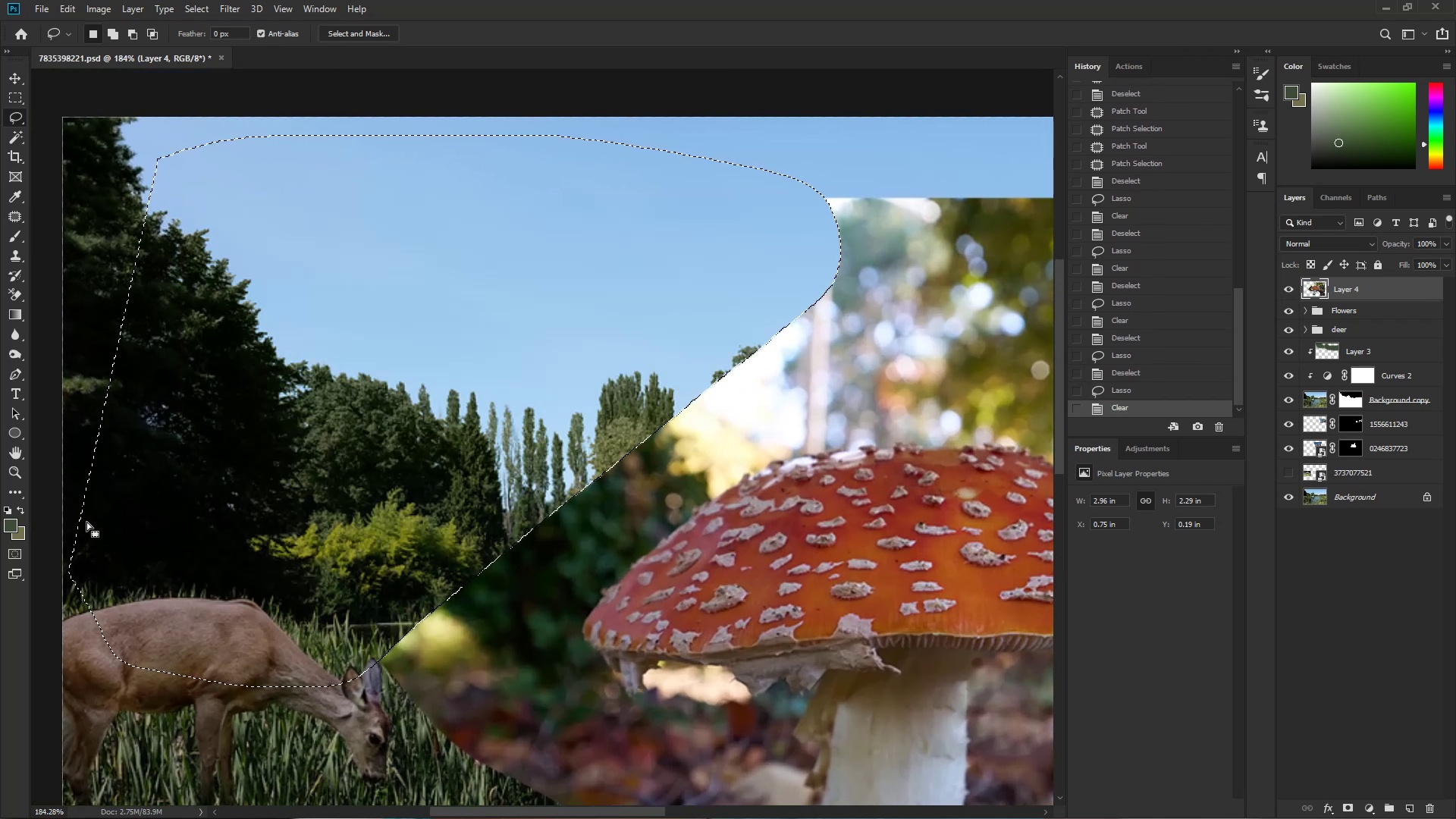 
hold_key(key=Space, duration=0.69)
 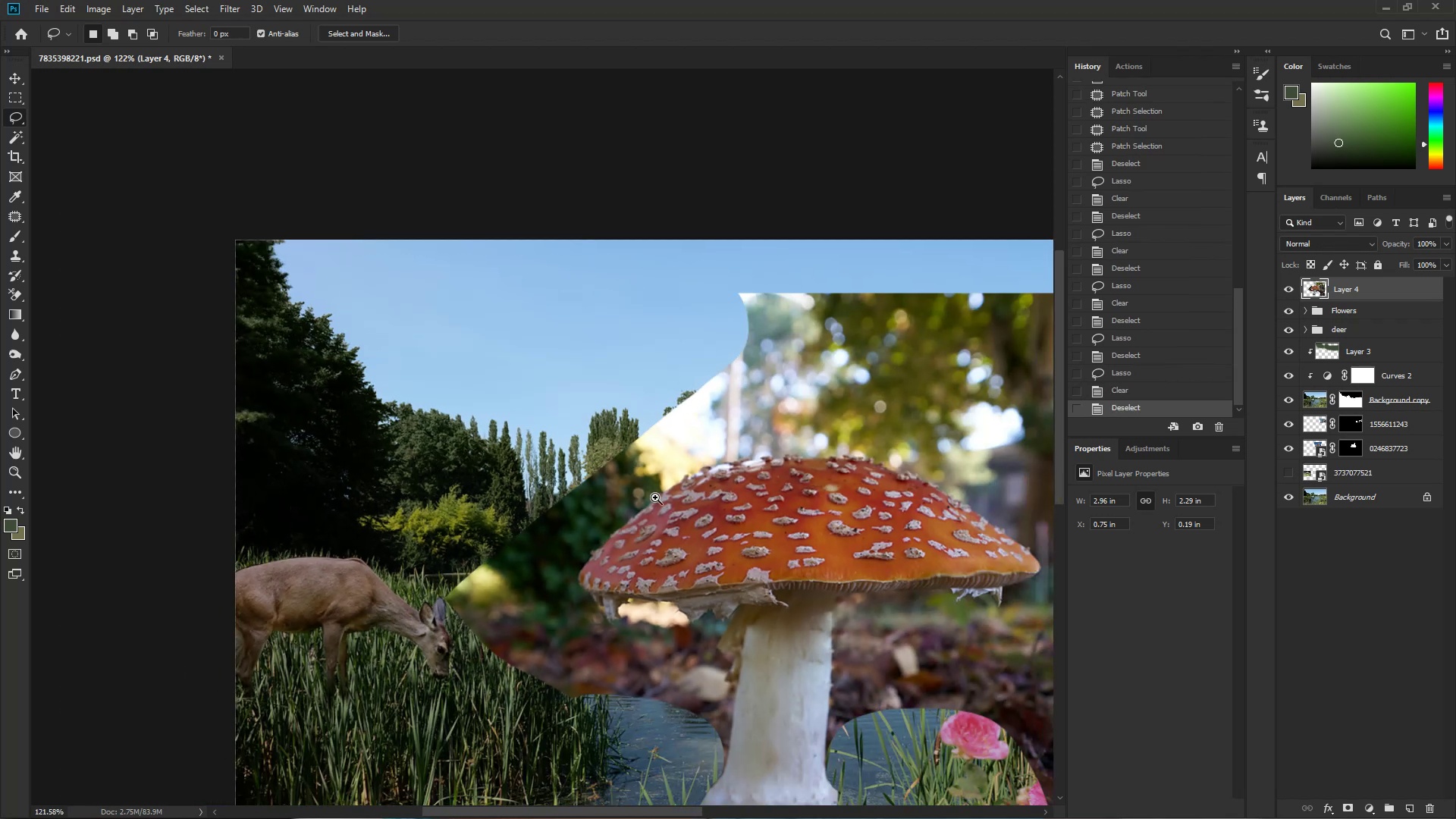 
hold_key(key=ControlLeft, duration=0.4)
left_click_drag(start_coordinate=[571, 479], to_coordinate=[535, 488])
 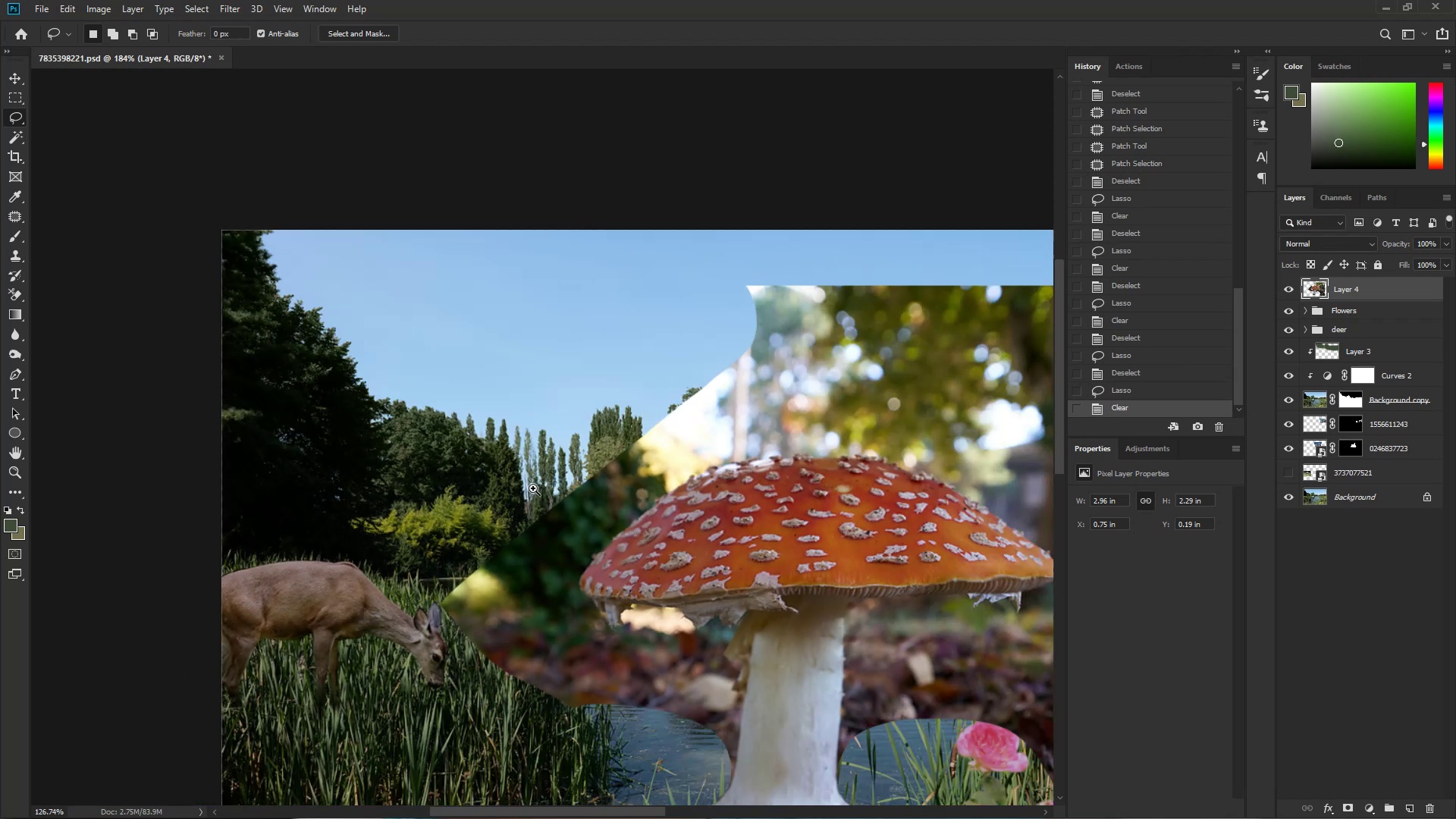 
key(Control+D)
 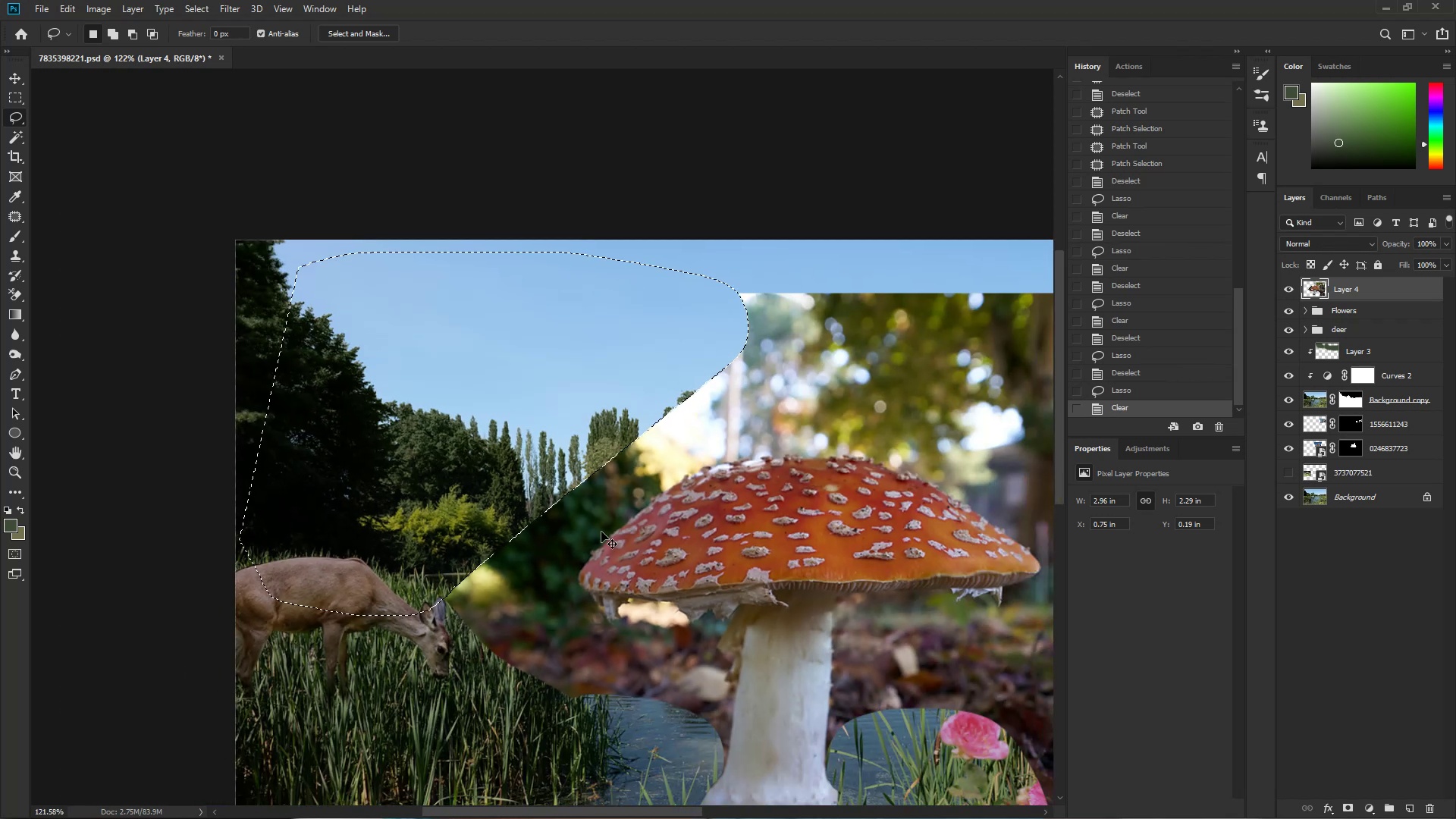 
hold_key(key=Space, duration=1.32)
 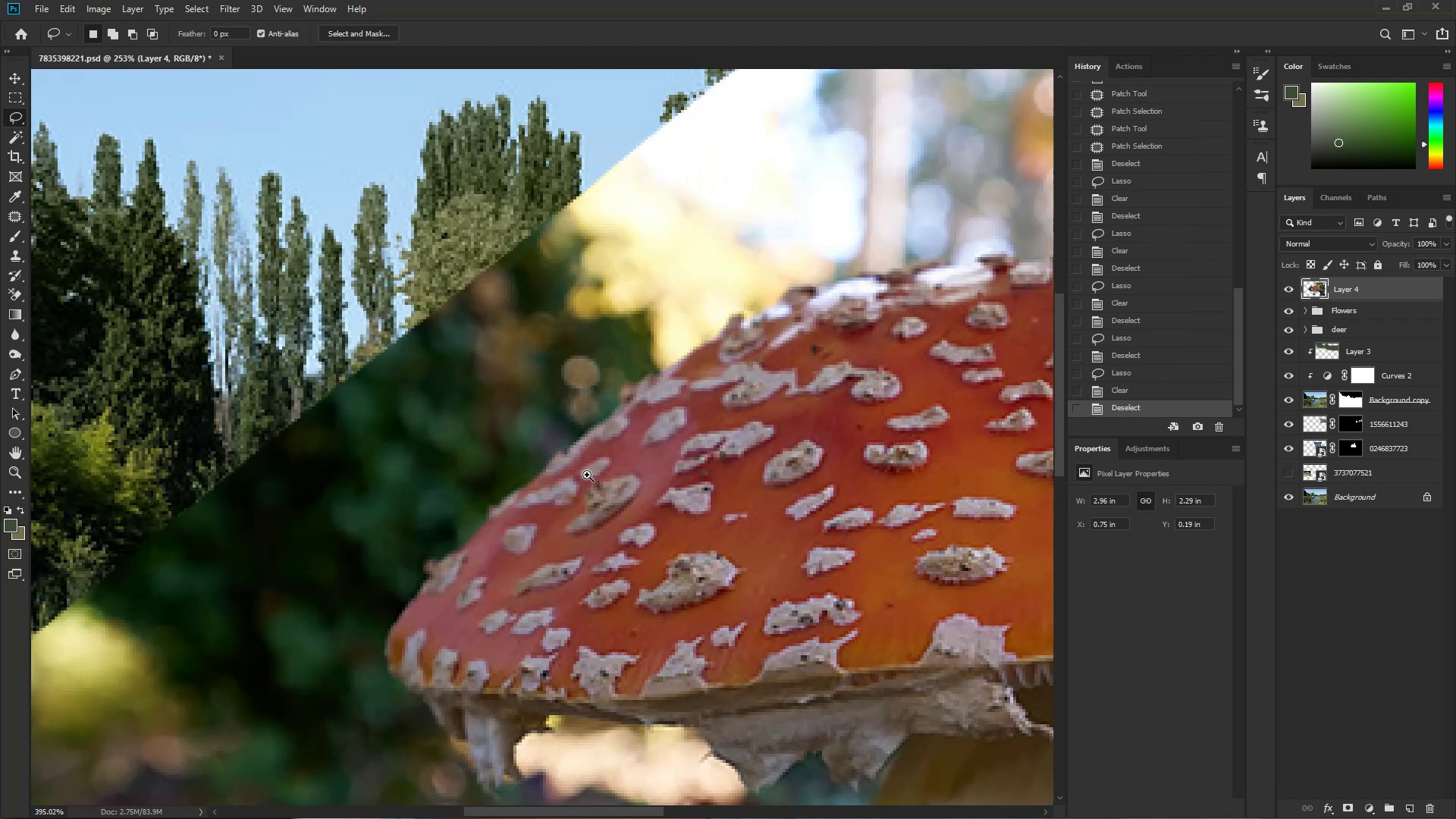 
left_click_drag(start_coordinate=[654, 495], to_coordinate=[685, 491])
 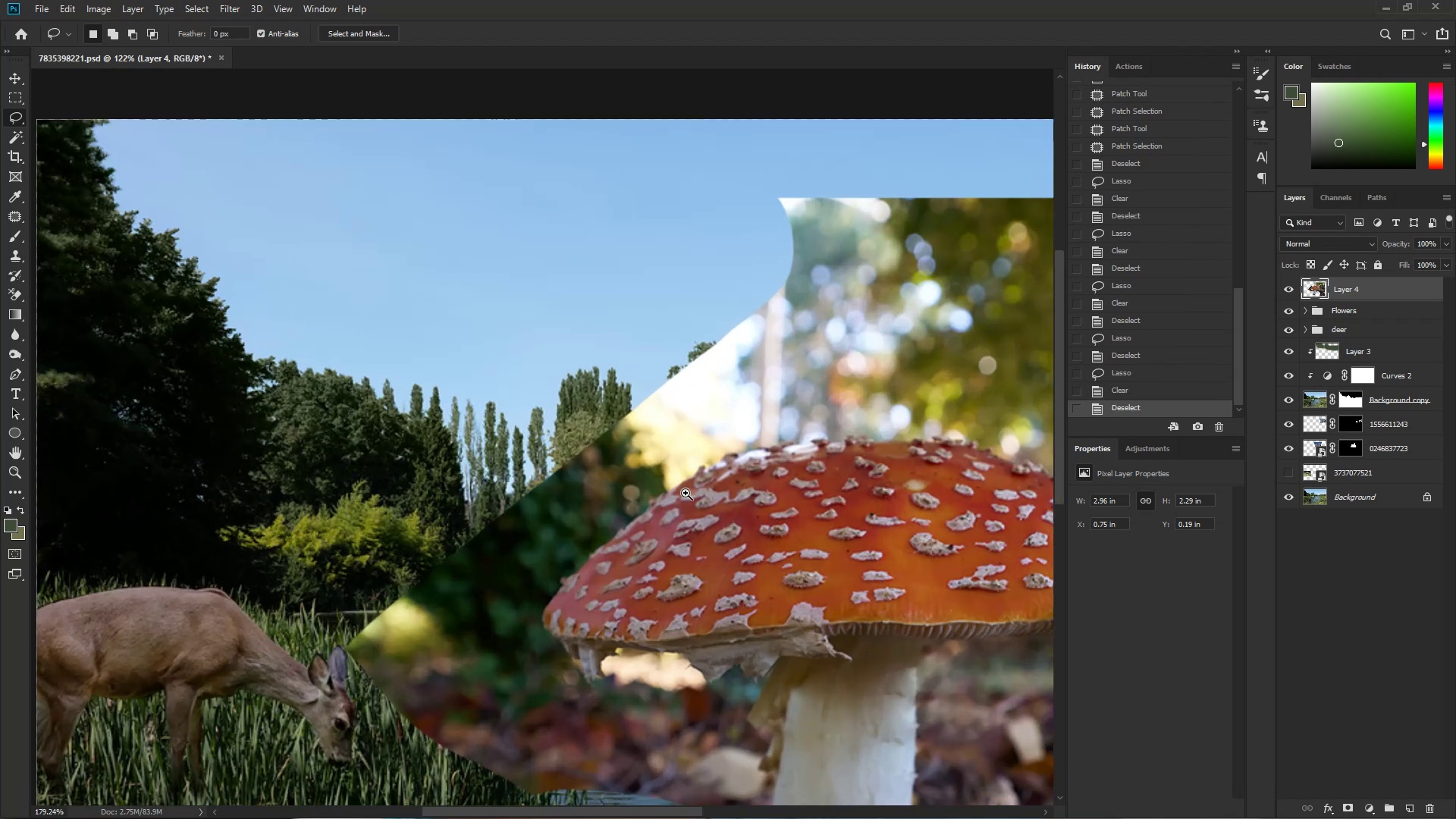 
left_click_drag(start_coordinate=[623, 522], to_coordinate=[558, 463])
 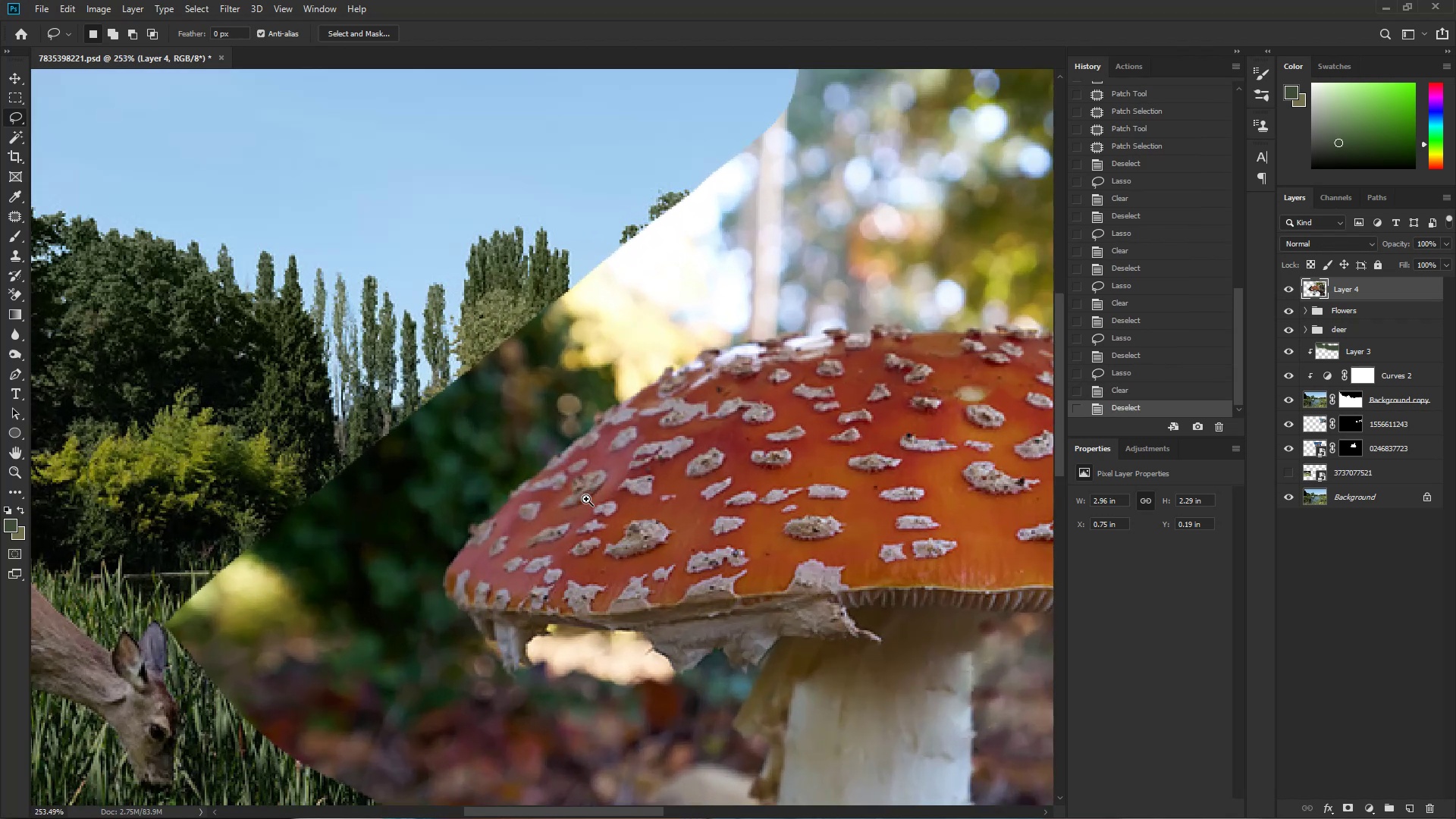 
hold_key(key=ControlLeft, duration=0.47)
left_click_drag(start_coordinate=[563, 503], to_coordinate=[593, 504])
 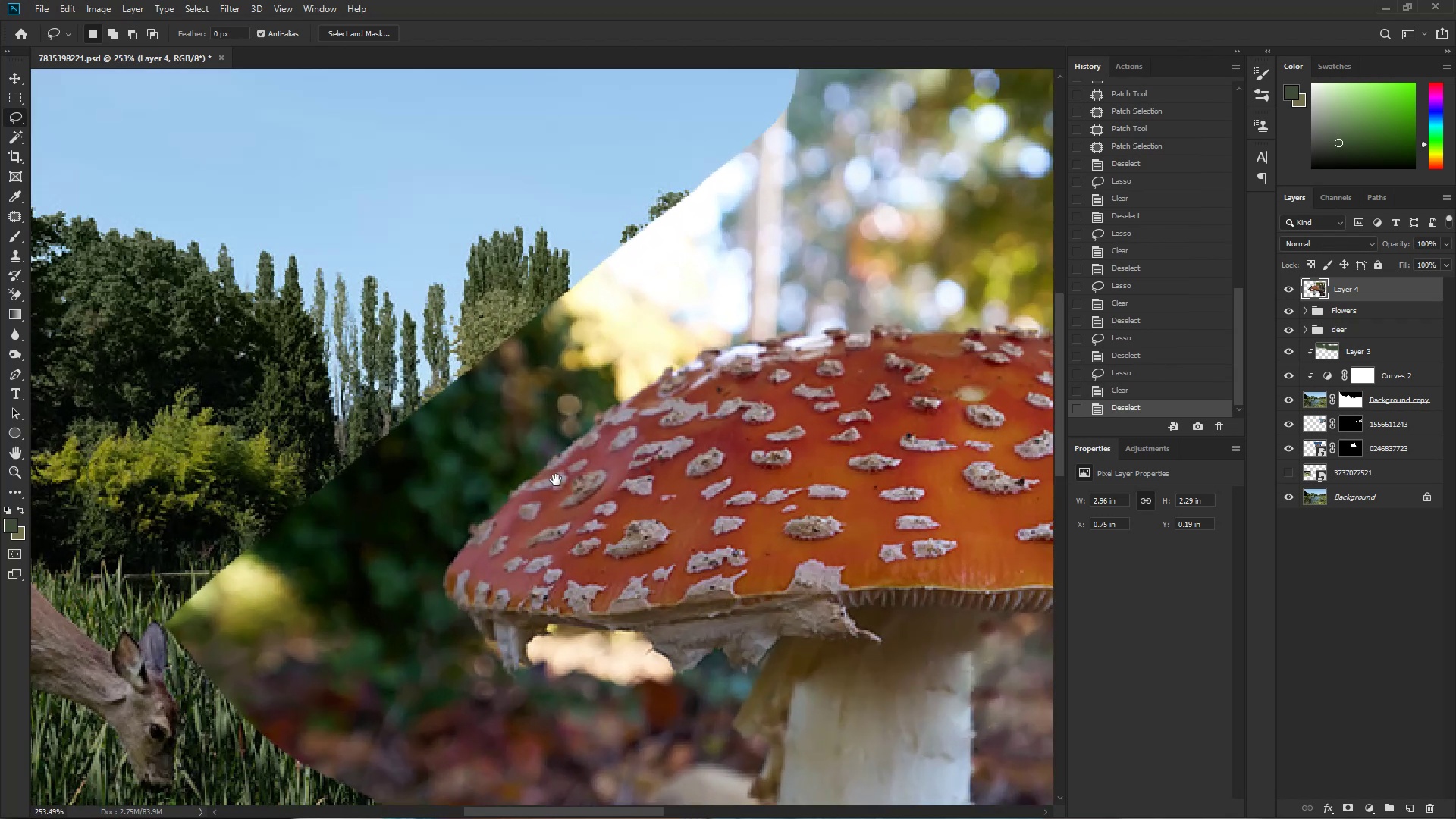 
hold_key(key=Space, duration=0.33)
 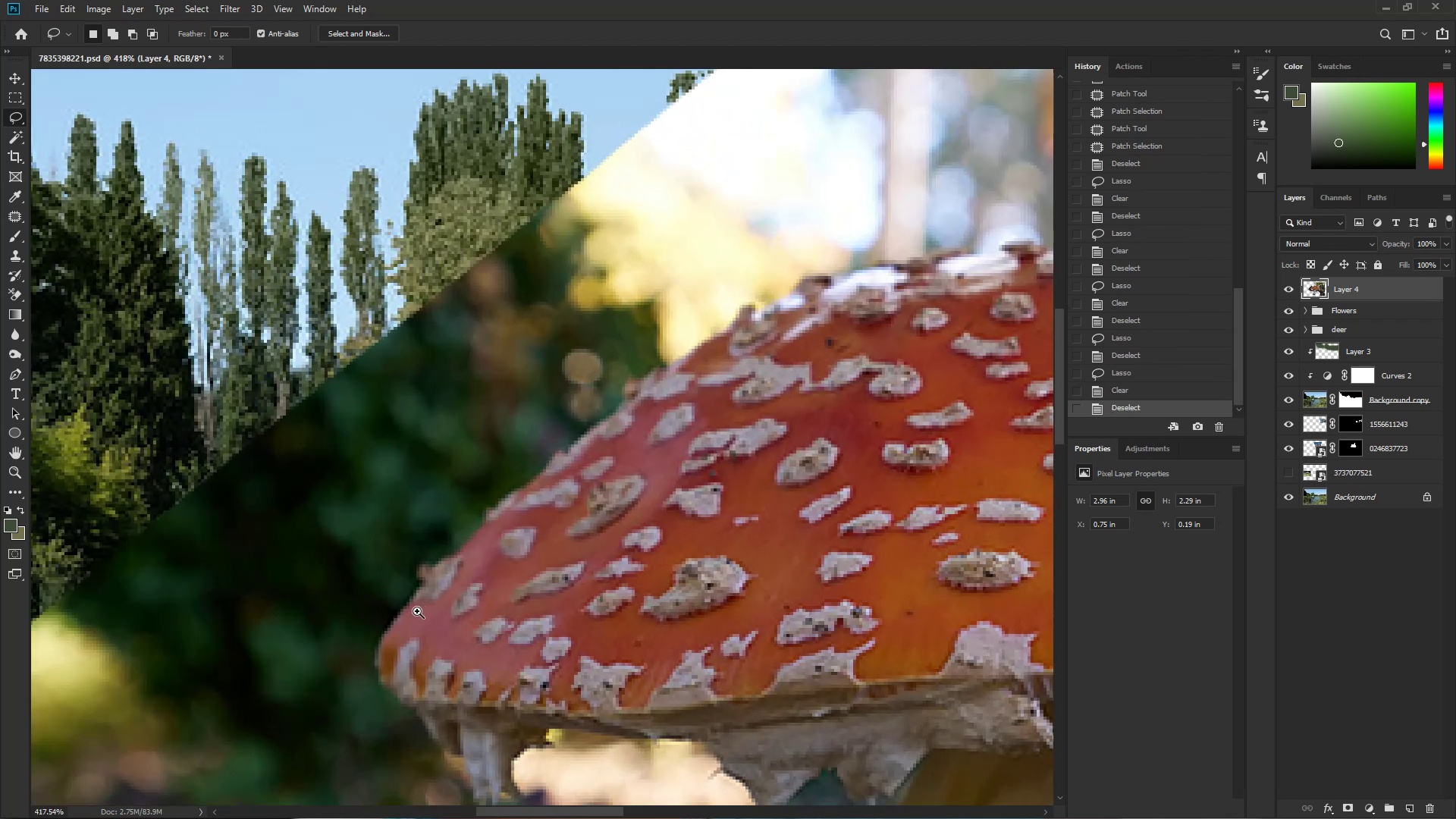 
key(Control+ControlLeft)
 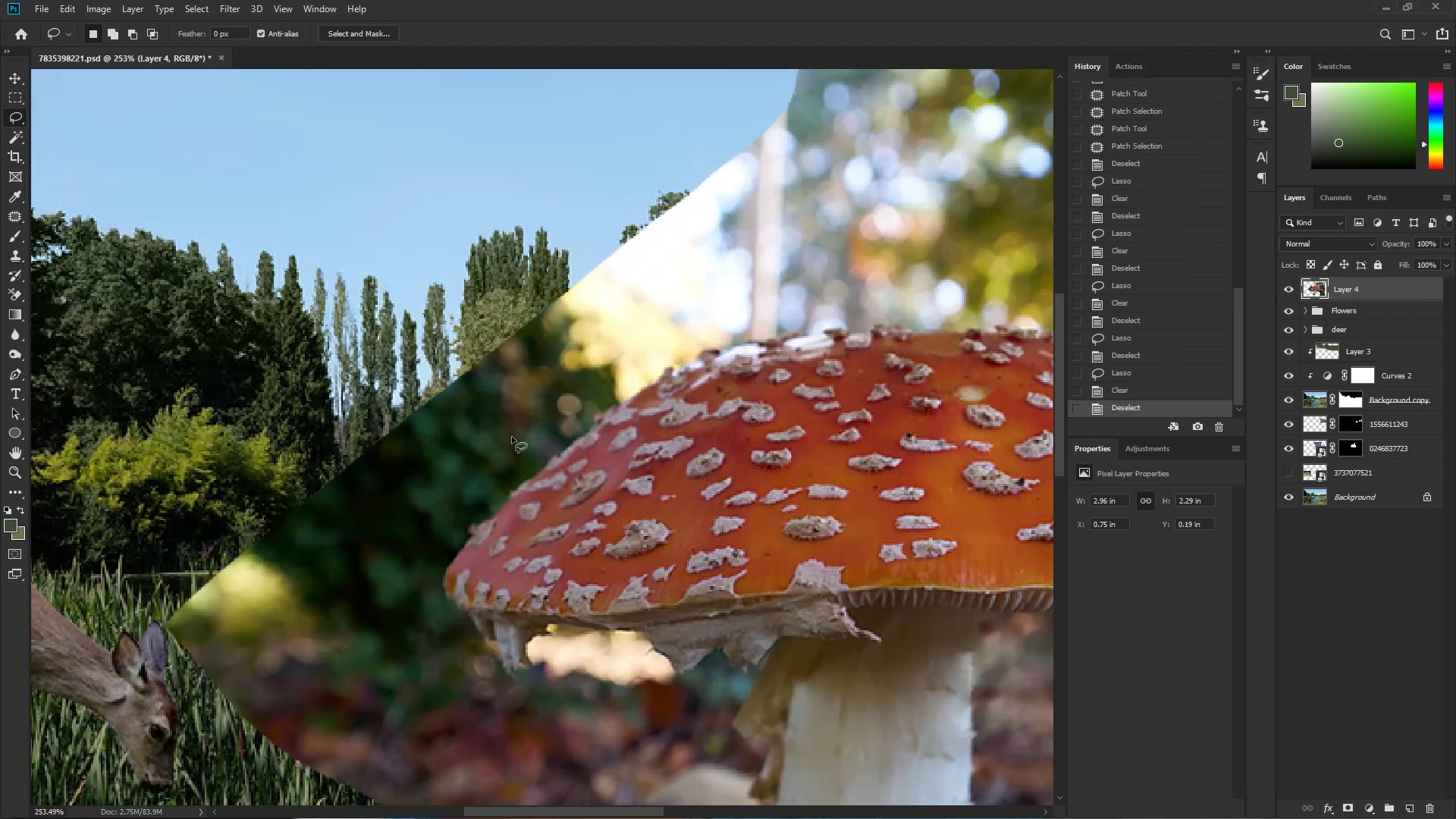 
left_click_drag(start_coordinate=[548, 462], to_coordinate=[584, 473])
 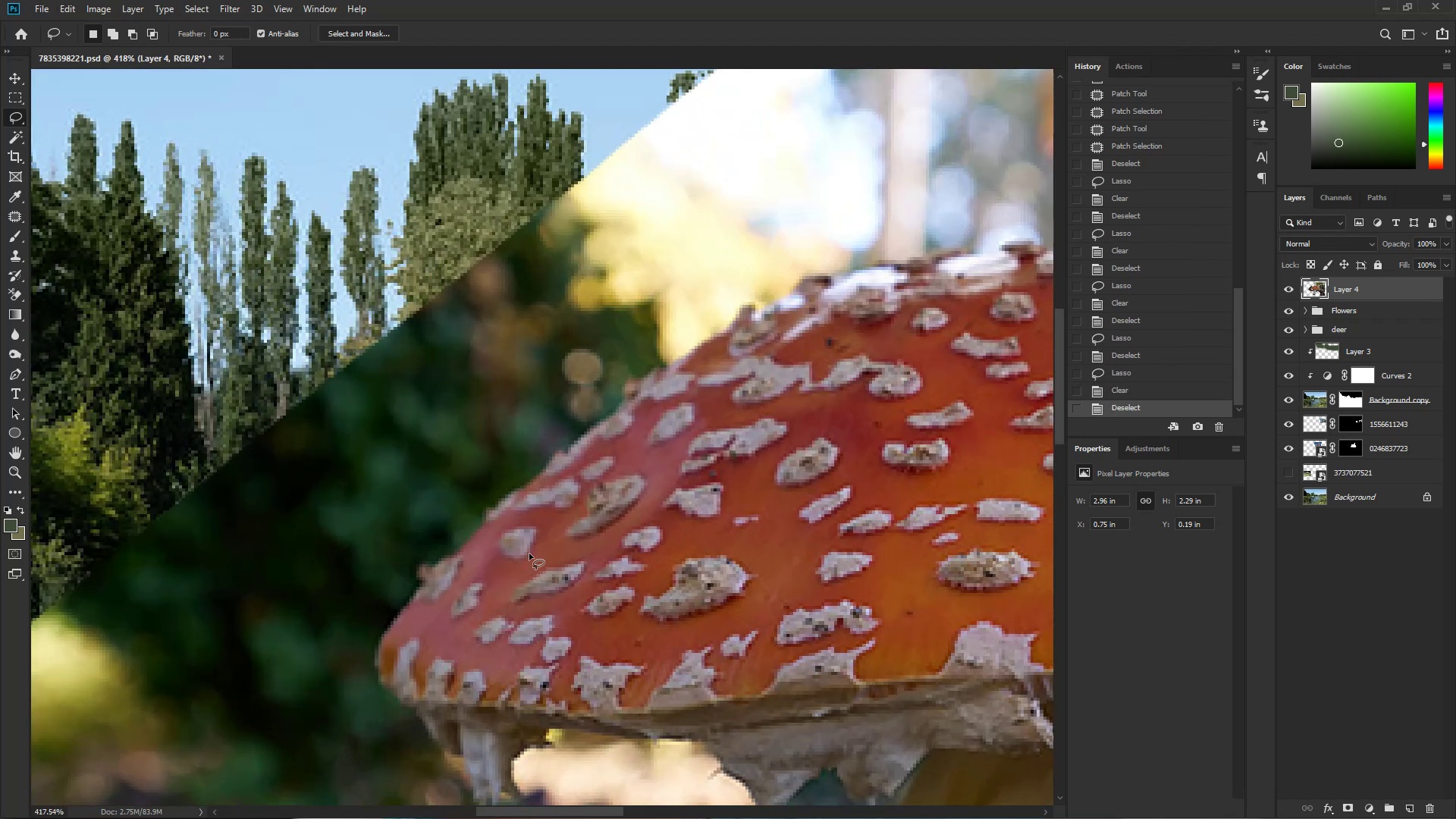 
key(Control+ControlLeft)
 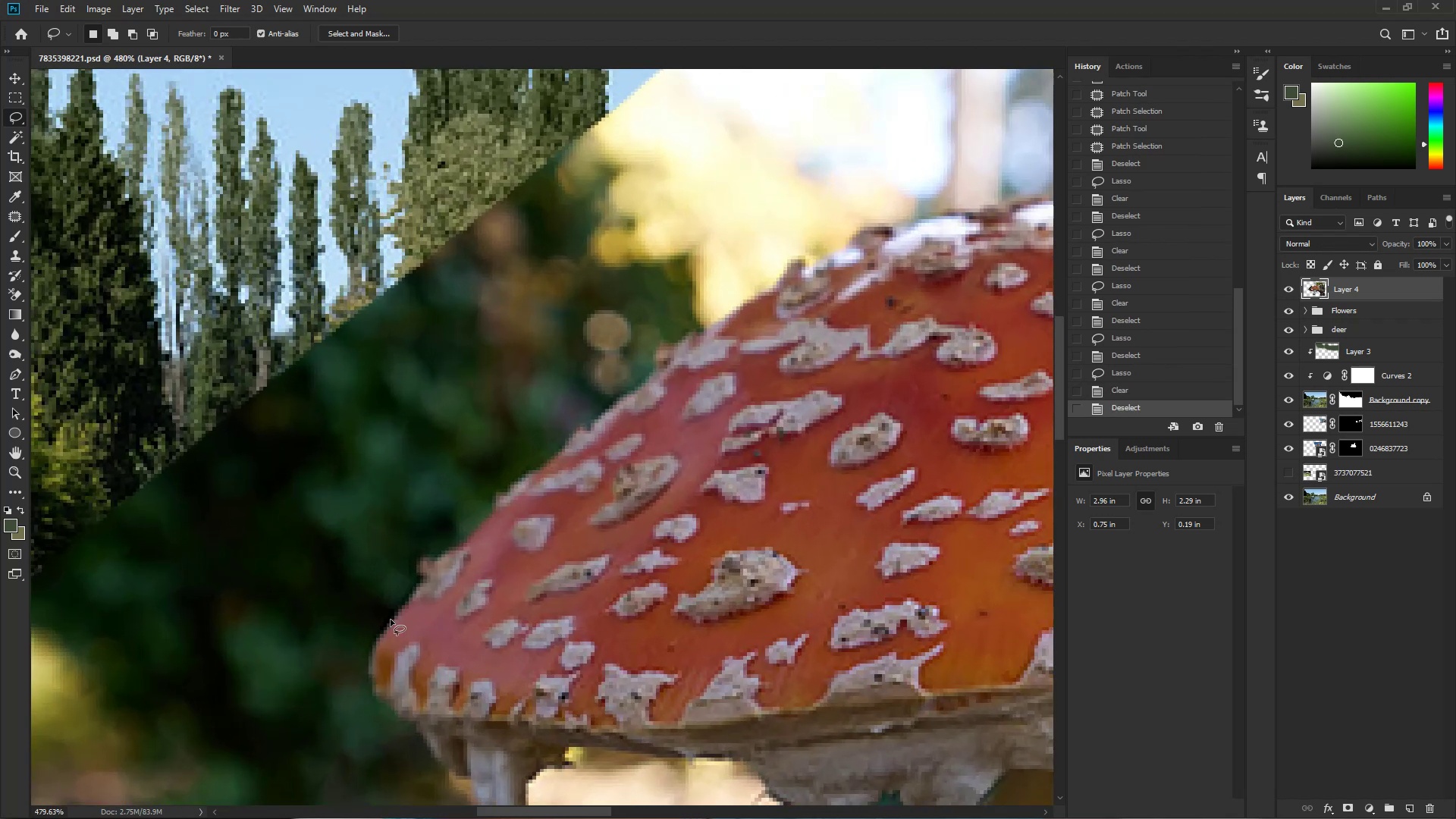 
key(Control+Space)
 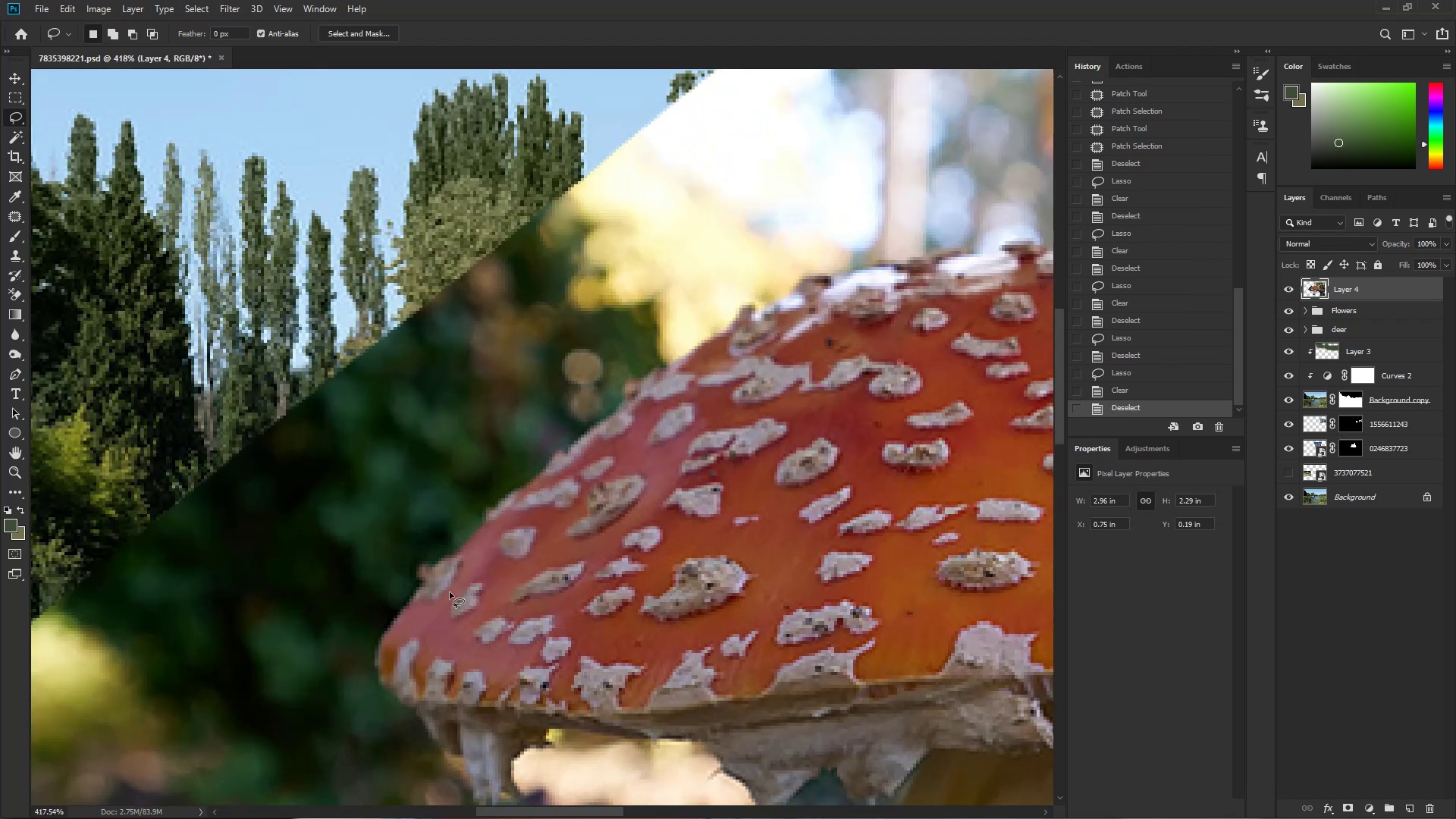 
left_click_drag(start_coordinate=[419, 612], to_coordinate=[436, 612])
 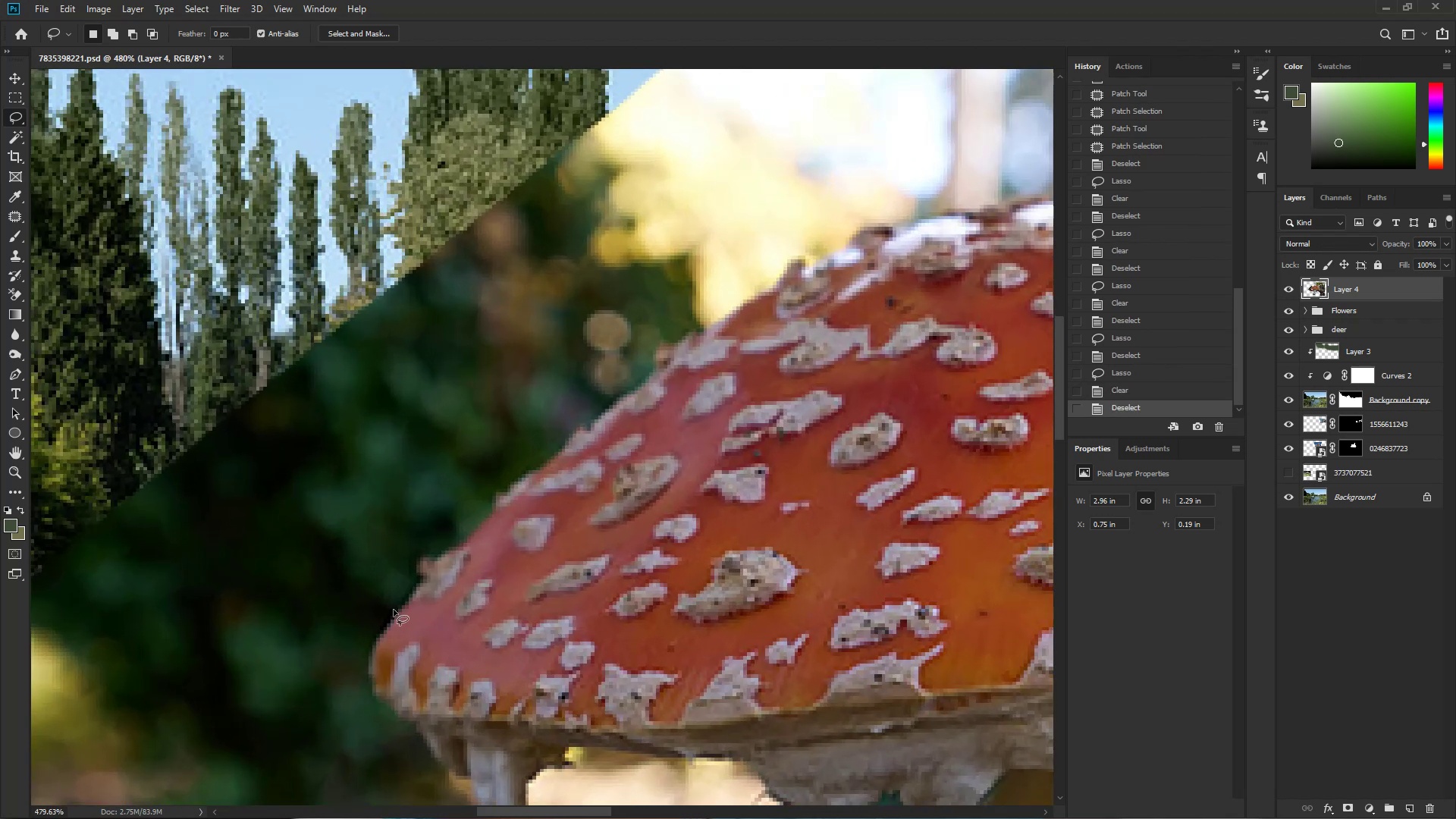 
left_click_drag(start_coordinate=[406, 609], to_coordinate=[435, 566])
 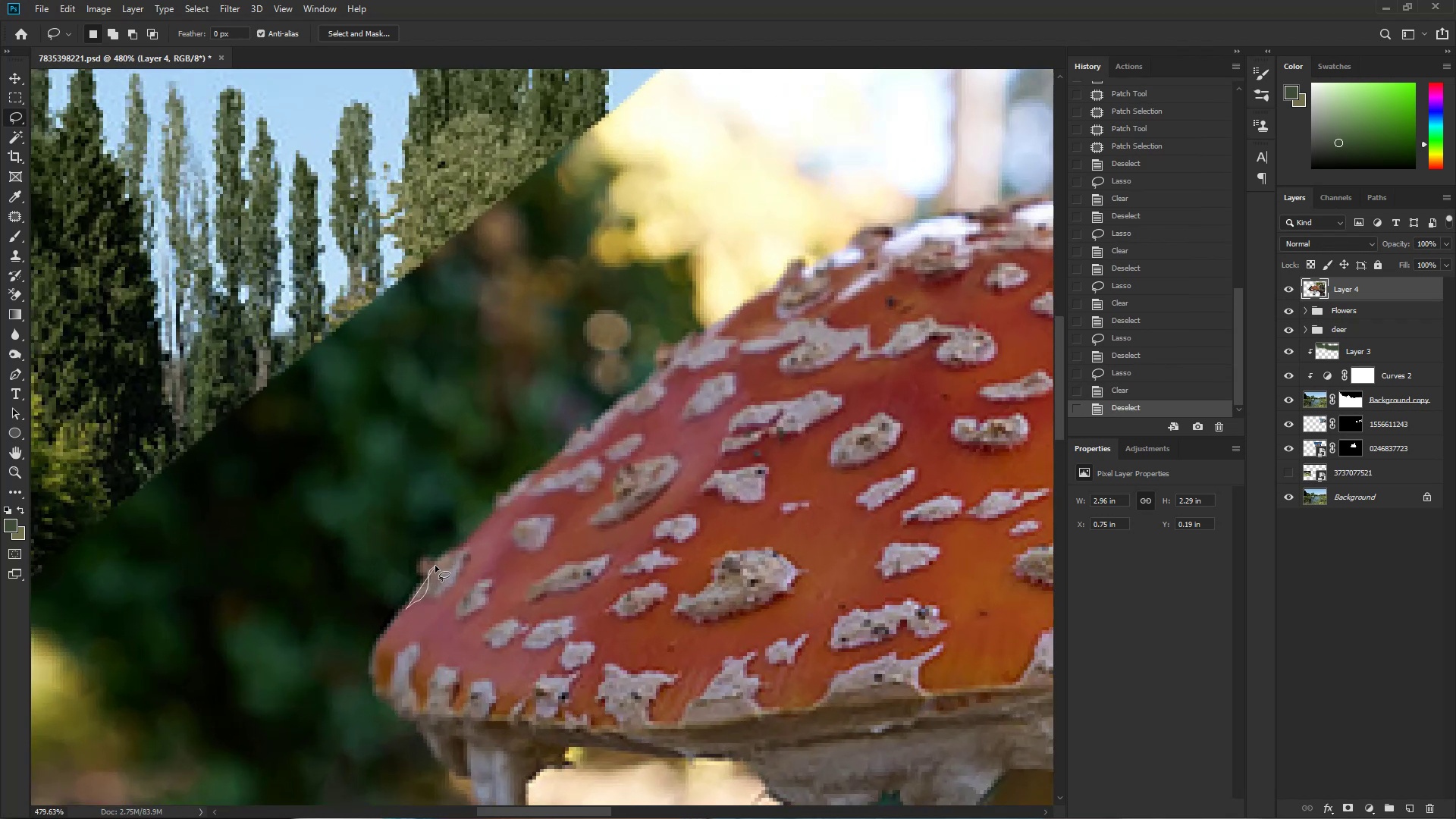 
key(Control+D)
 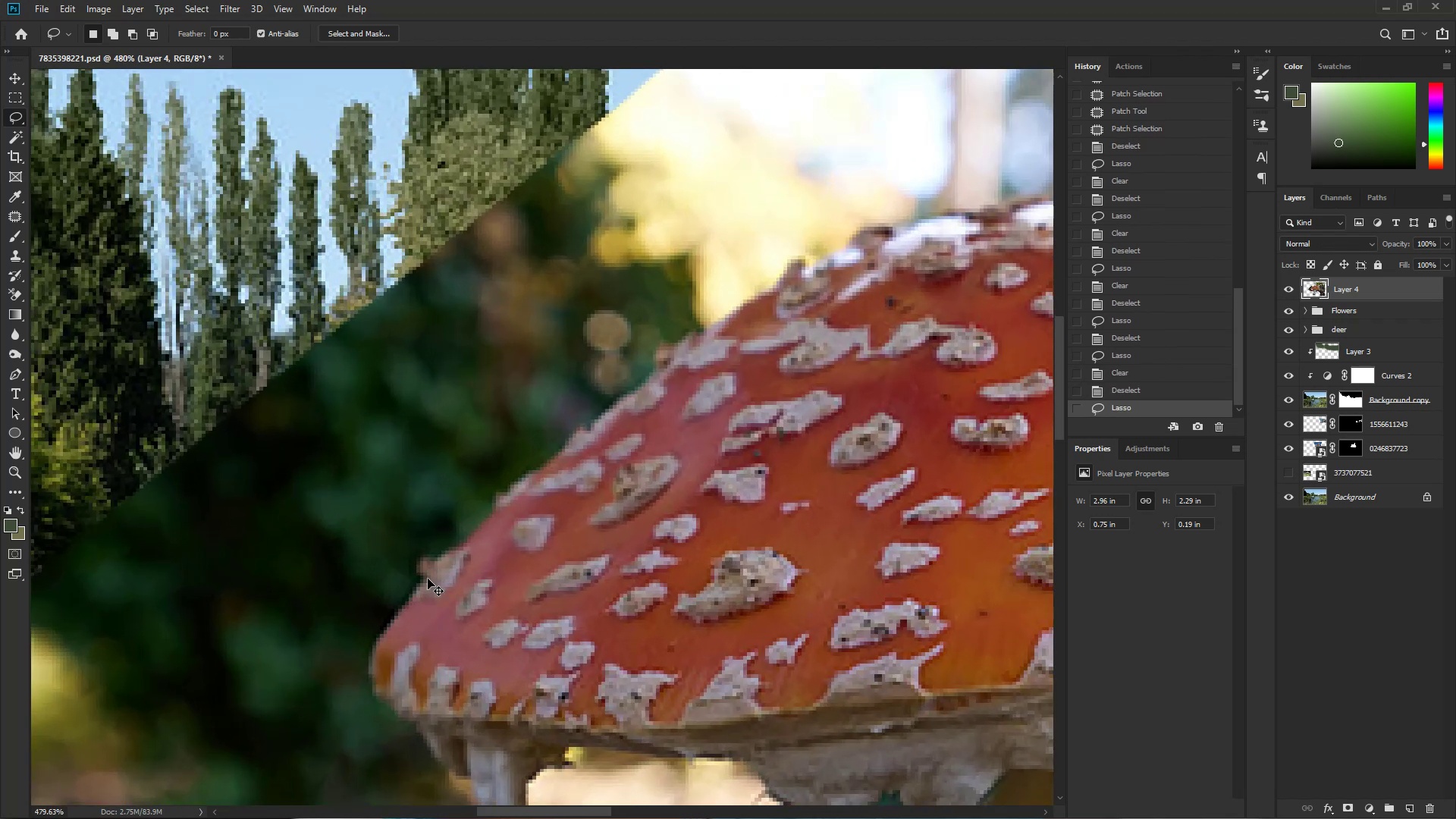 
key(Control+Space)
 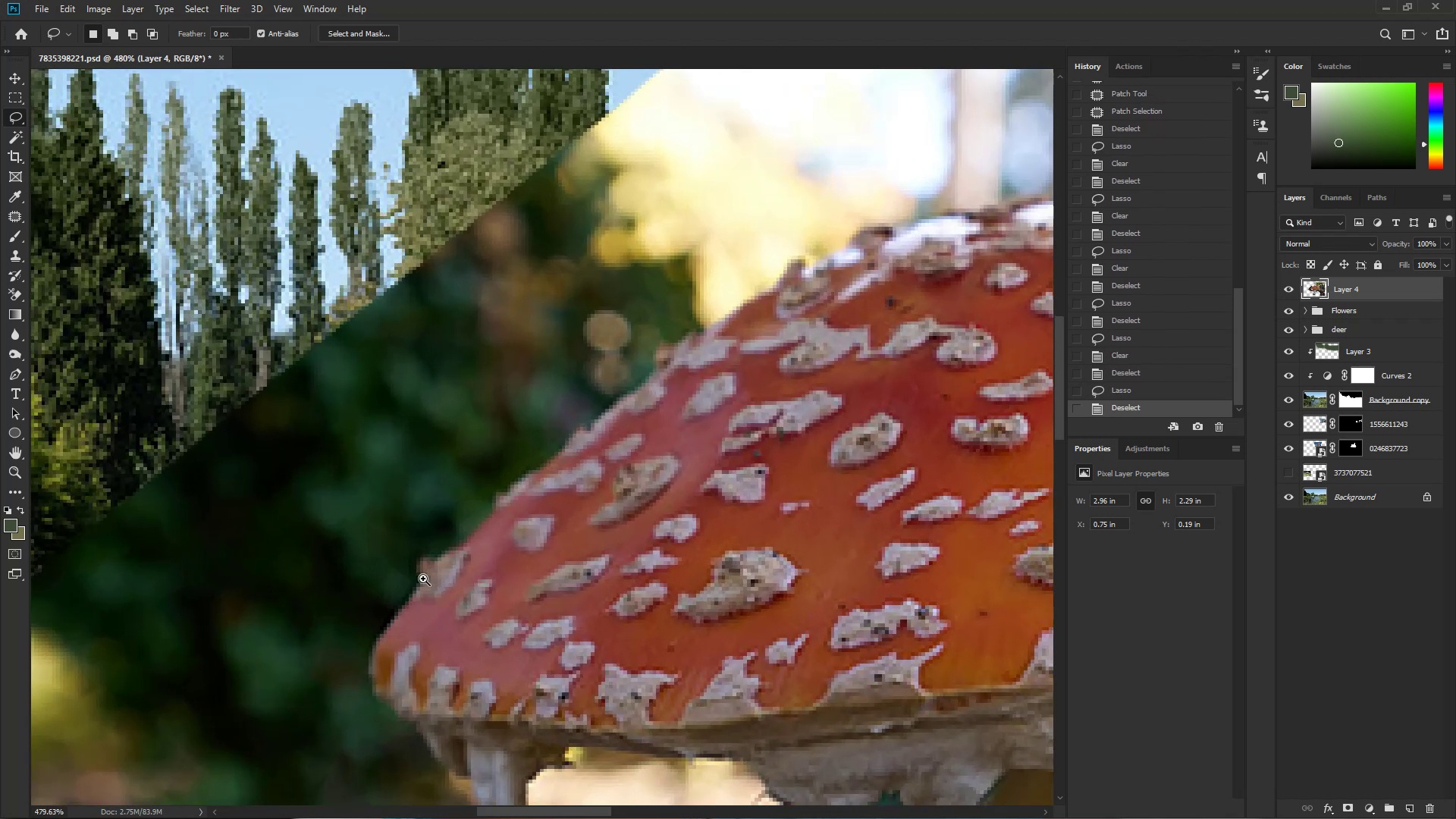 
left_click_drag(start_coordinate=[419, 576], to_coordinate=[495, 576])
 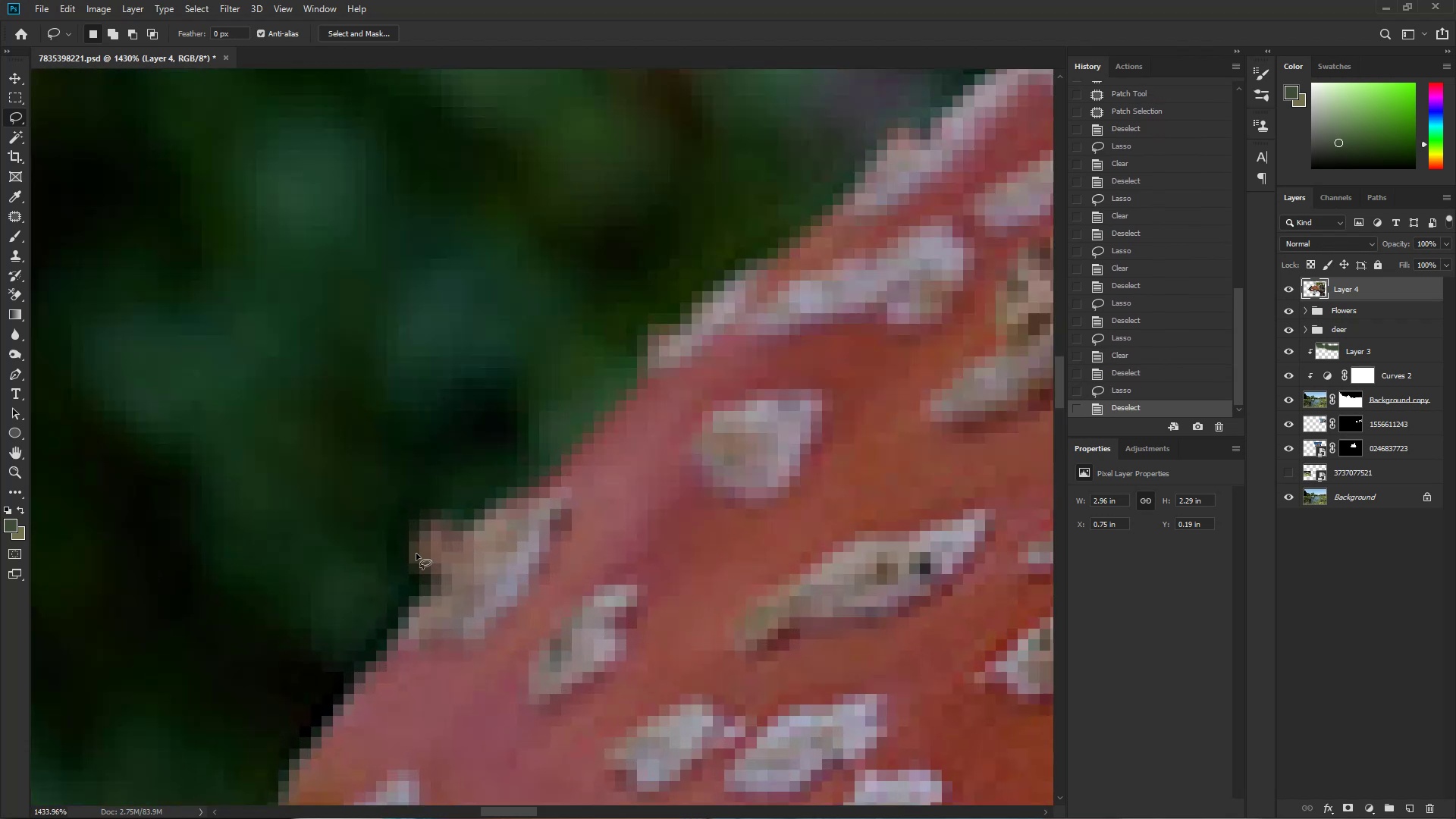 
left_click_drag(start_coordinate=[413, 520], to_coordinate=[519, 283])
 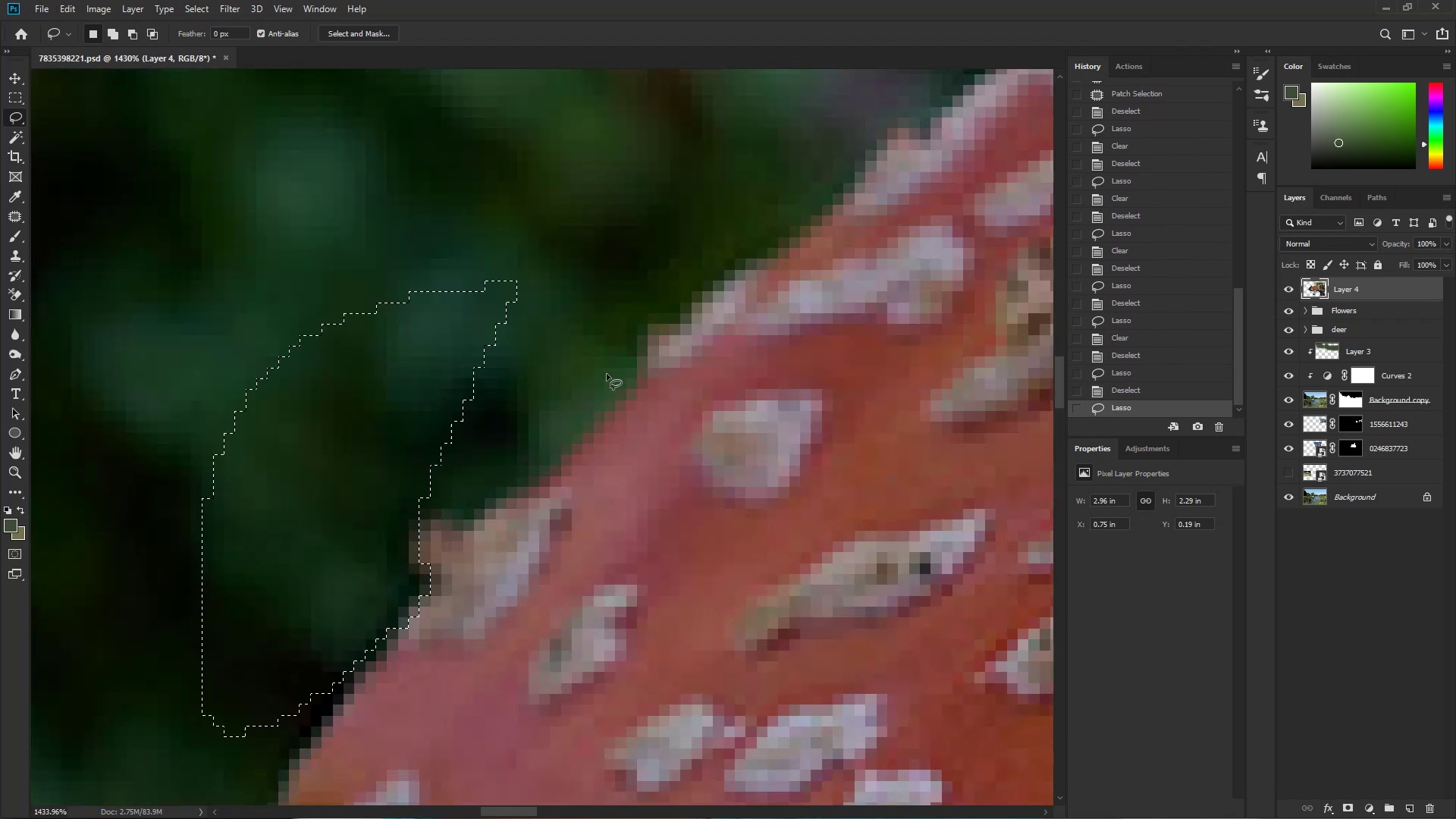 
hold_key(key=ShiftLeft, duration=1.52)
left_click_drag(start_coordinate=[427, 563], to_coordinate=[300, 376])
 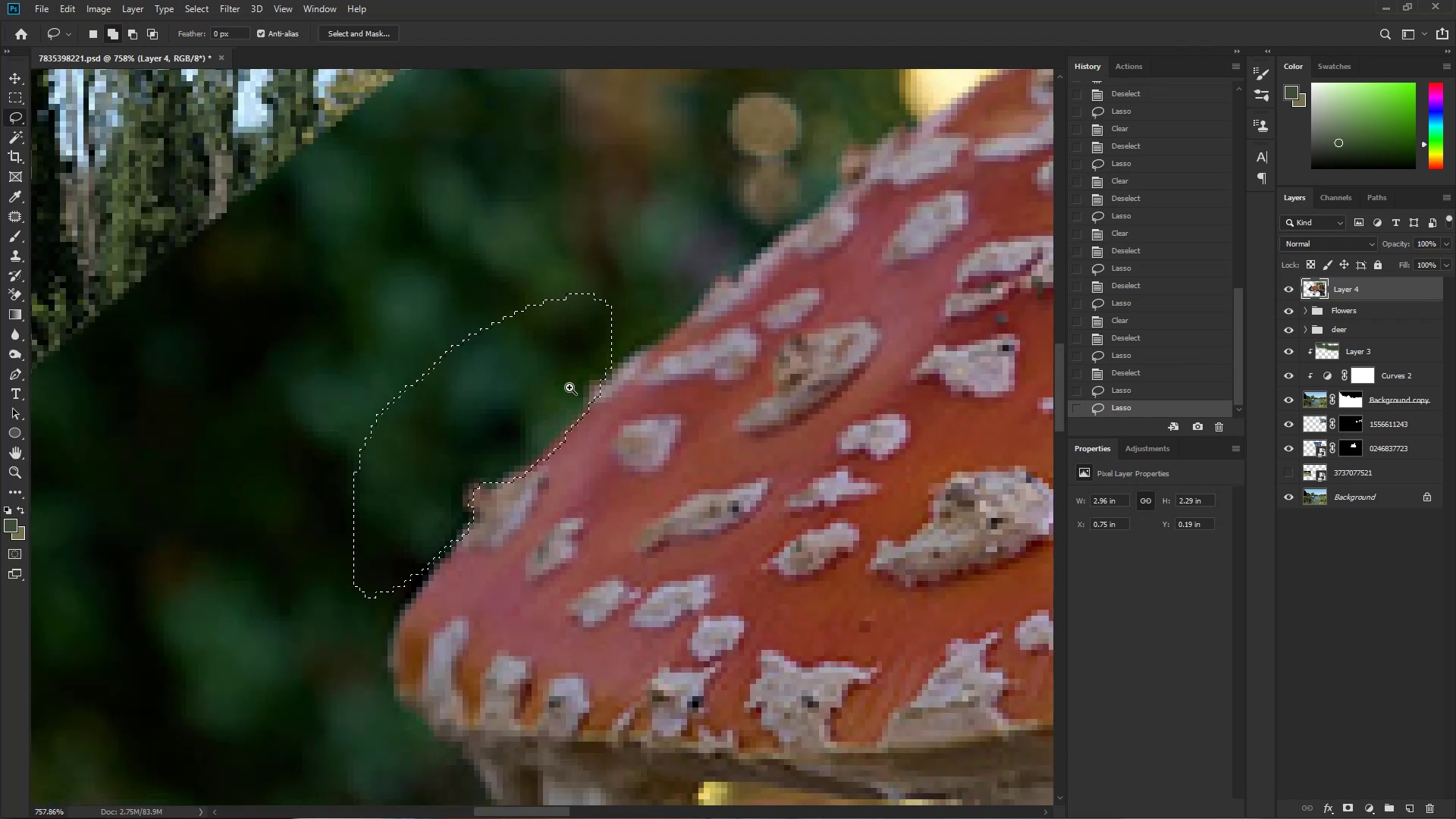 
hold_key(key=ShiftLeft, duration=1.02)
 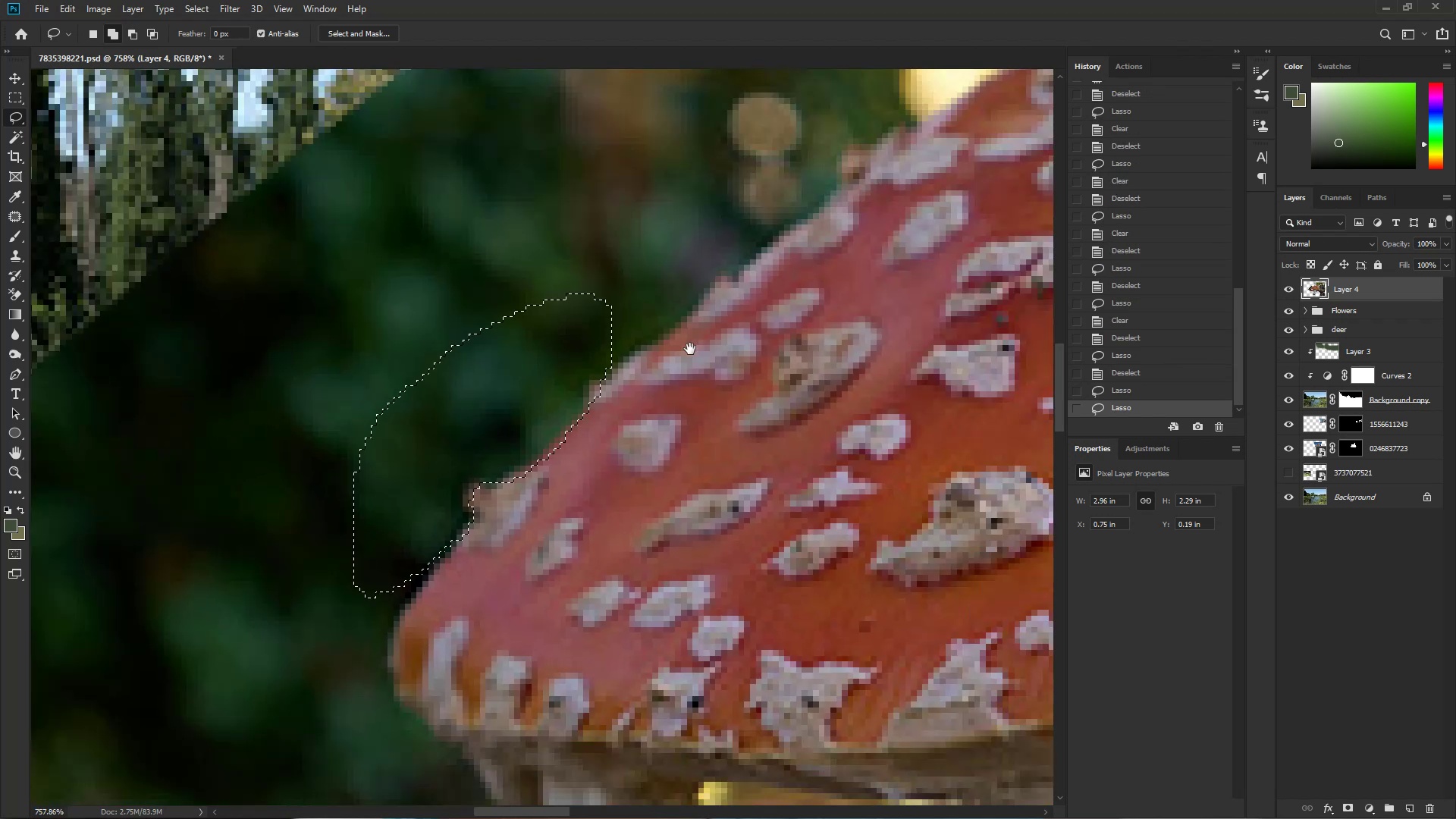 
hold_key(key=Space, duration=0.95)
 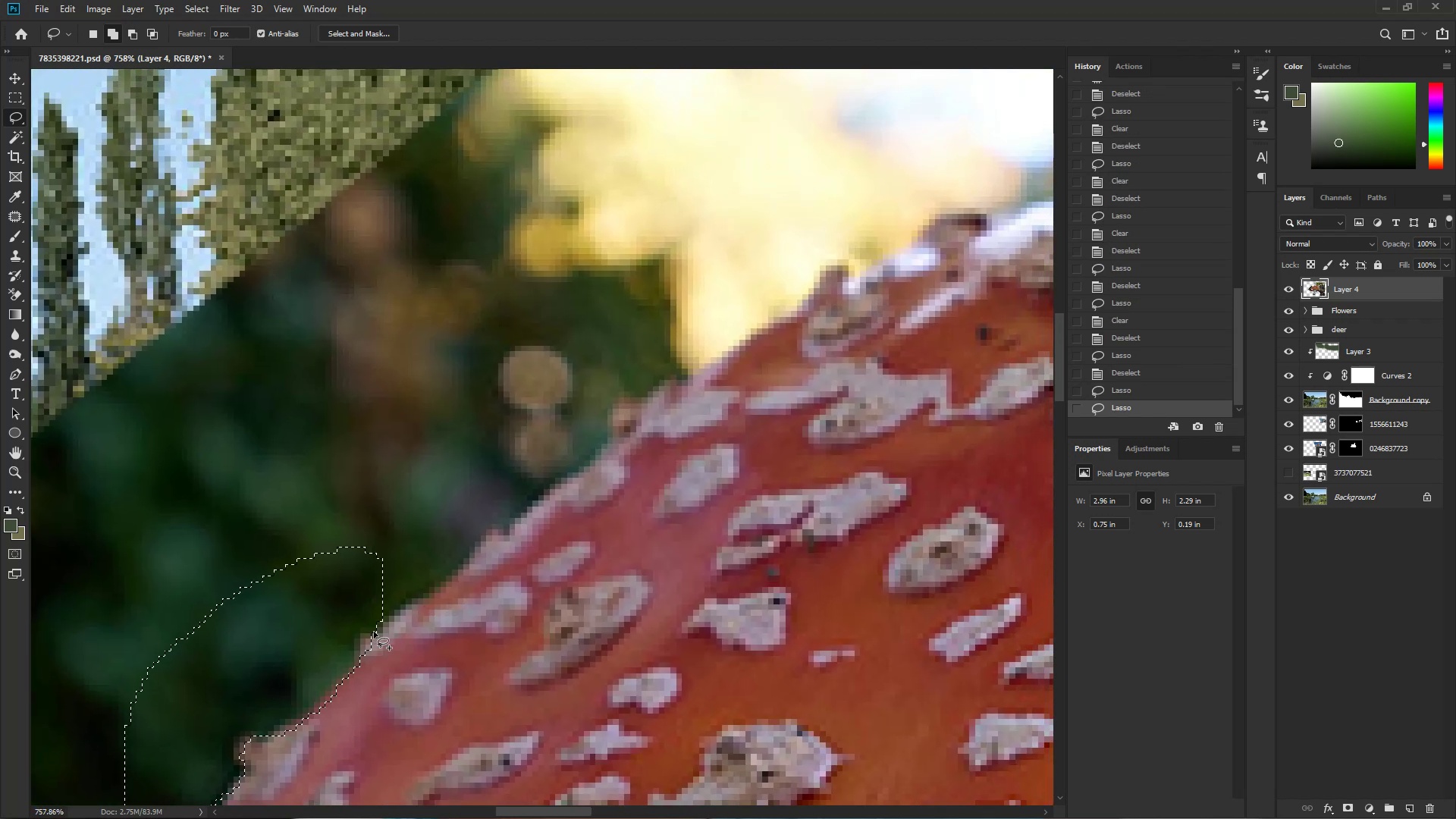 
key(Control+ControlLeft)
 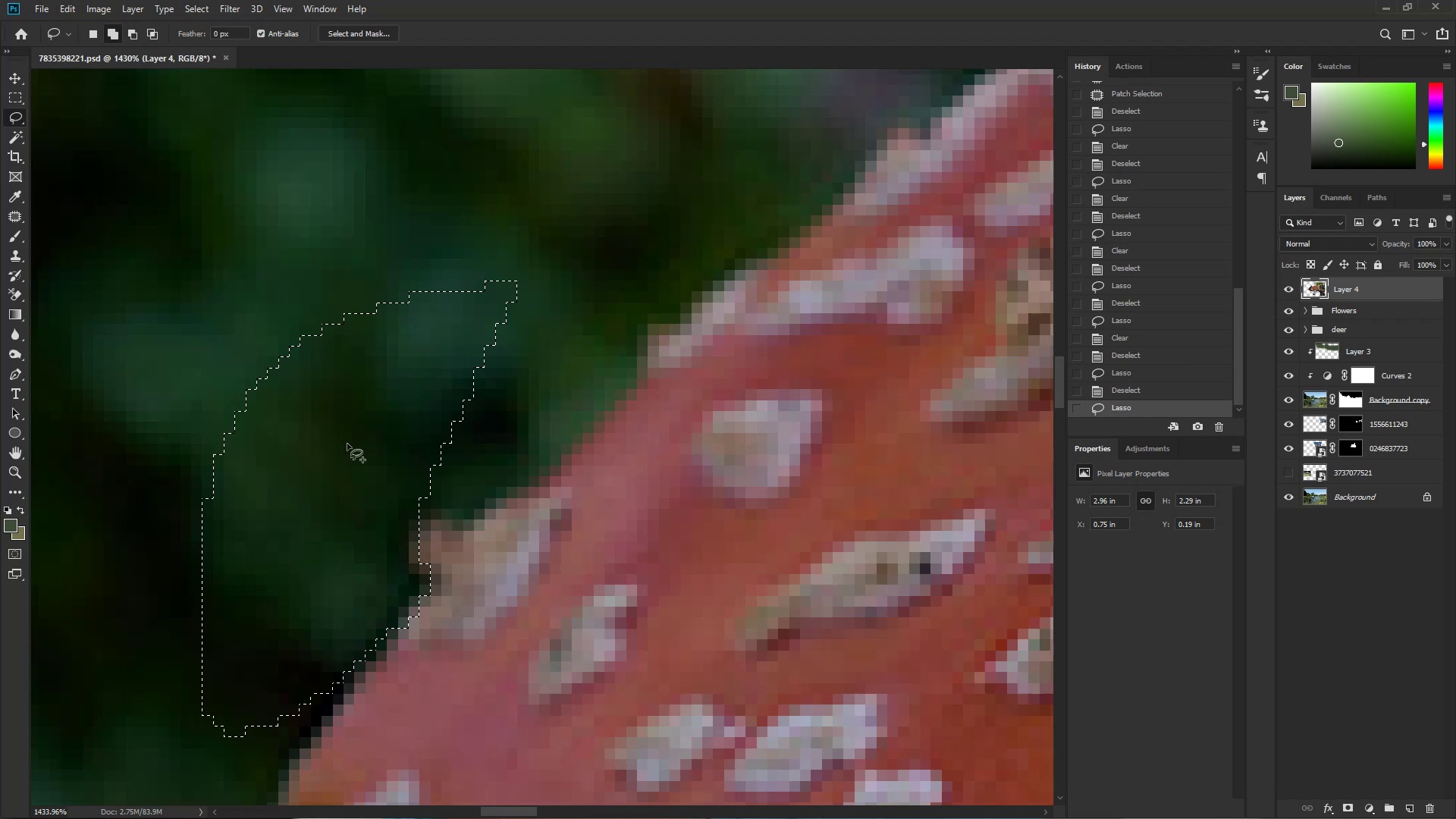 
left_click_drag(start_coordinate=[523, 442], to_coordinate=[476, 455])
 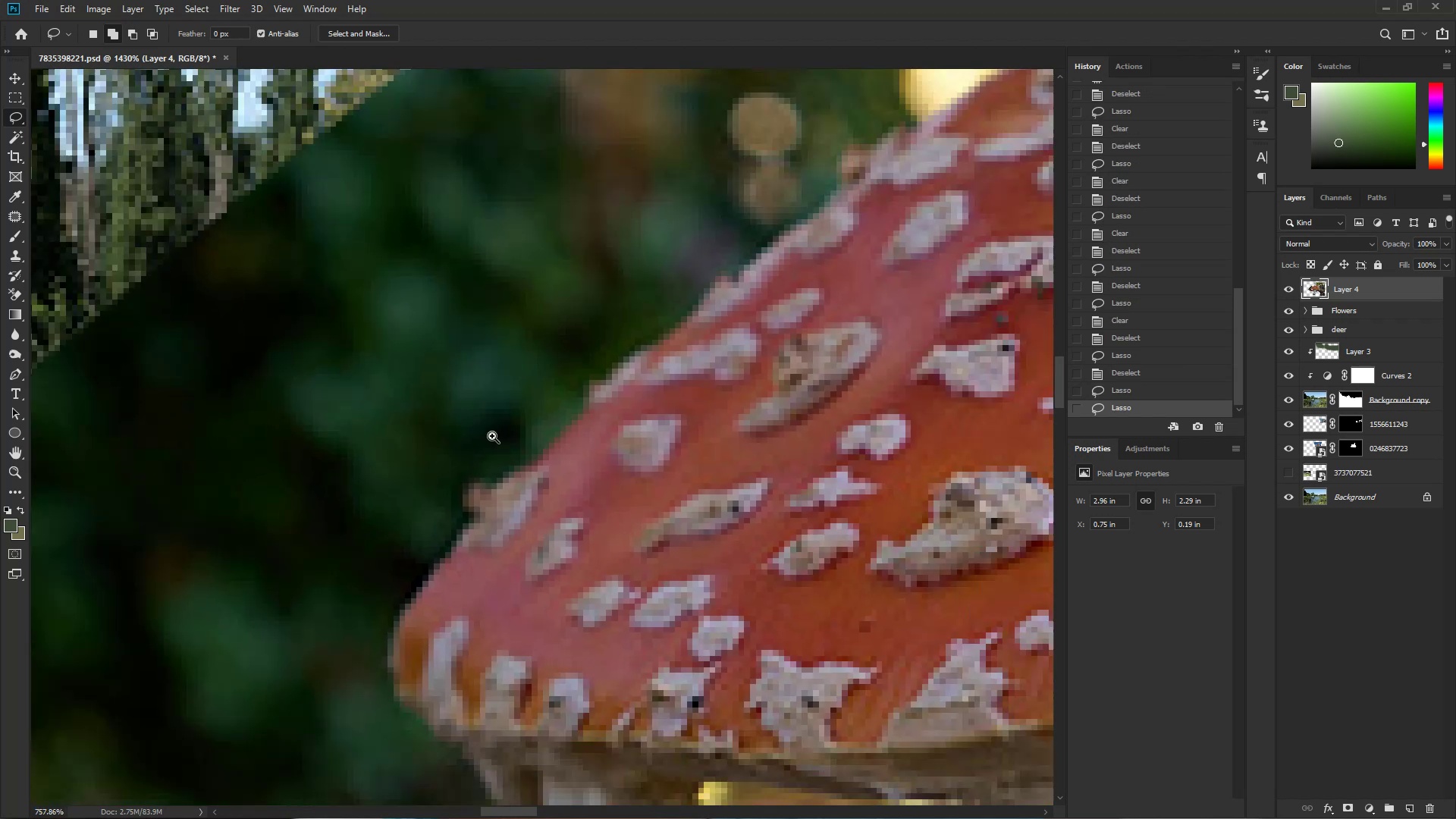 
left_click_drag(start_coordinate=[688, 351], to_coordinate=[483, 588])
 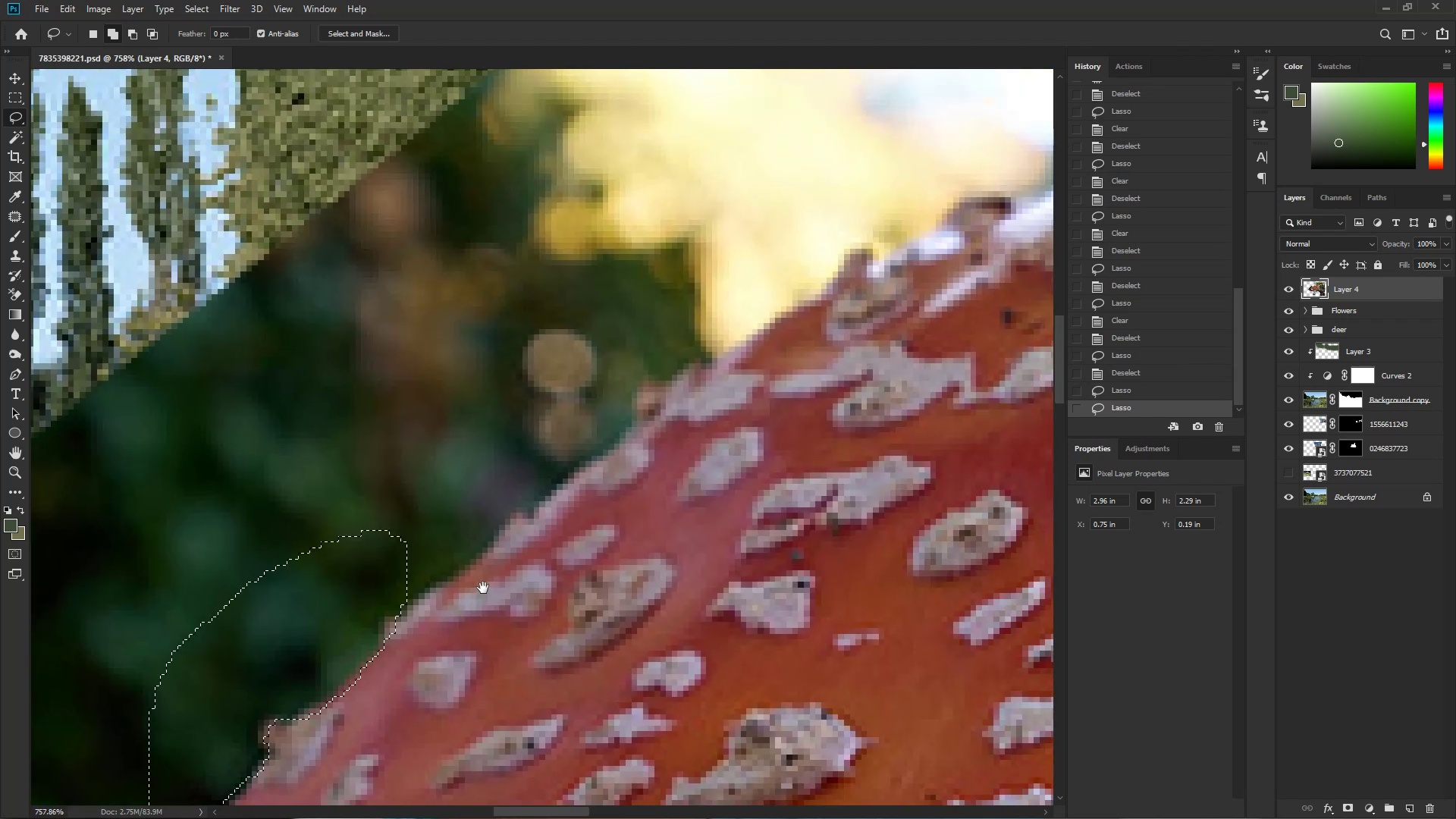 
hold_key(key=ShiftLeft, duration=1.51)
left_click_drag(start_coordinate=[376, 636], to_coordinate=[153, 476])
 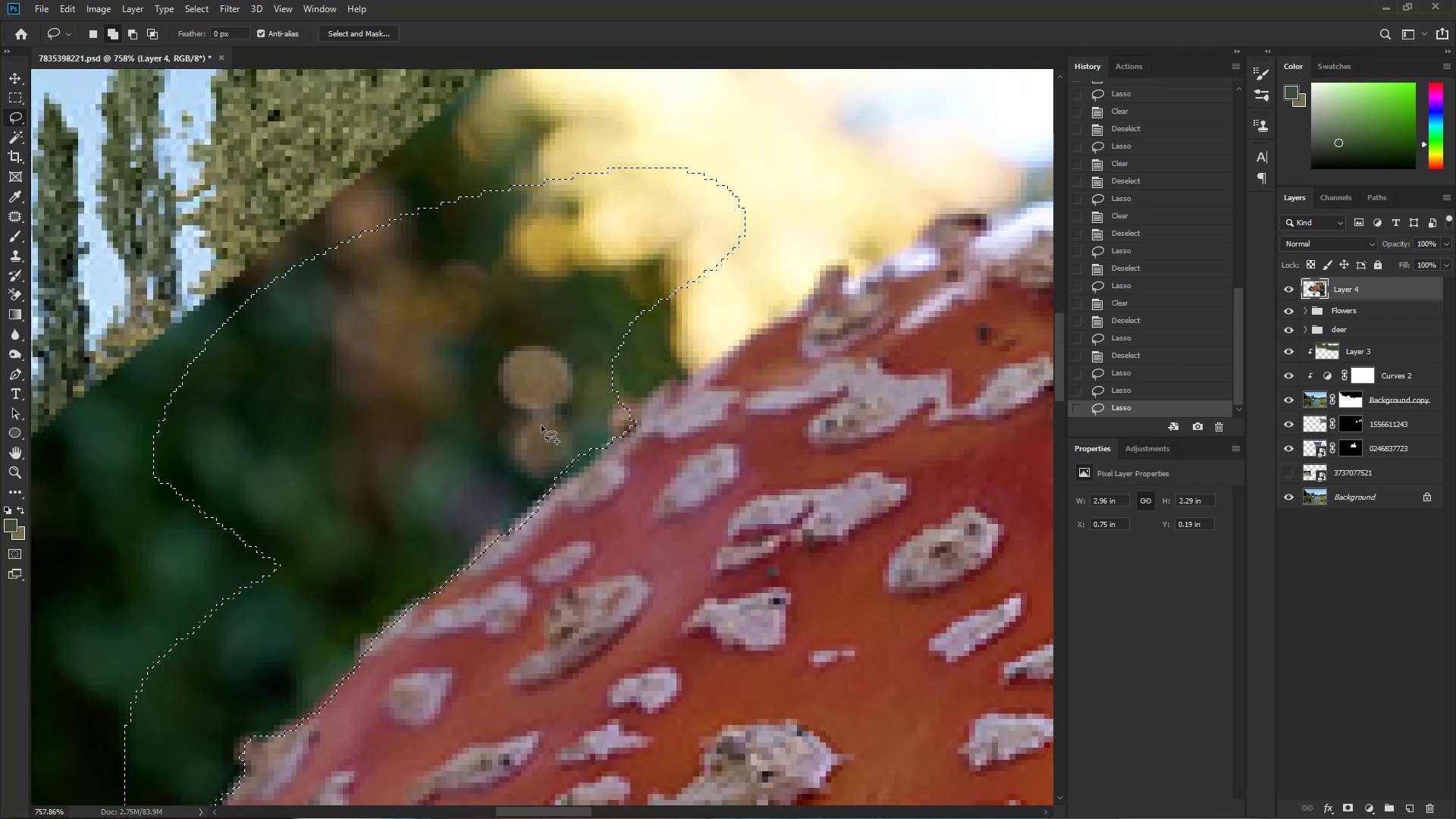 
hold_key(key=ShiftLeft, duration=1.51)
 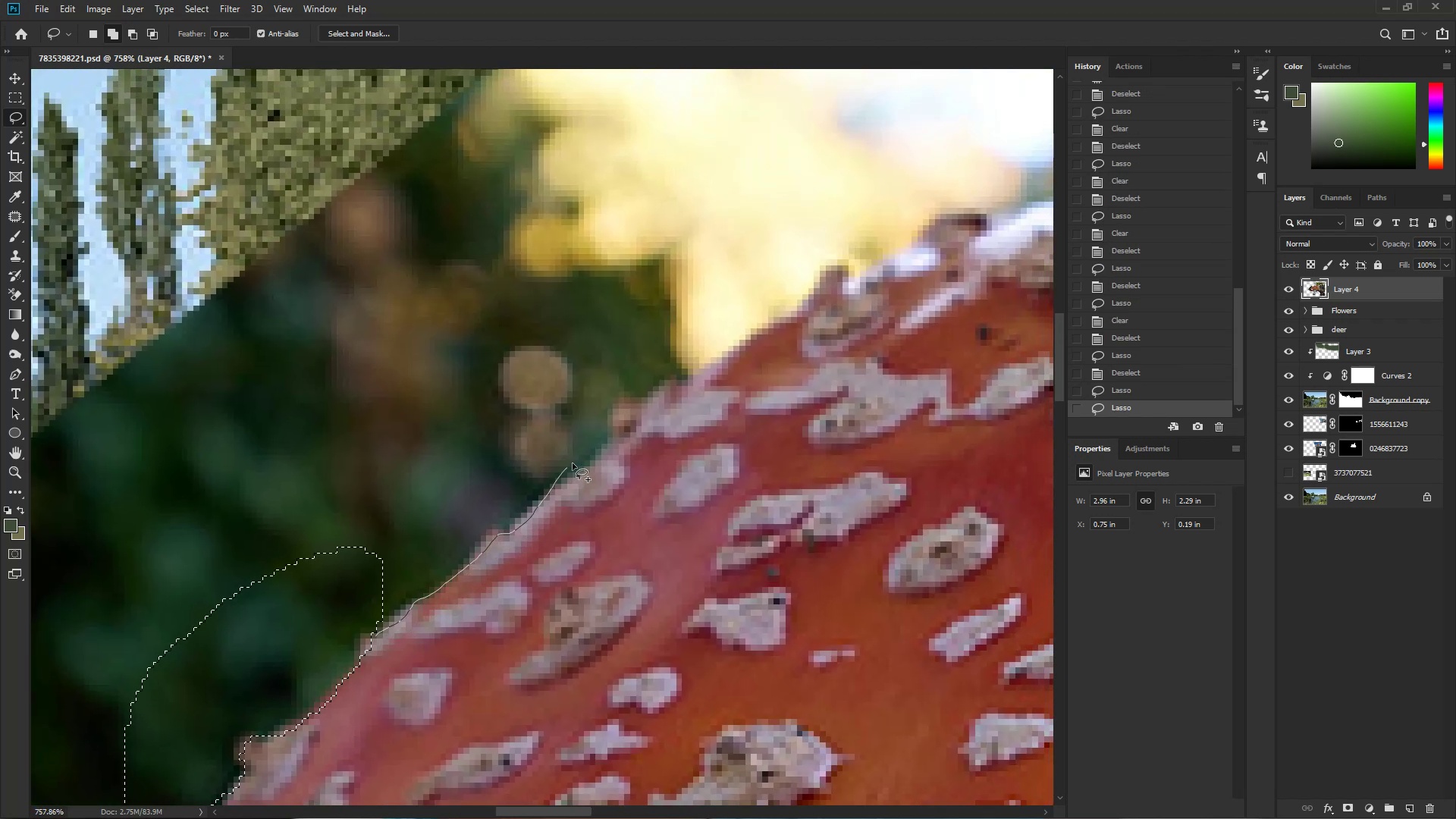 
hold_key(key=ShiftLeft, duration=1.52)
 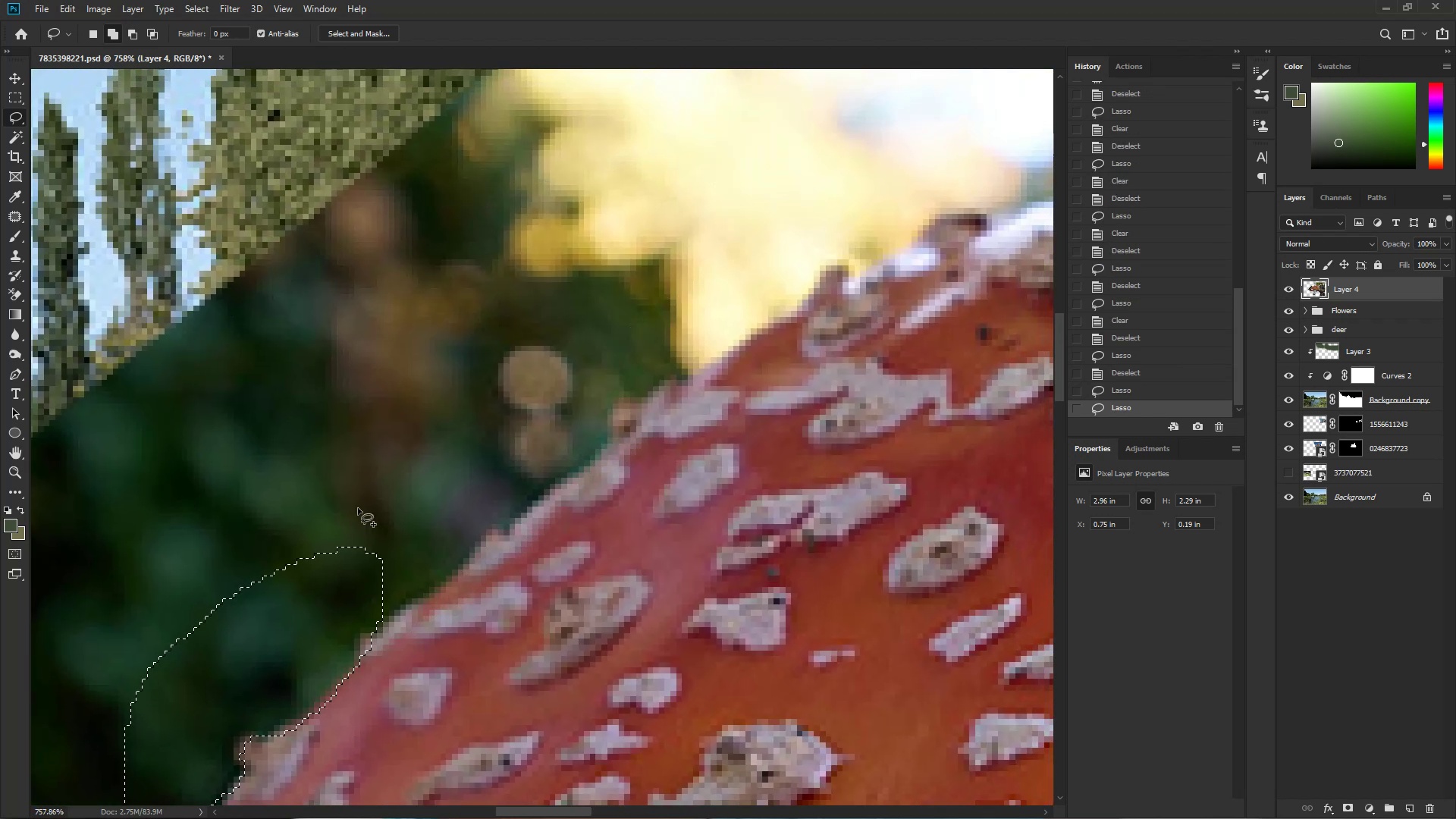 
hold_key(key=ShiftLeft, duration=1.51)
left_click_drag(start_coordinate=[599, 419], to_coordinate=[464, 493])
 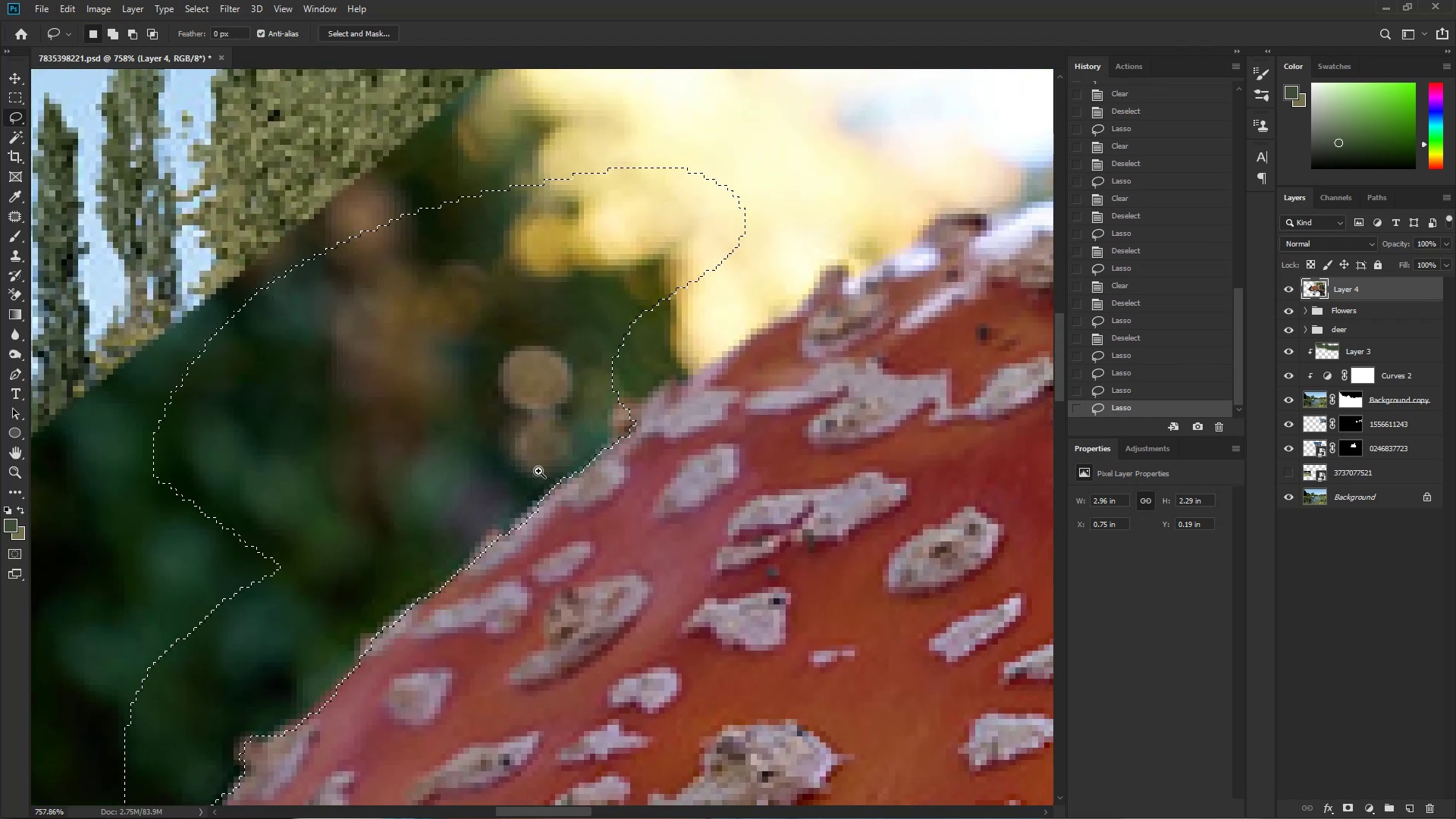 
hold_key(key=ShiftLeft, duration=0.8)
 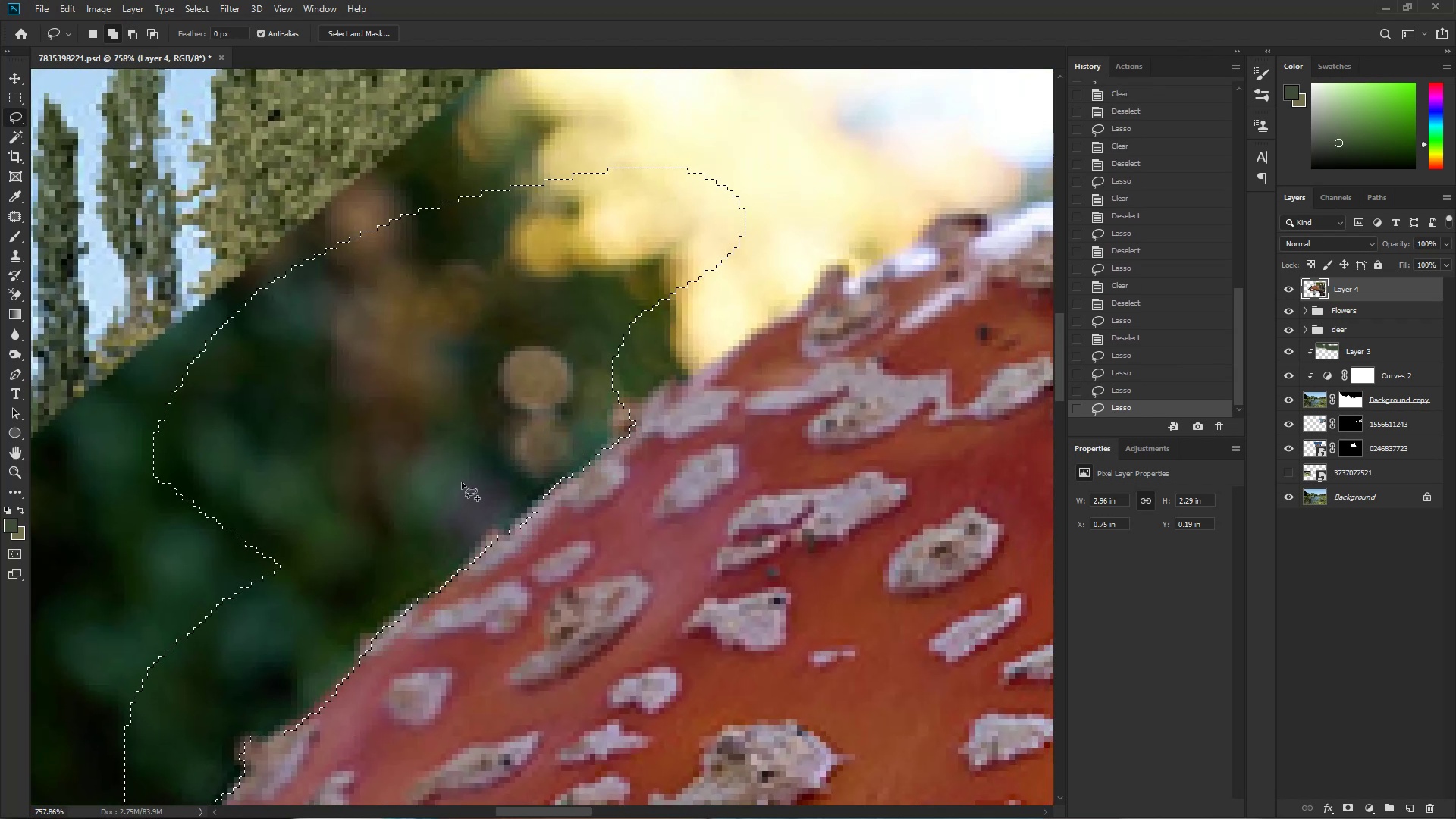 
hold_key(key=ControlLeft, duration=0.36)
 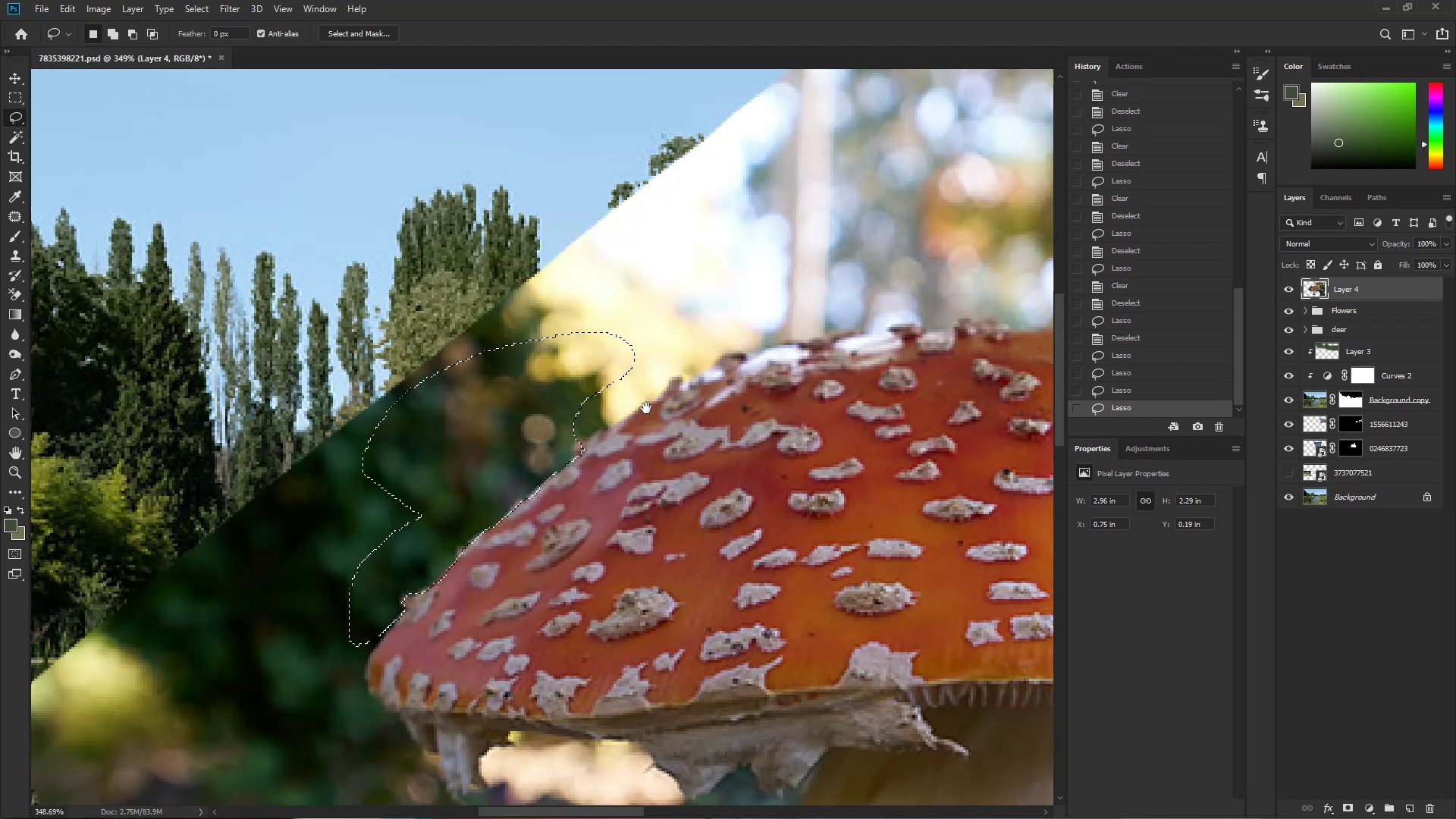 
hold_key(key=Space, duration=1.08)
 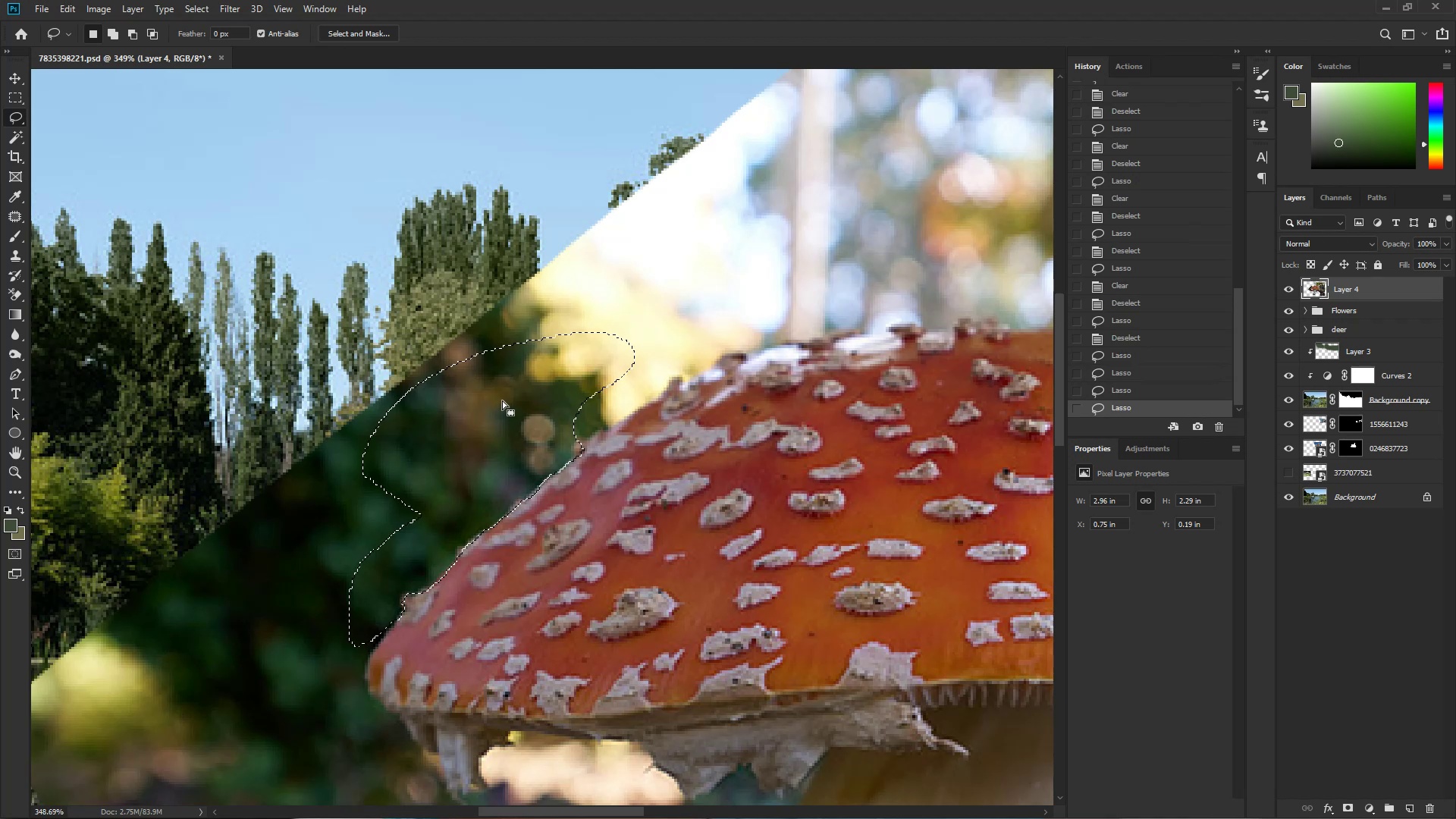 
left_click_drag(start_coordinate=[540, 472], to_coordinate=[487, 500])
 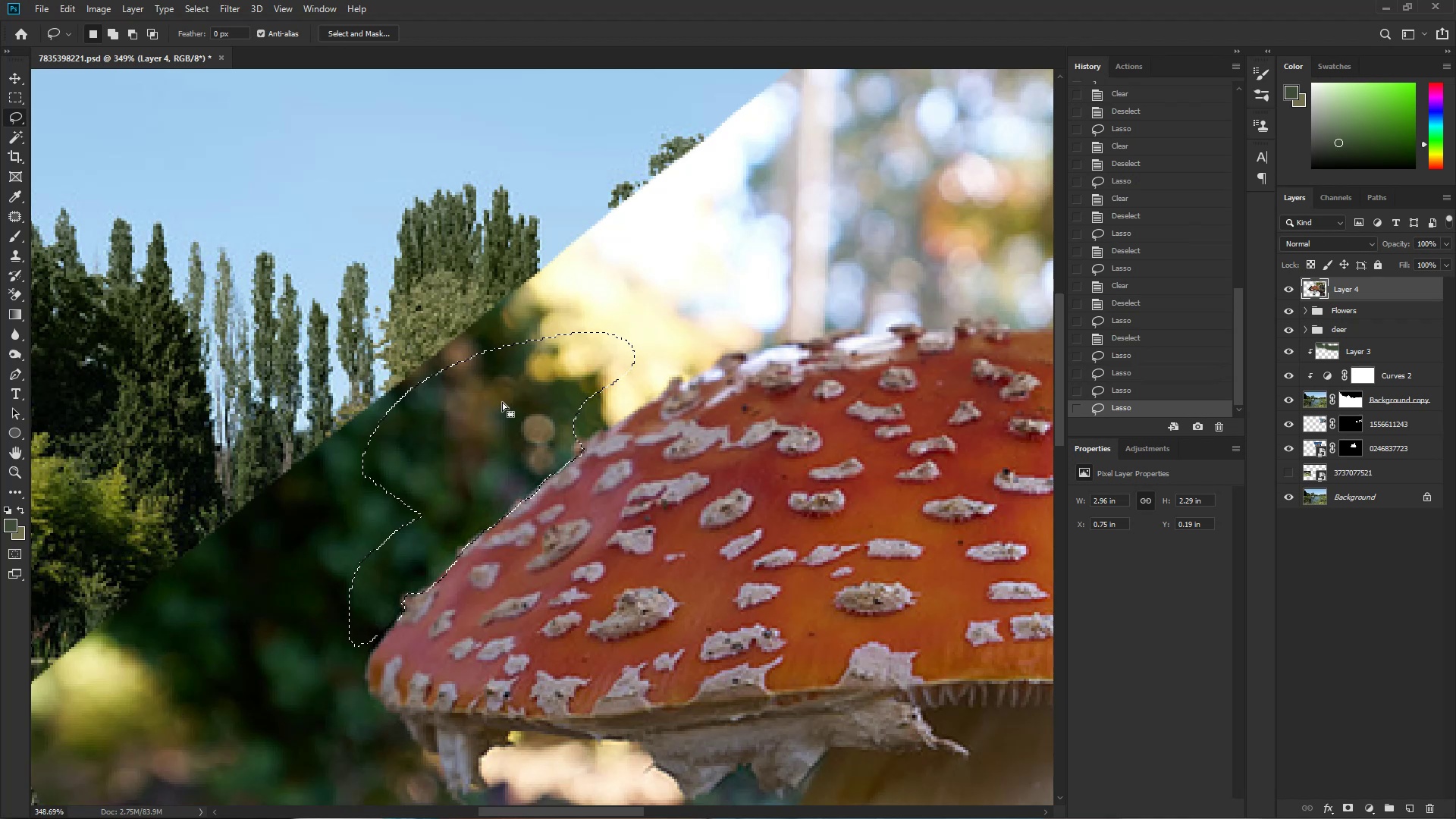 
key(Delete)
 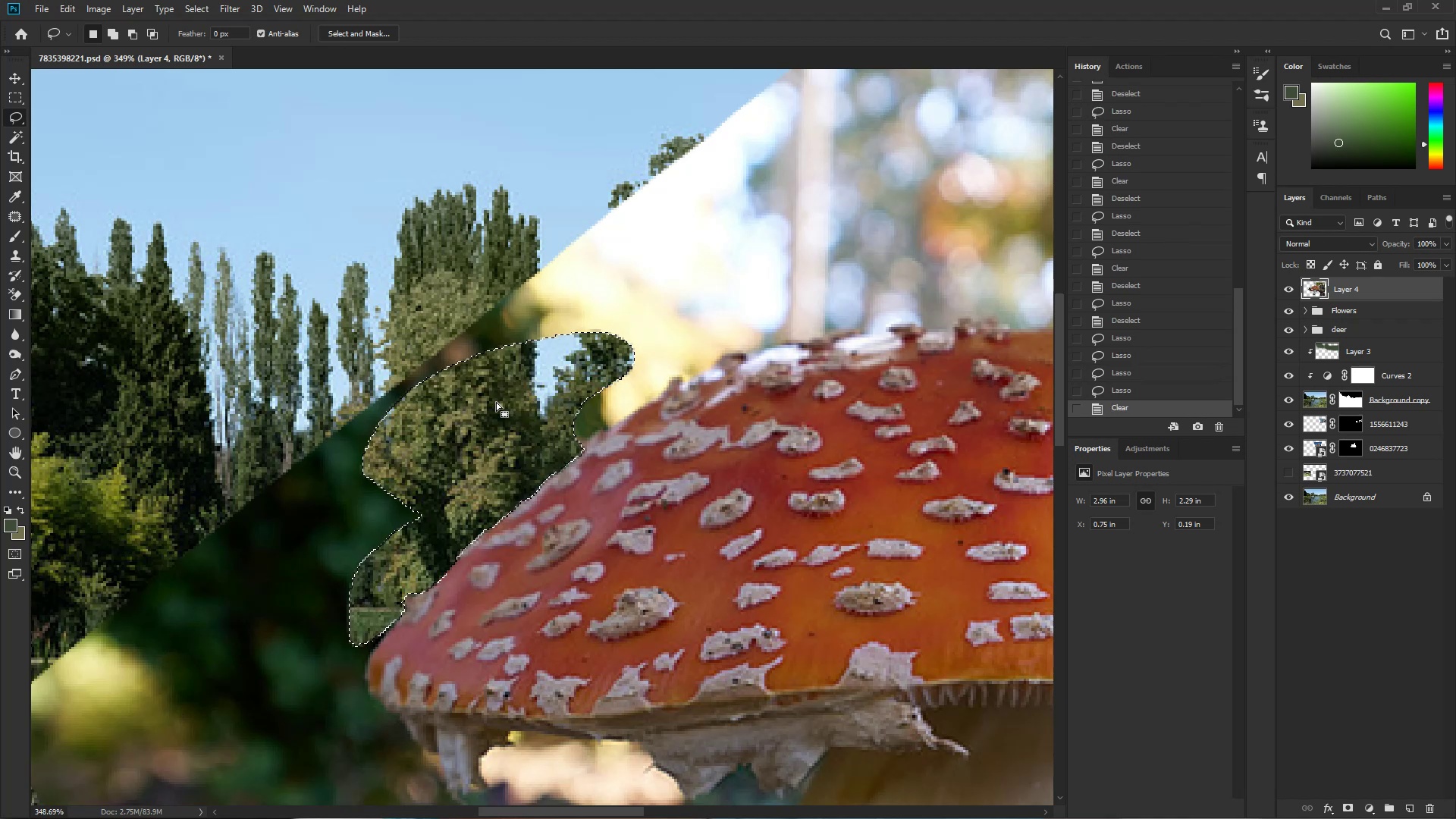 
key(Control+D)
 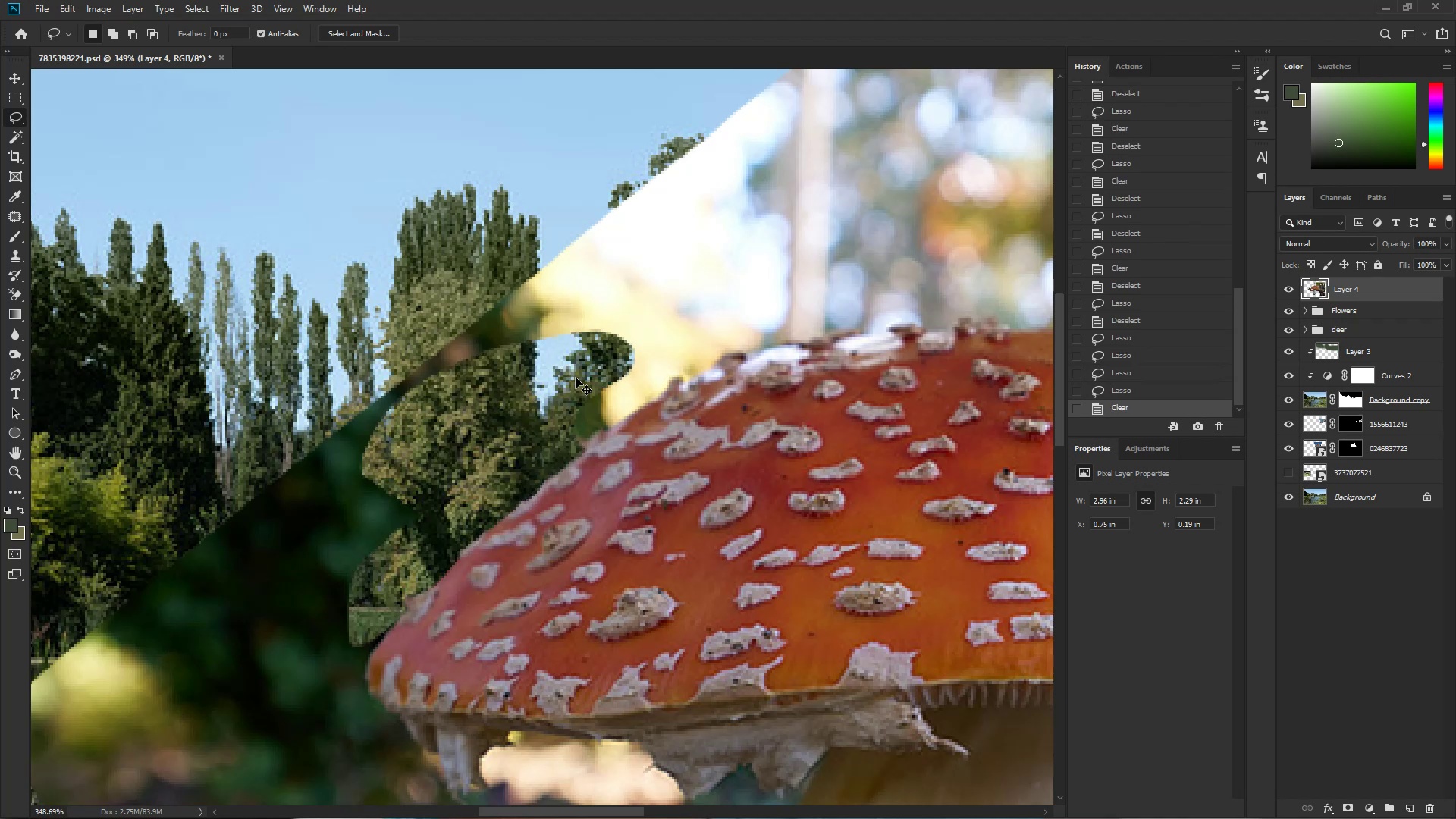 
hold_key(key=Space, duration=1.22)
 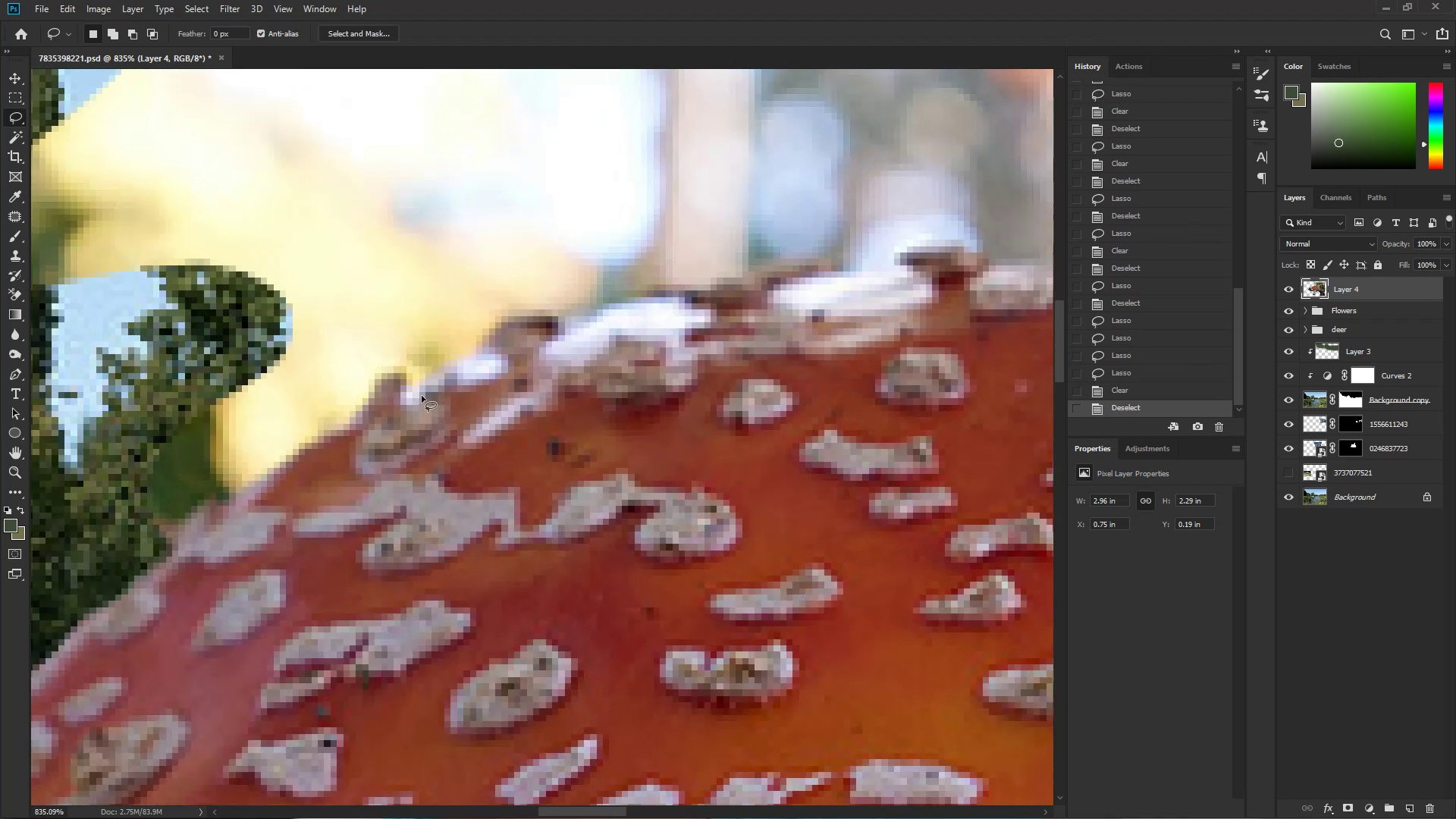 
left_click_drag(start_coordinate=[682, 363], to_coordinate=[384, 365])
 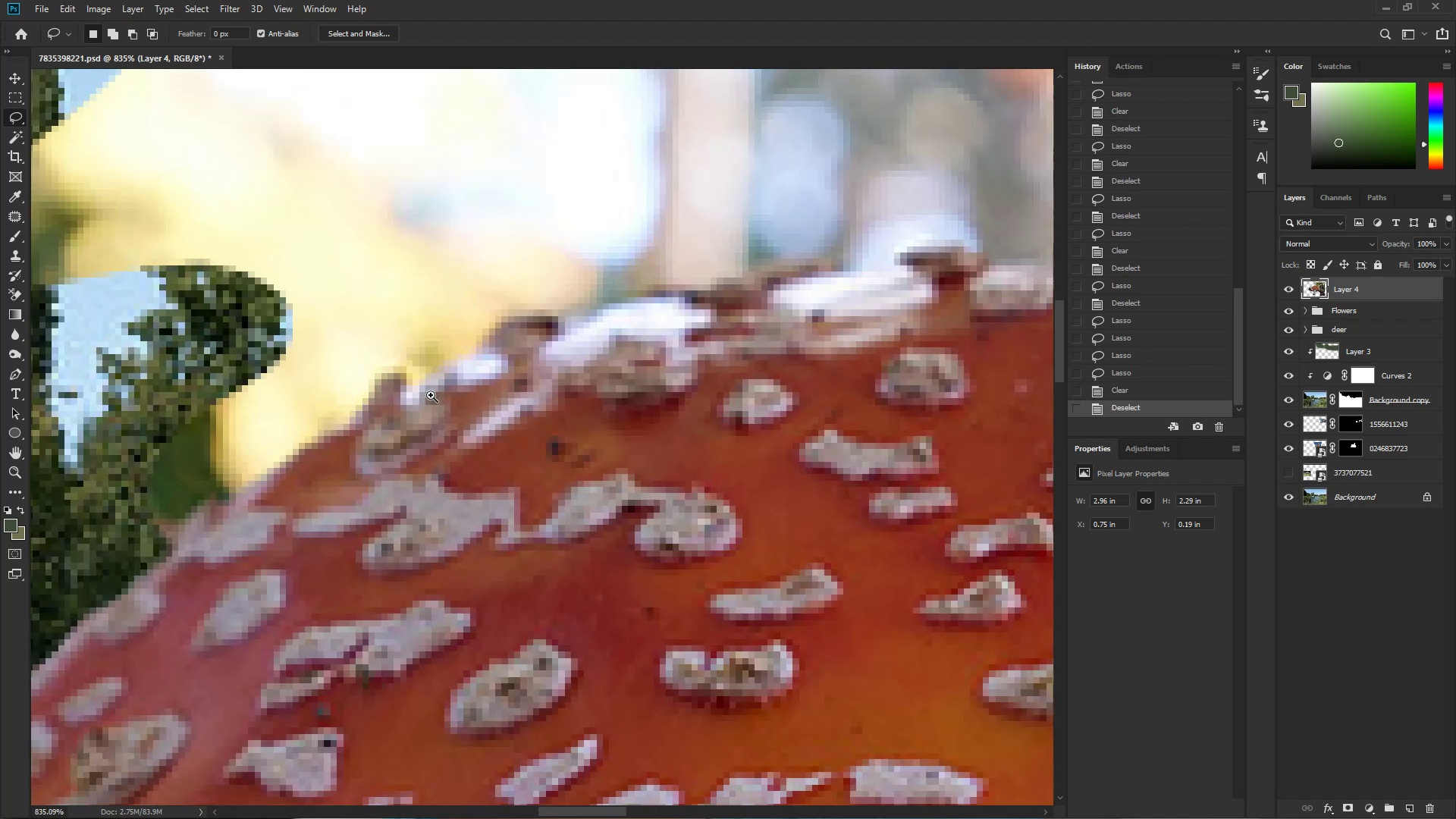 
hold_key(key=ControlLeft, duration=0.46)
left_click_drag(start_coordinate=[369, 382], to_coordinate=[431, 395])
 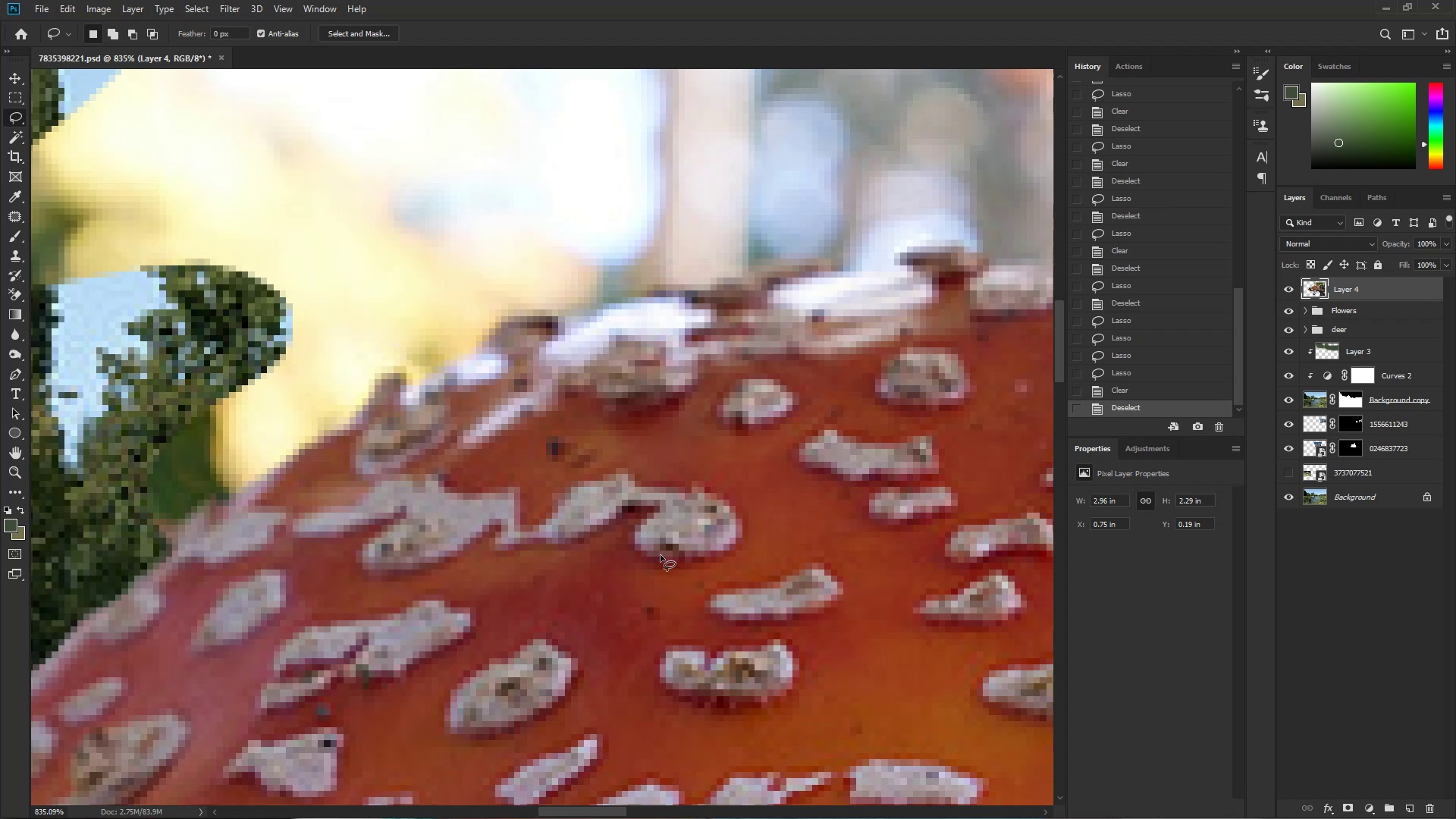 
wait(13.45)
 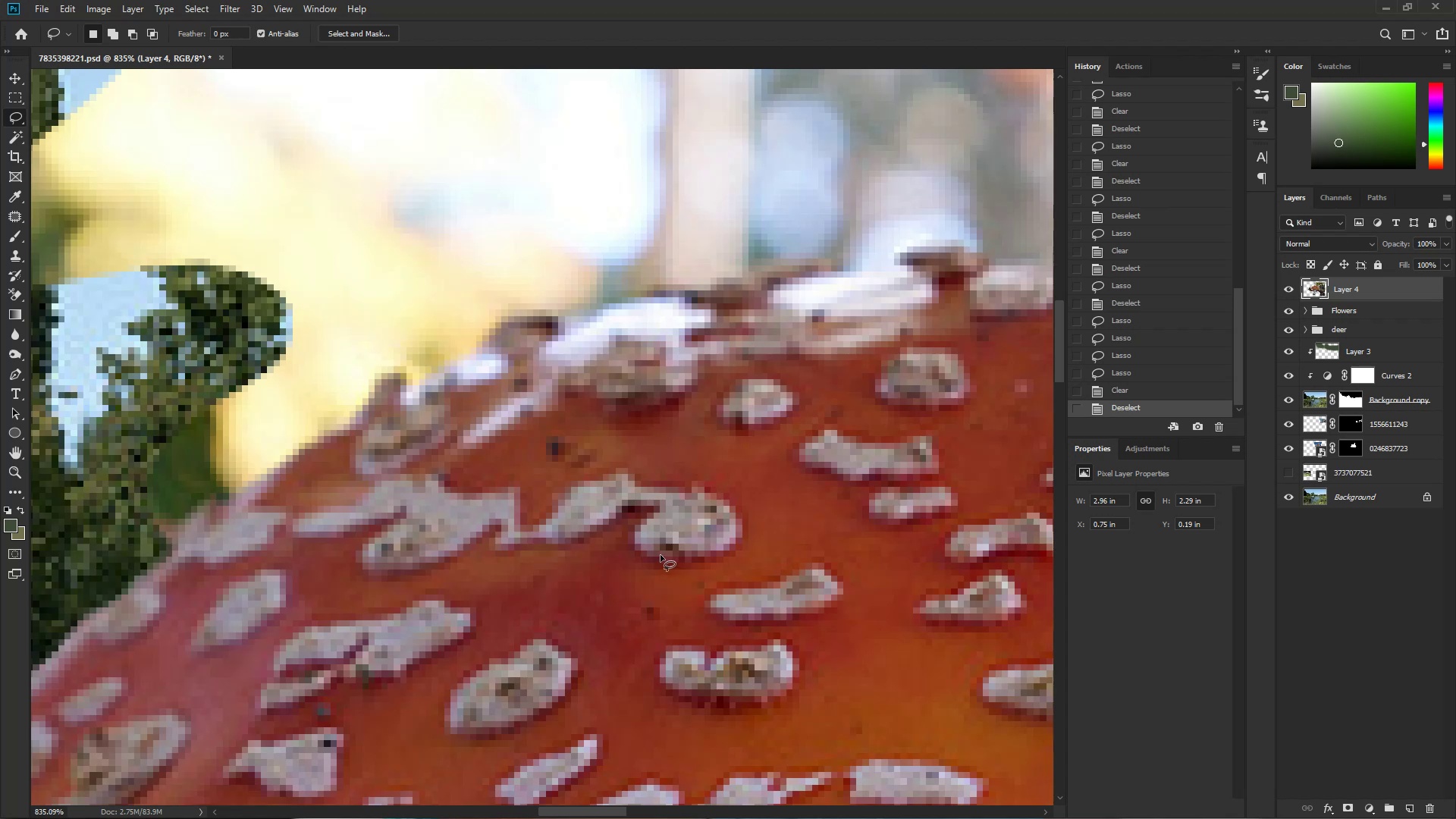 
left_click([365, 406])
 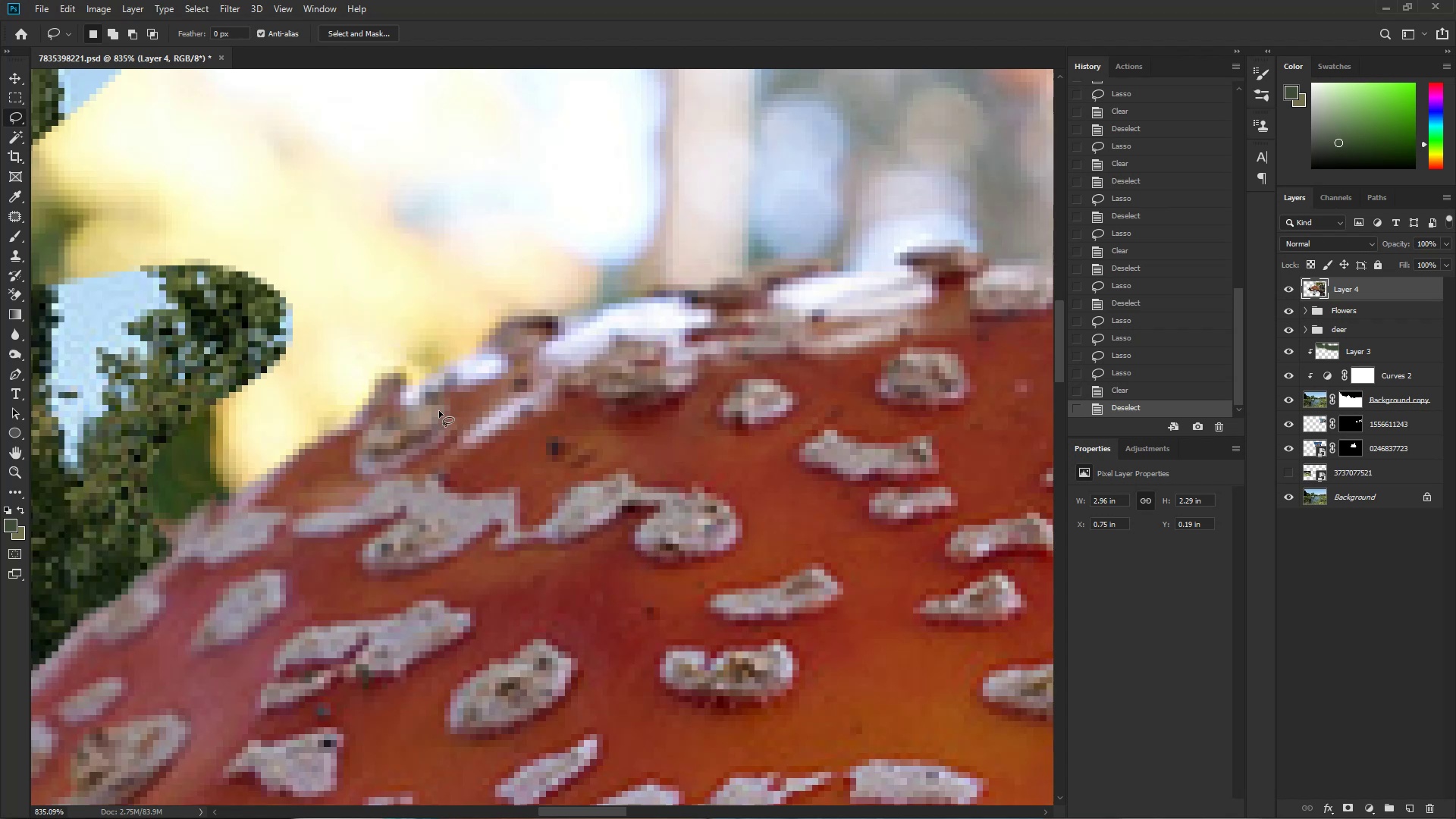 
hold_key(key=Space, duration=1.32)
 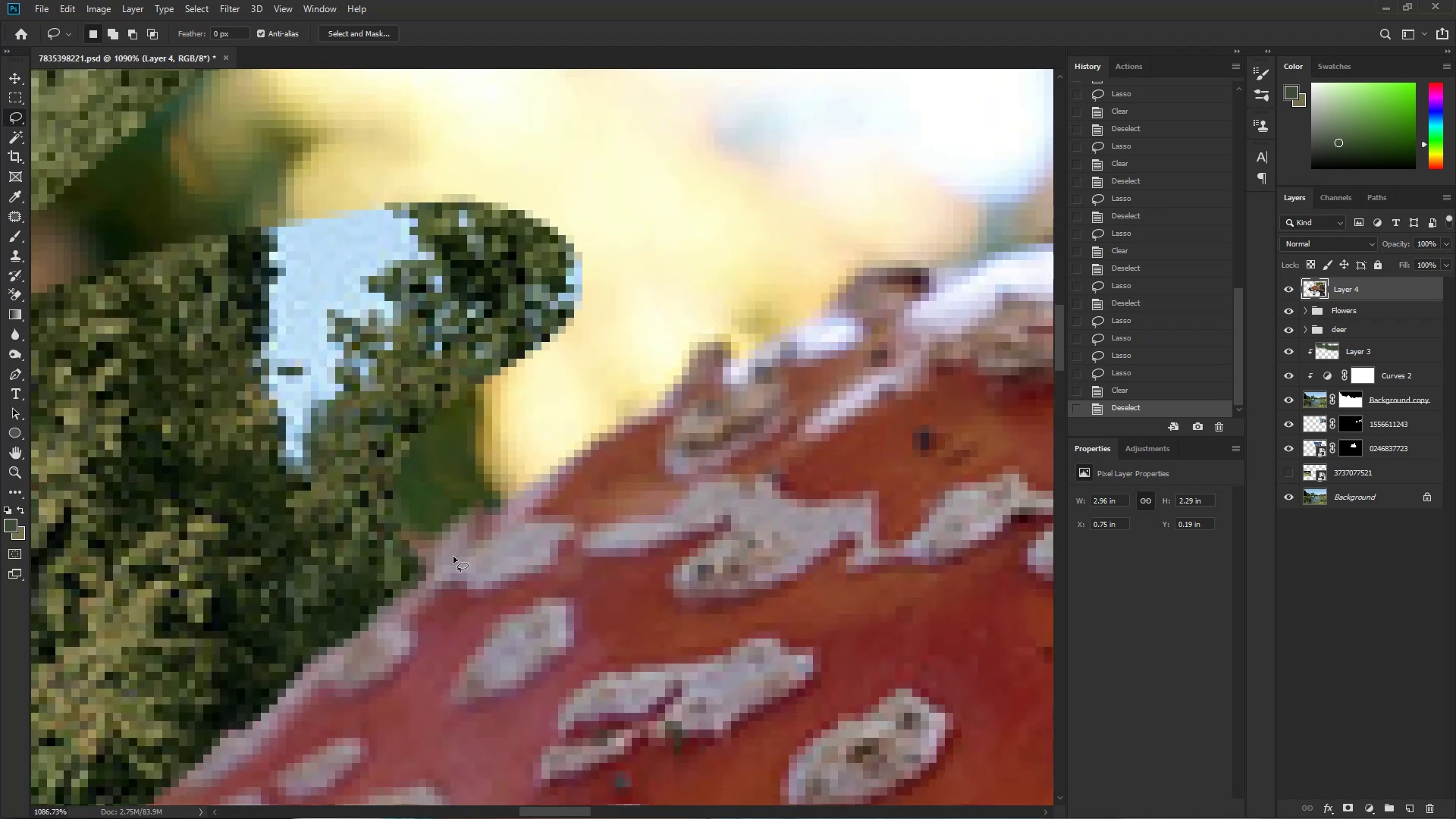 
key(Control+ControlLeft)
 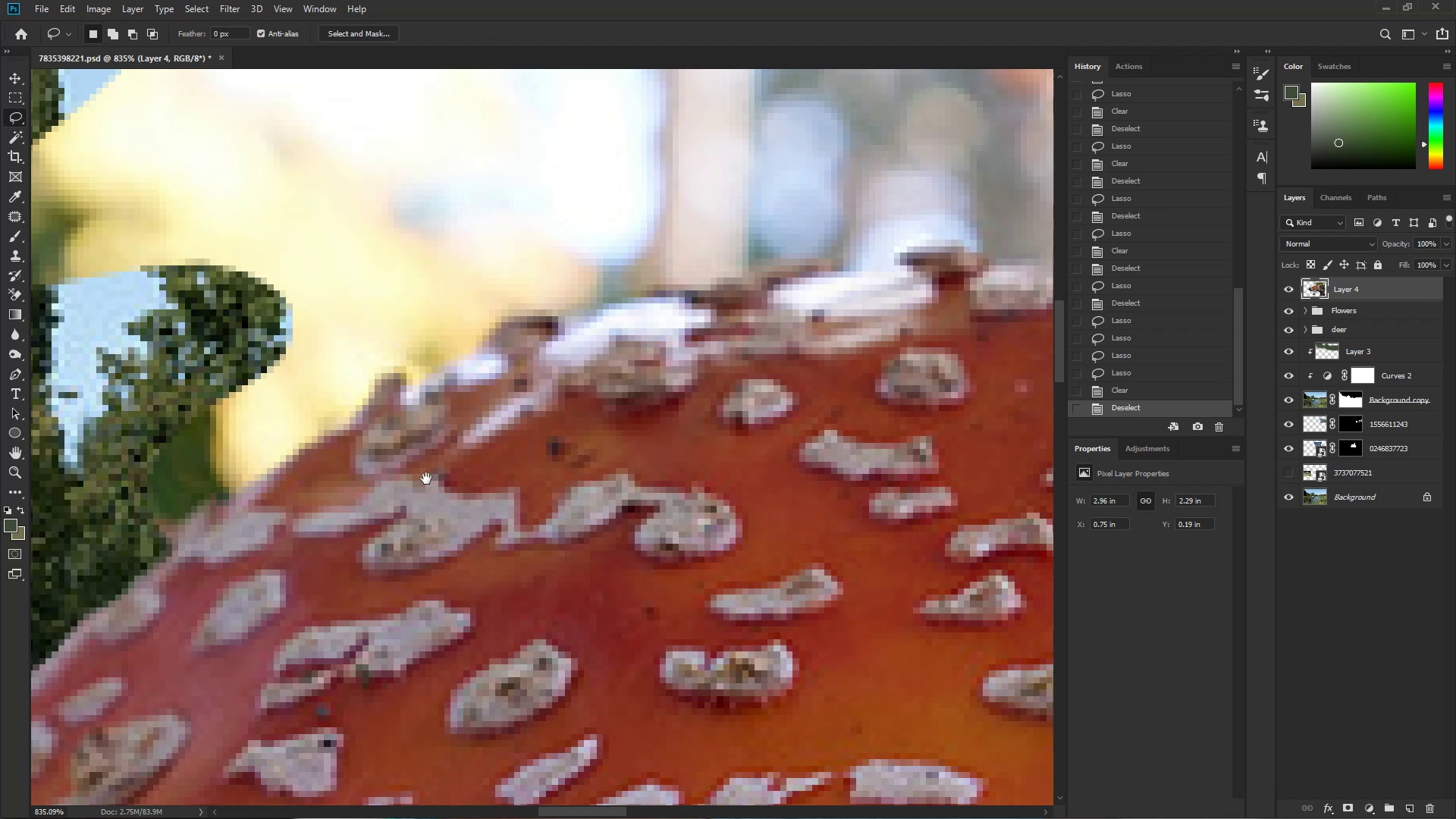 
left_click_drag(start_coordinate=[443, 477], to_coordinate=[394, 494])
 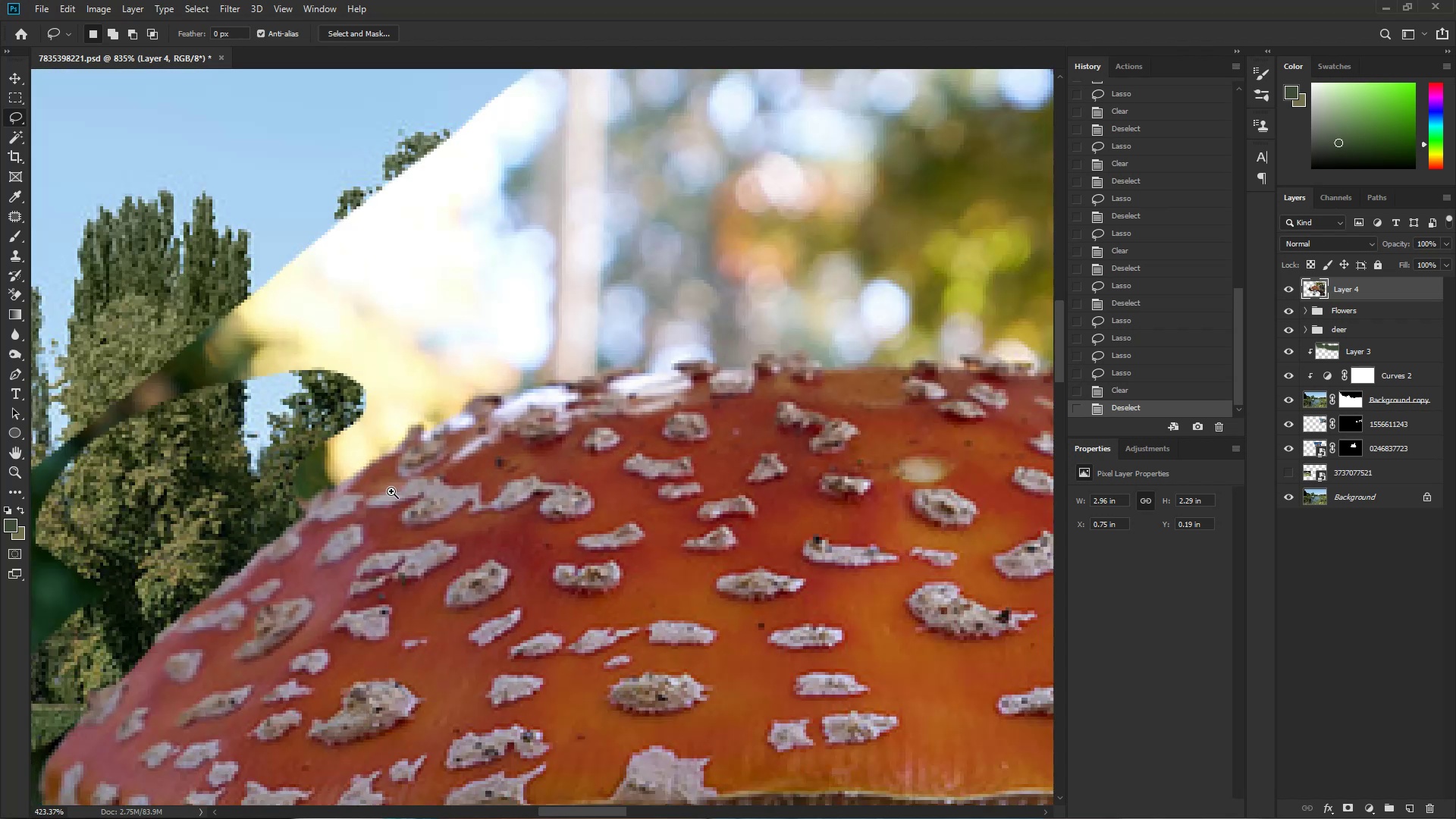 
left_click_drag(start_coordinate=[386, 472], to_coordinate=[567, 479])
 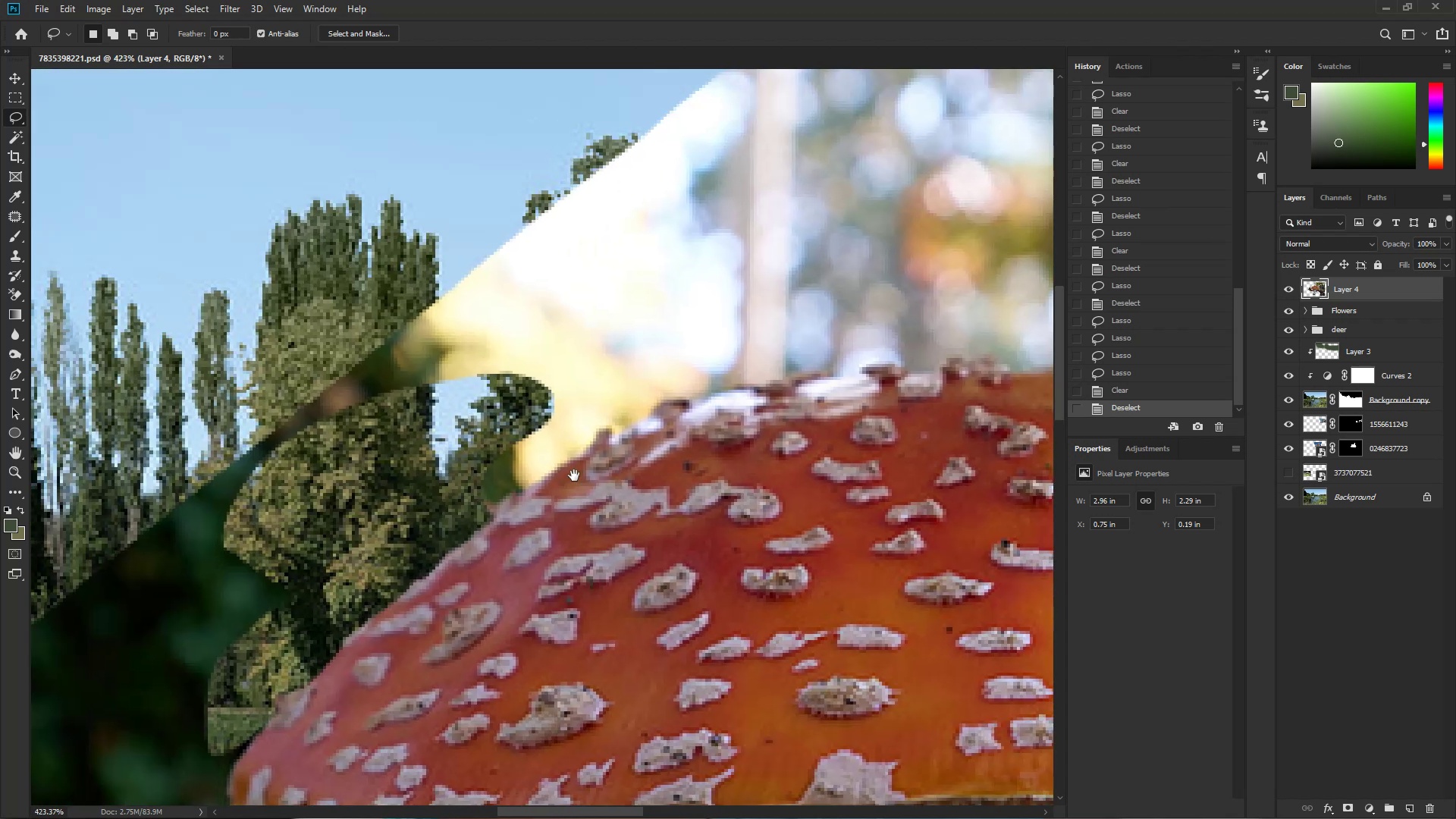 
hold_key(key=ControlLeft, duration=0.39)
left_click_drag(start_coordinate=[526, 488], to_coordinate=[588, 487])
 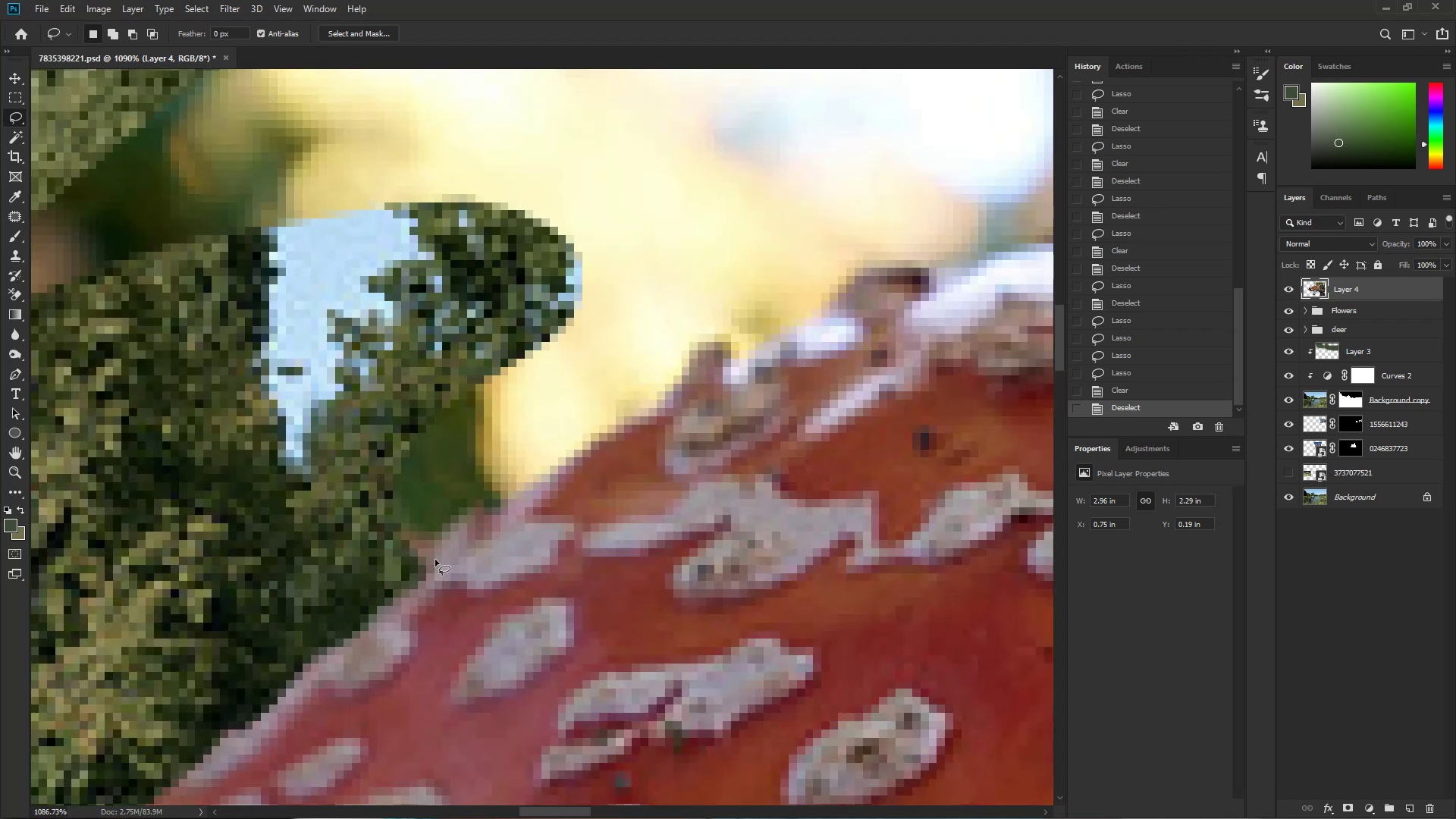 
left_click_drag(start_coordinate=[428, 577], to_coordinate=[5, 454])
 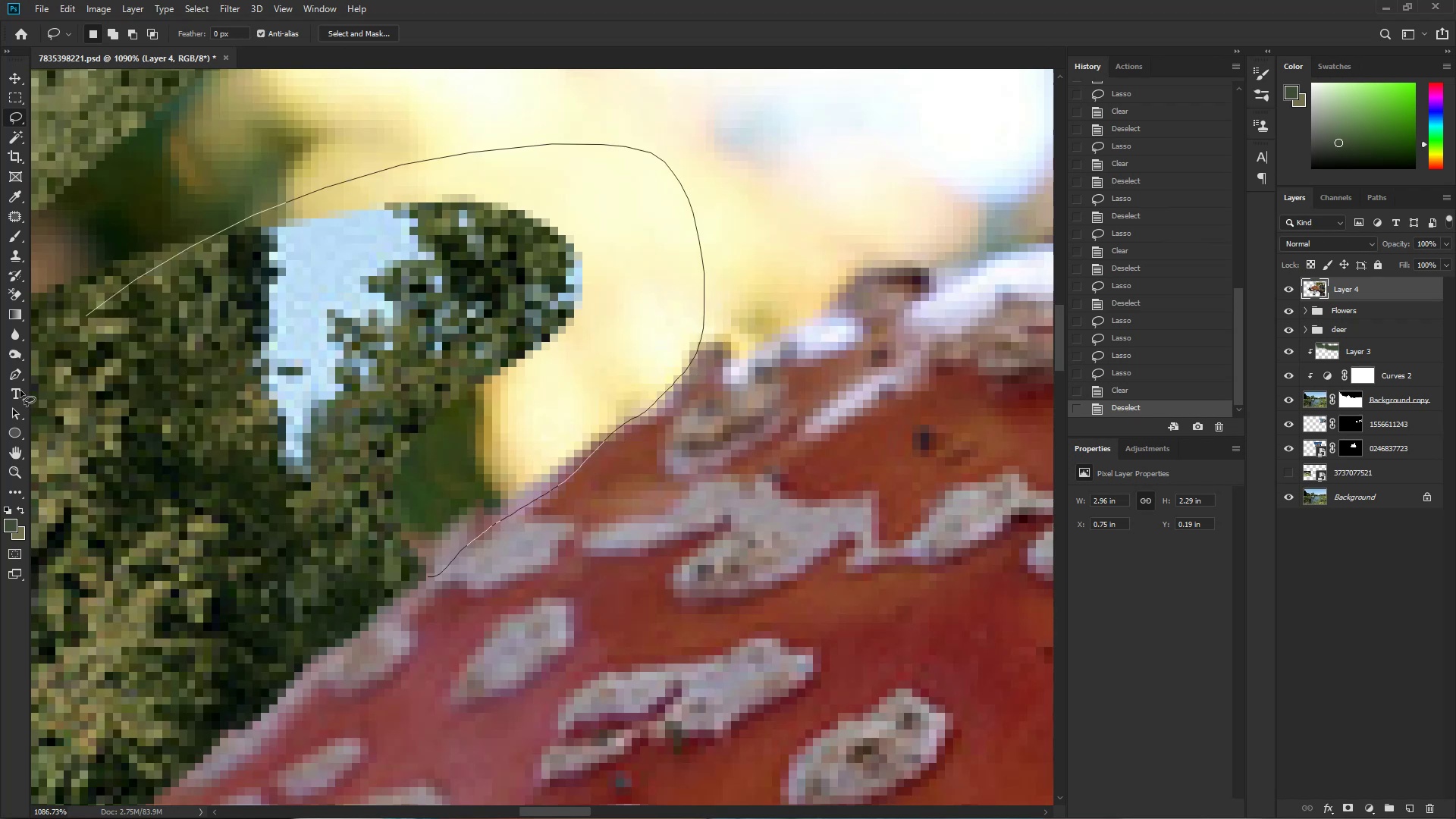 
hold_key(key=Space, duration=0.76)
 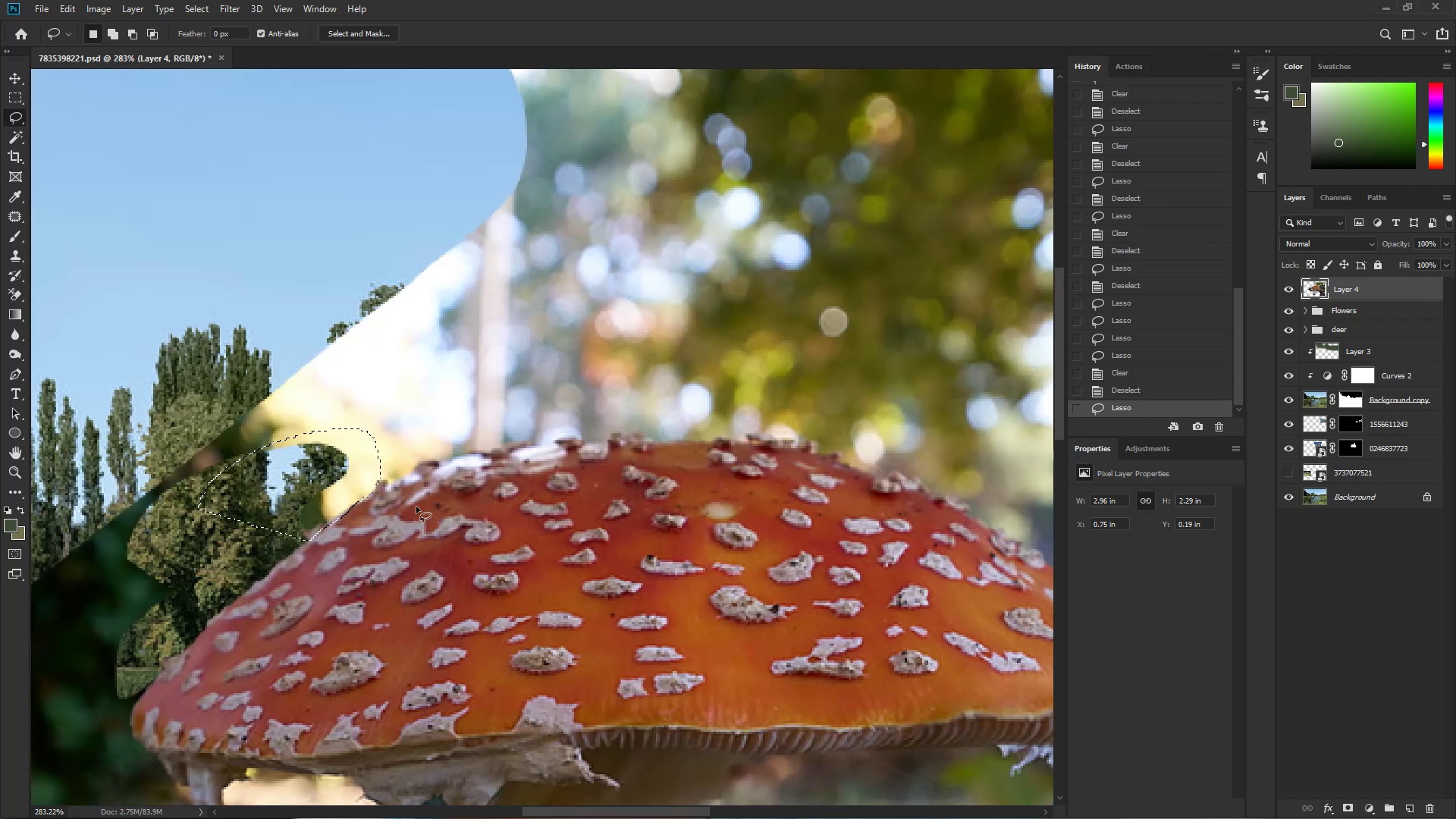 
key(Control+ControlLeft)
 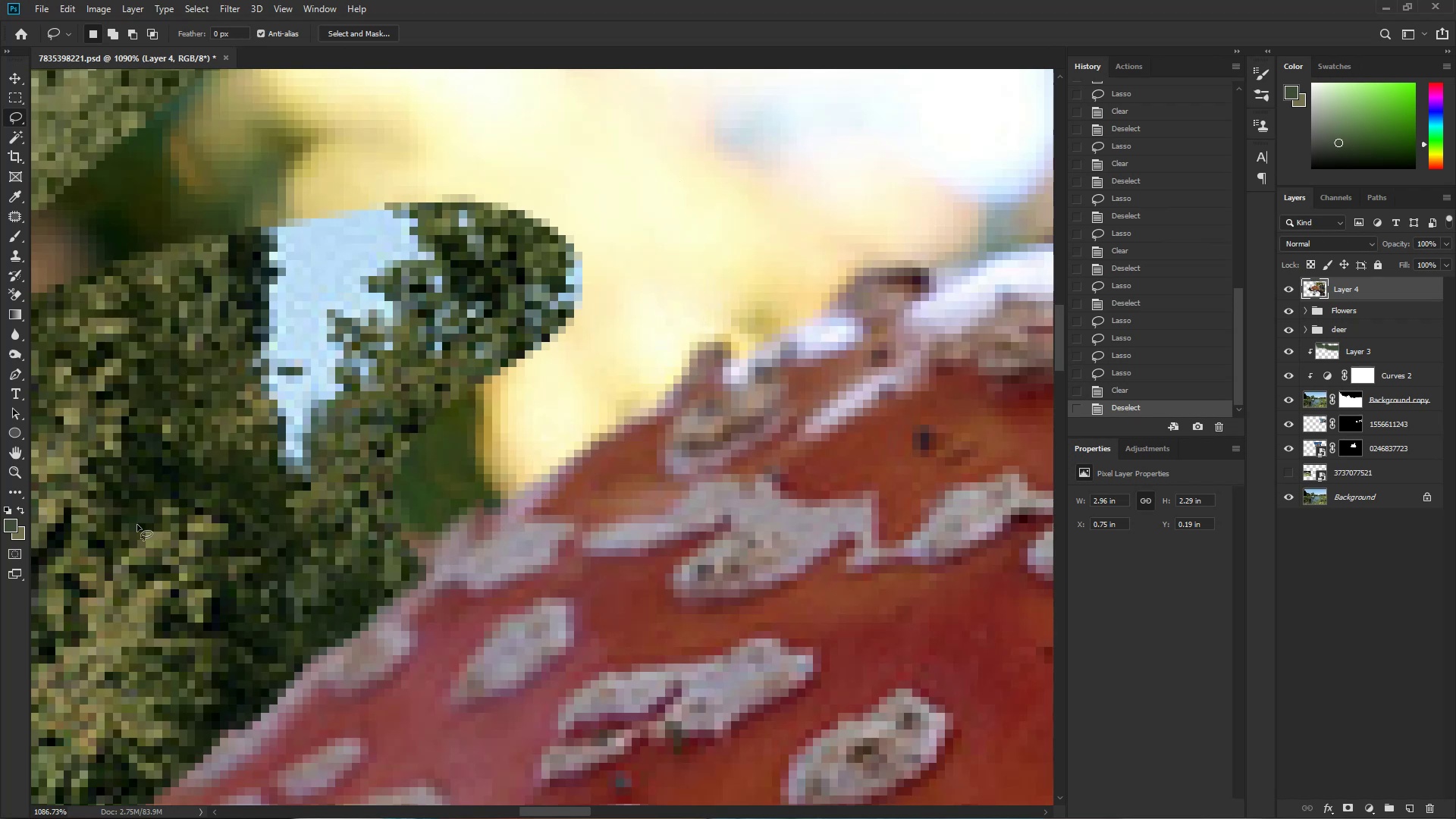 
left_click_drag(start_coordinate=[262, 529], to_coordinate=[179, 554])
 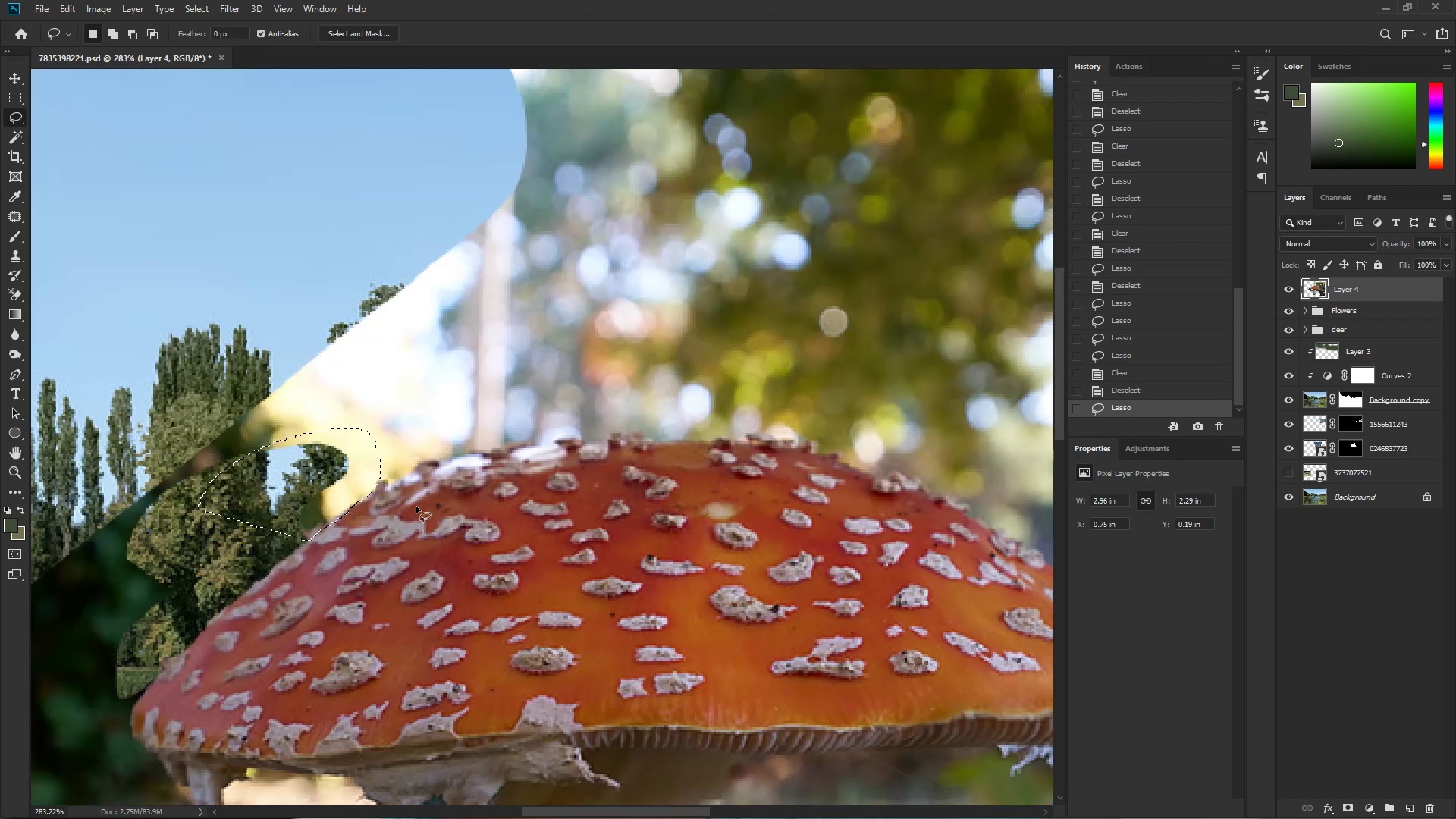 
key(Delete)
 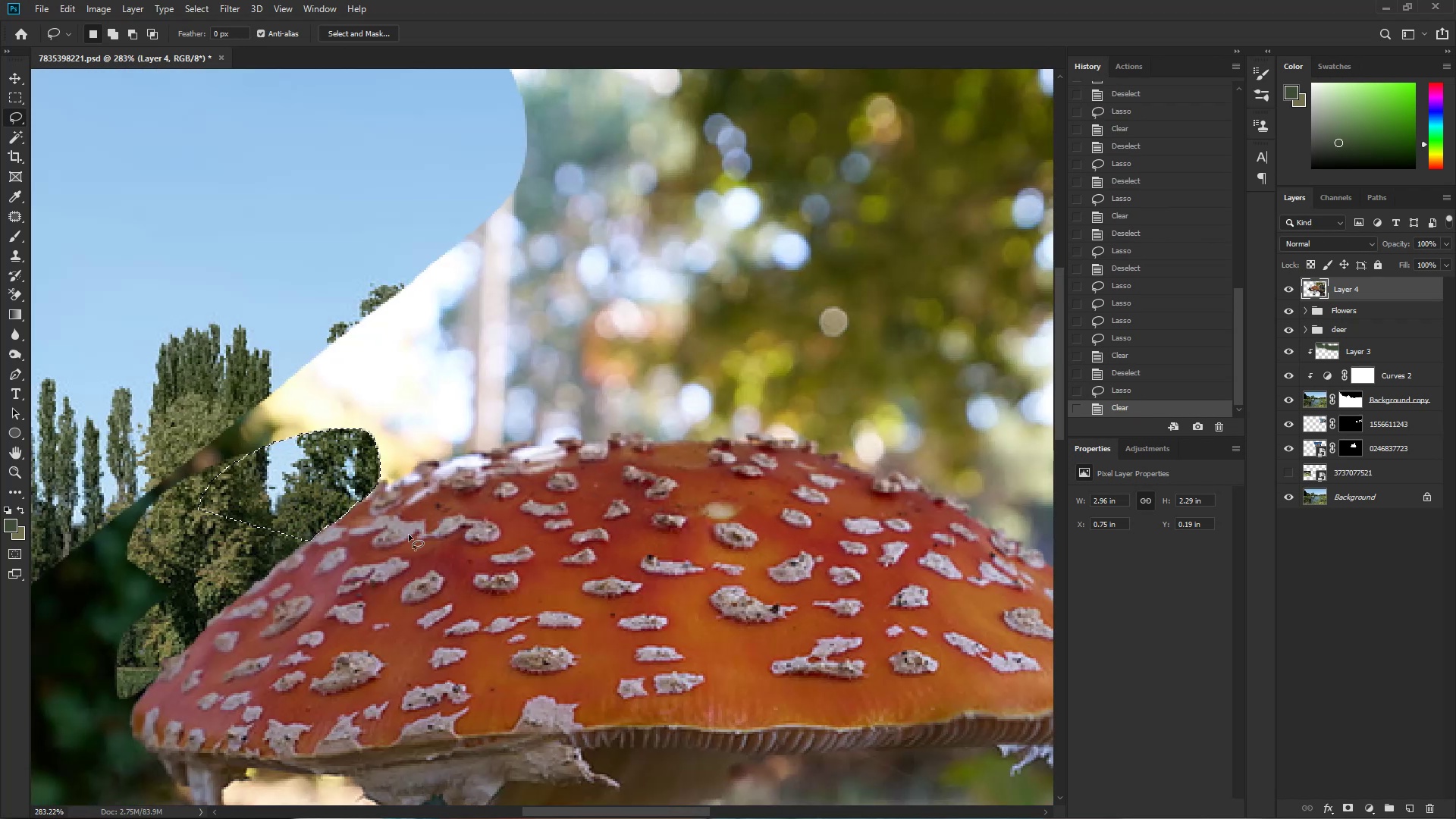 
key(Control+D)
 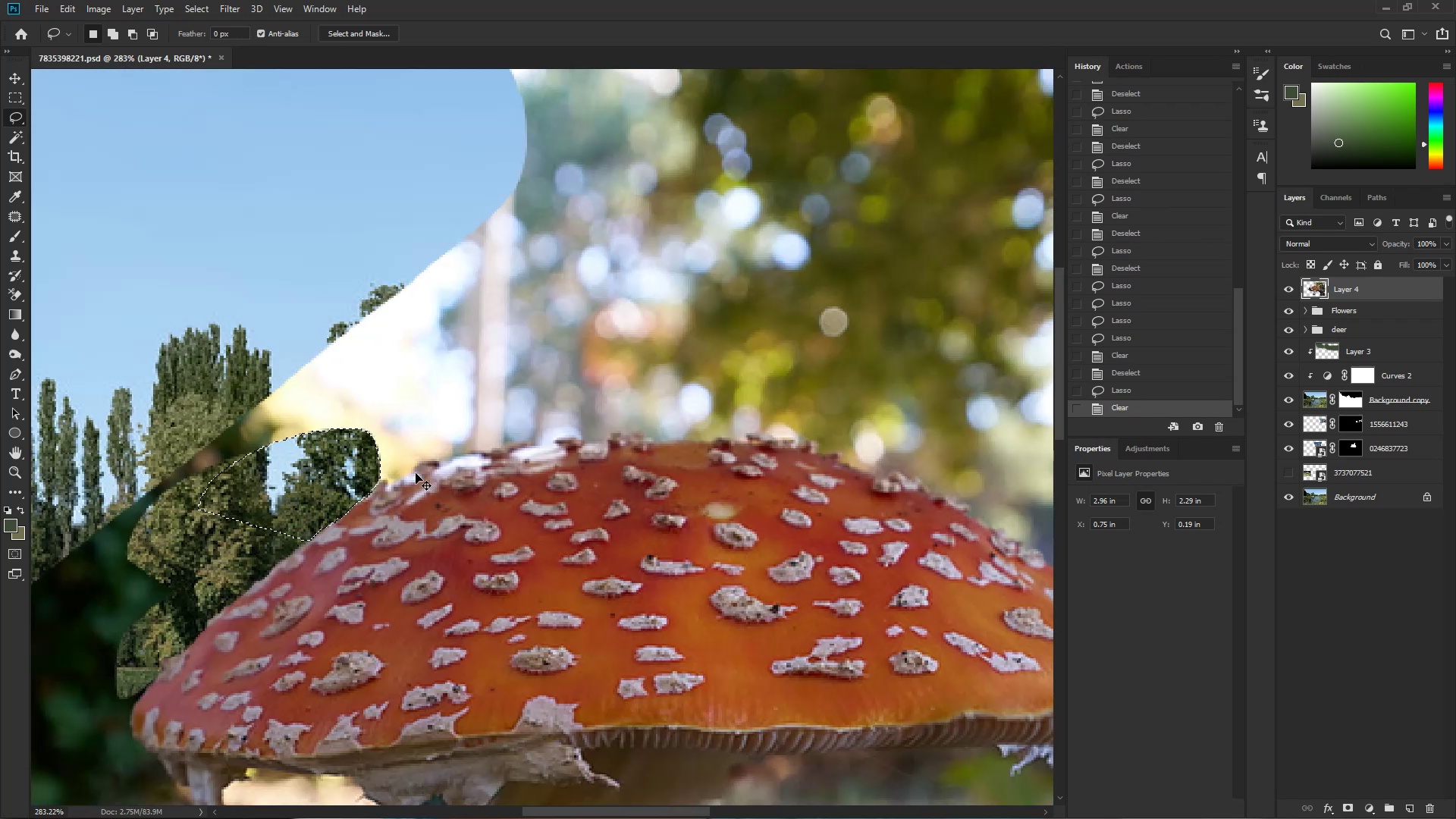 
hold_key(key=Space, duration=1.74)
 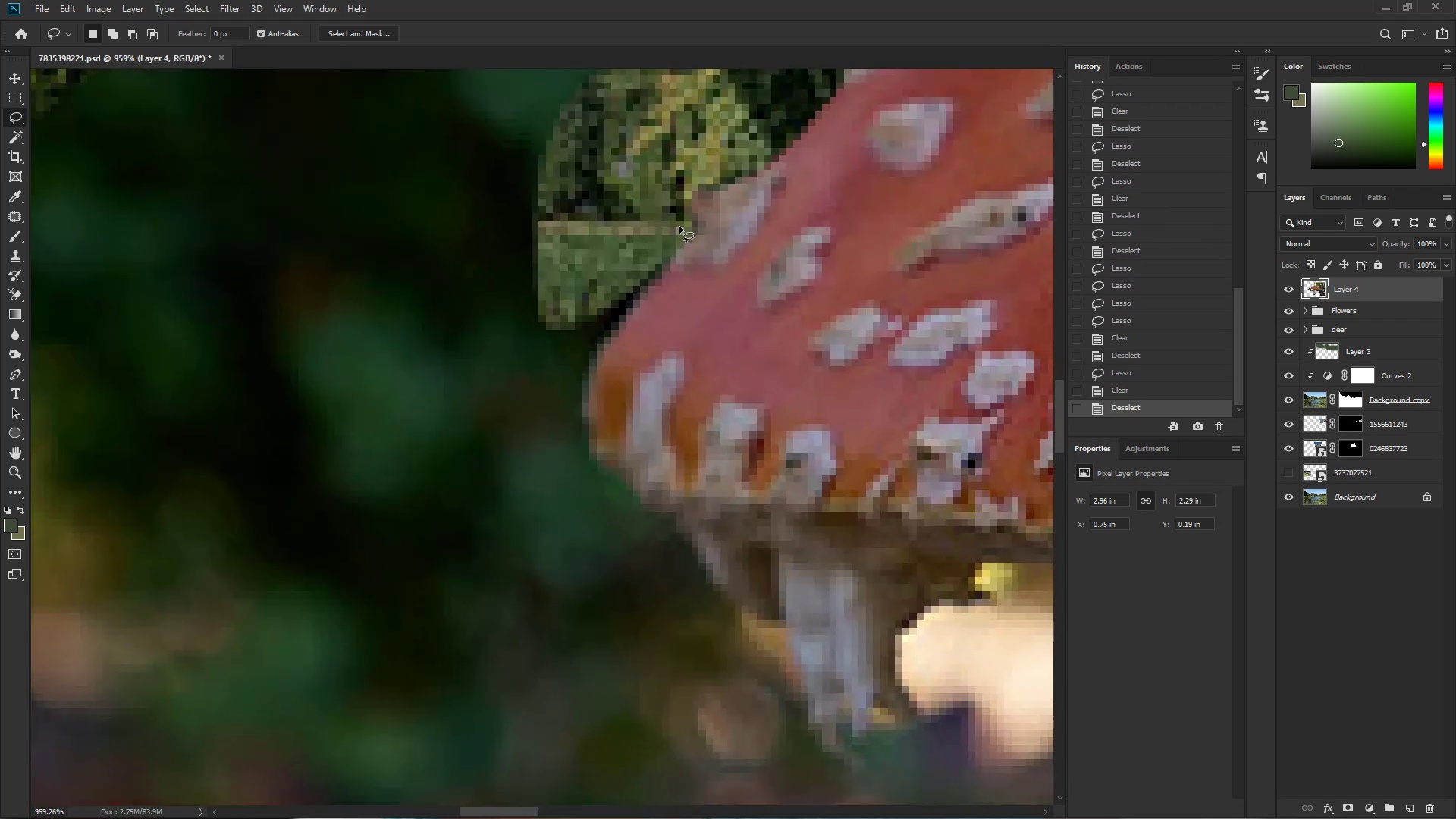 
left_click_drag(start_coordinate=[353, 513], to_coordinate=[391, 519])
 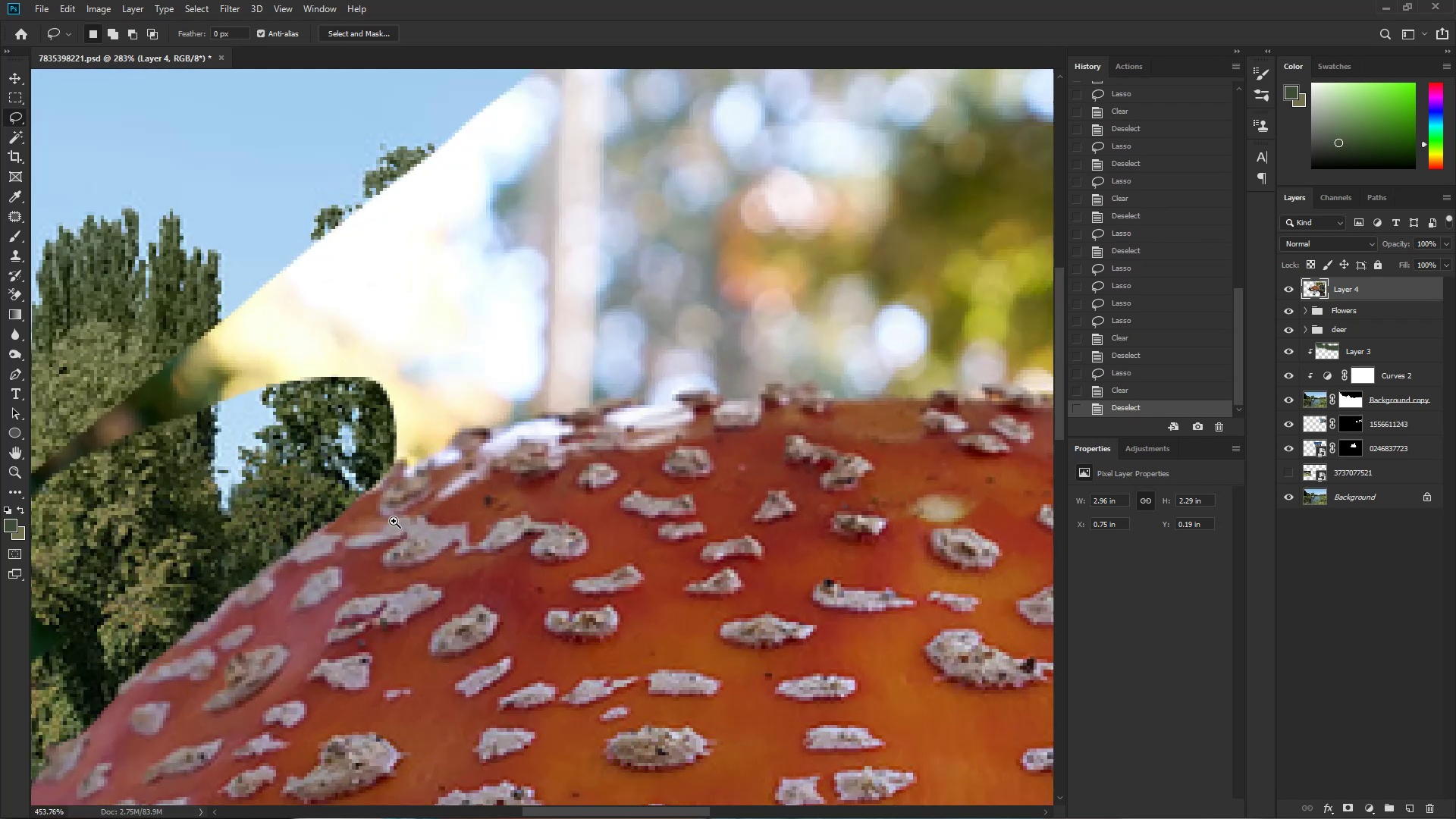 
left_click_drag(start_coordinate=[320, 573], to_coordinate=[647, 338])
 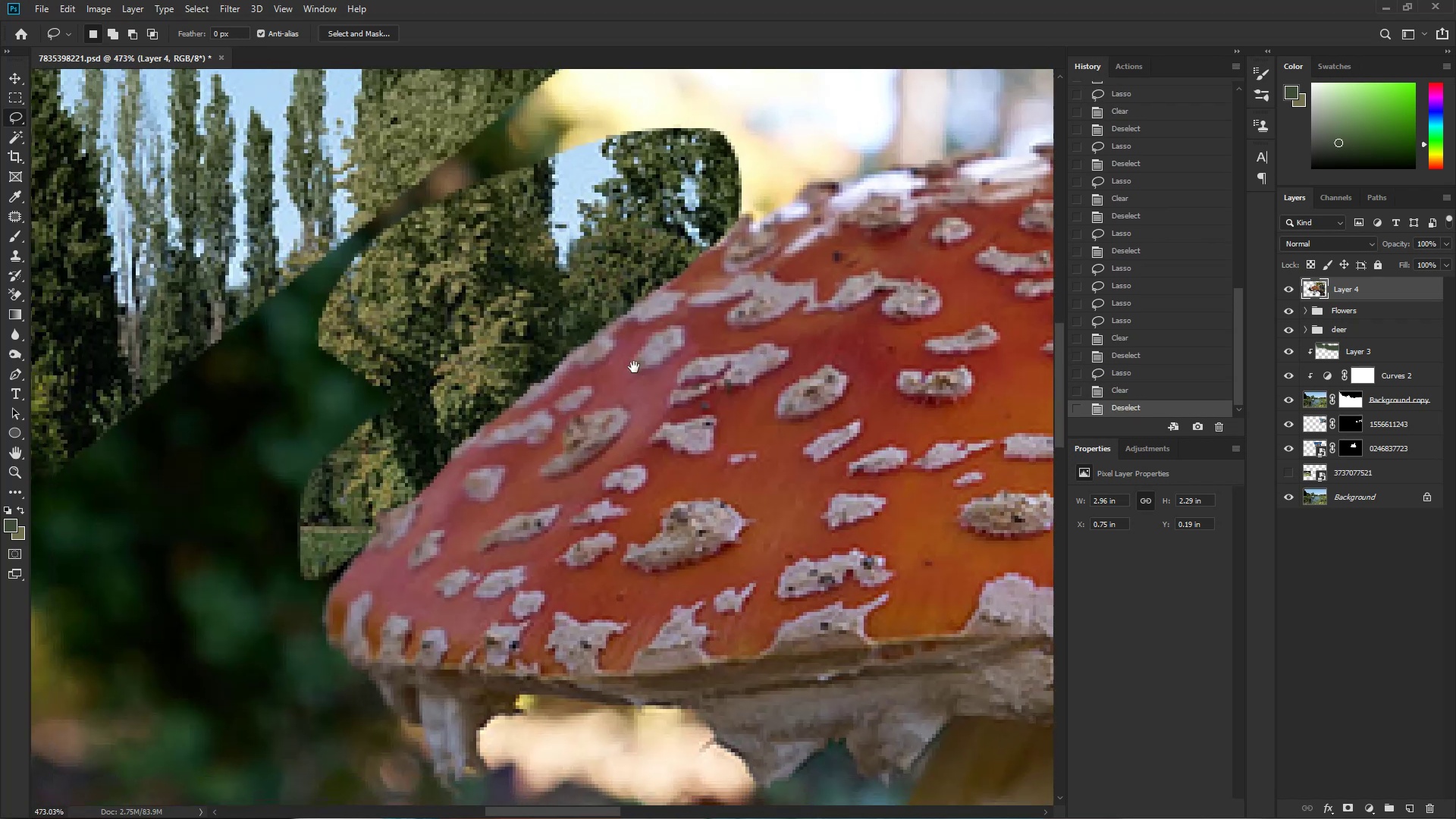 
left_click_drag(start_coordinate=[479, 548], to_coordinate=[649, 391])
 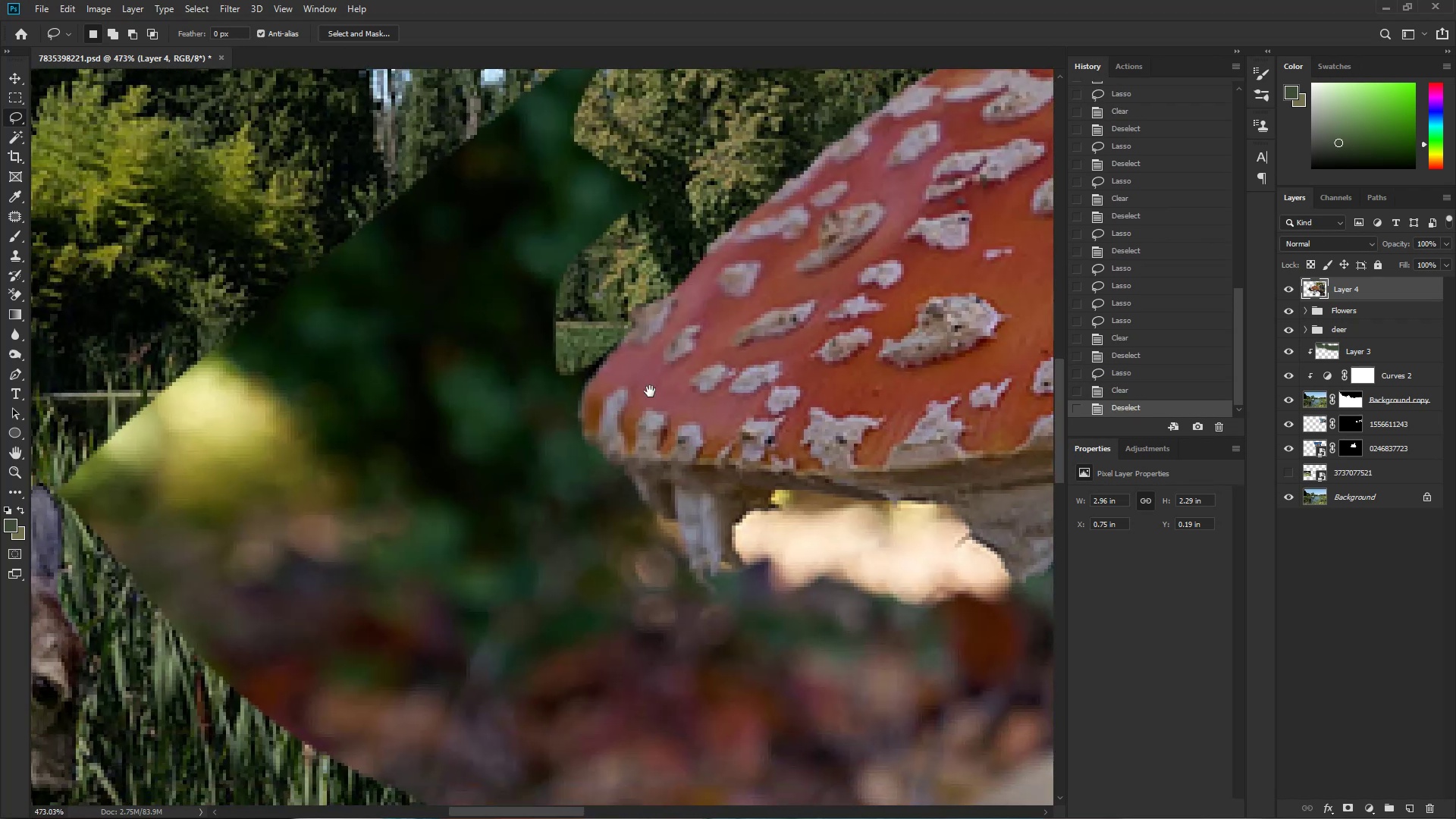 
key(Control+ControlLeft)
 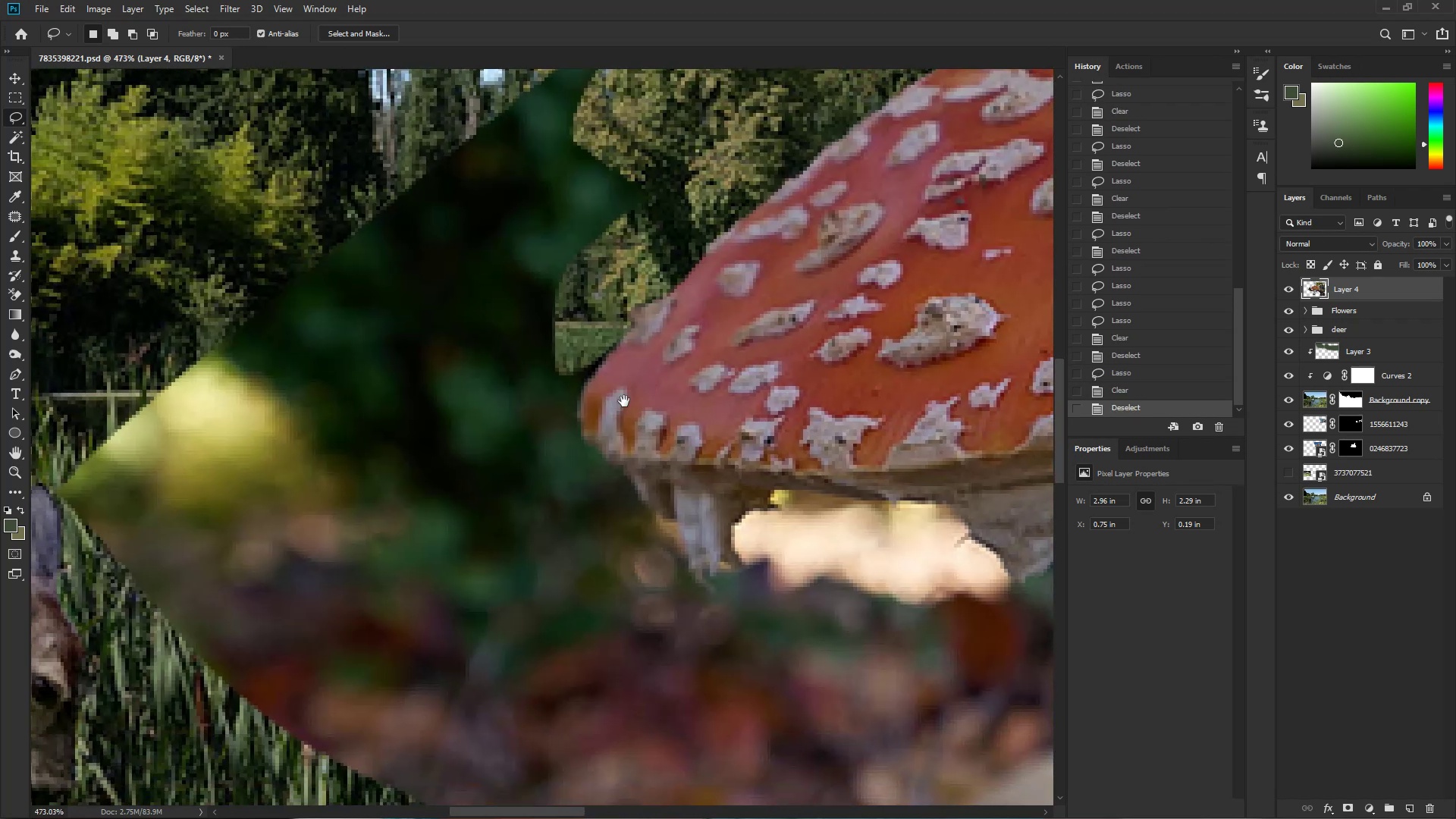 
left_click_drag(start_coordinate=[573, 419], to_coordinate=[622, 406])
 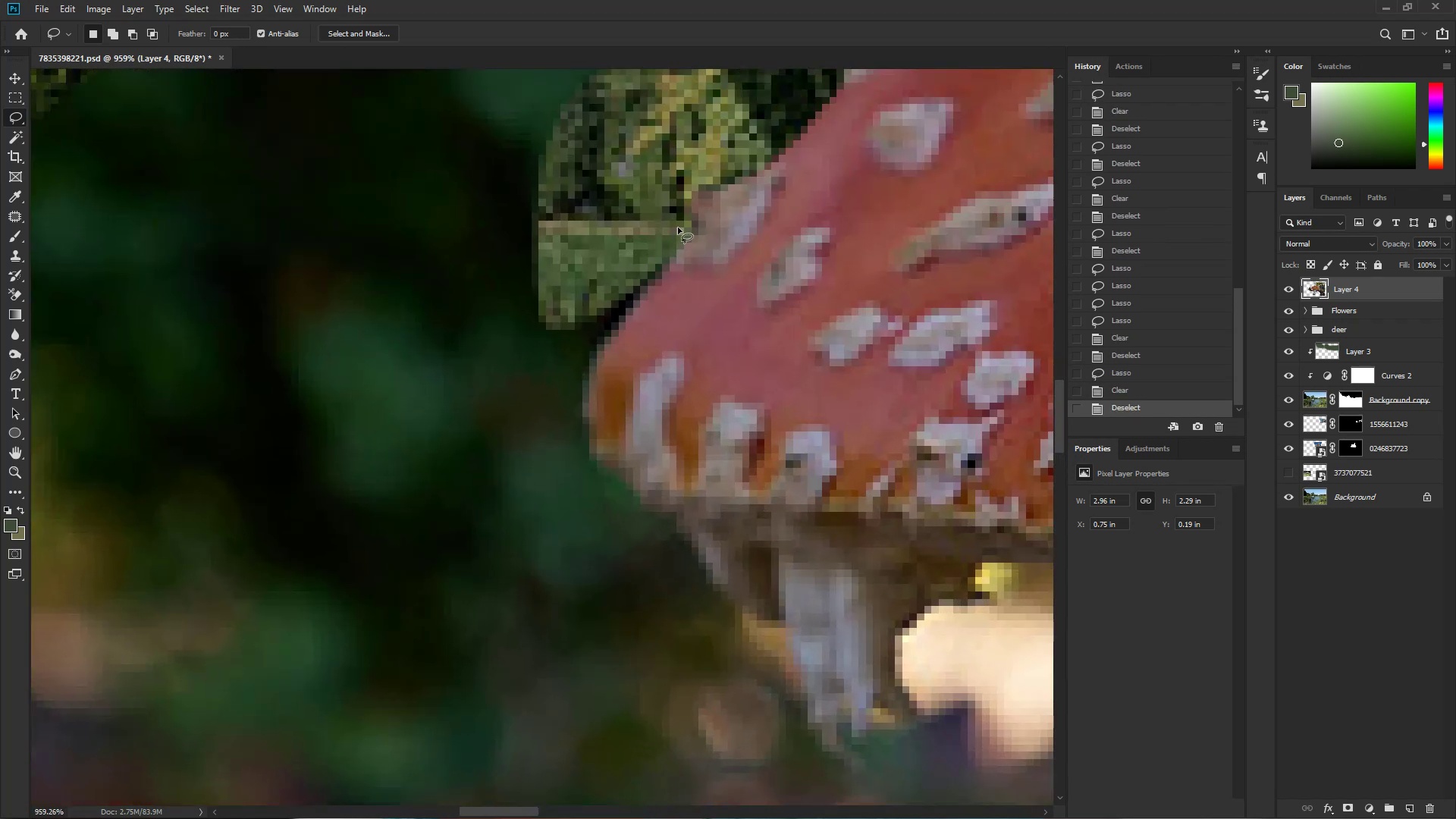 
left_click_drag(start_coordinate=[689, 231], to_coordinate=[508, 108])
 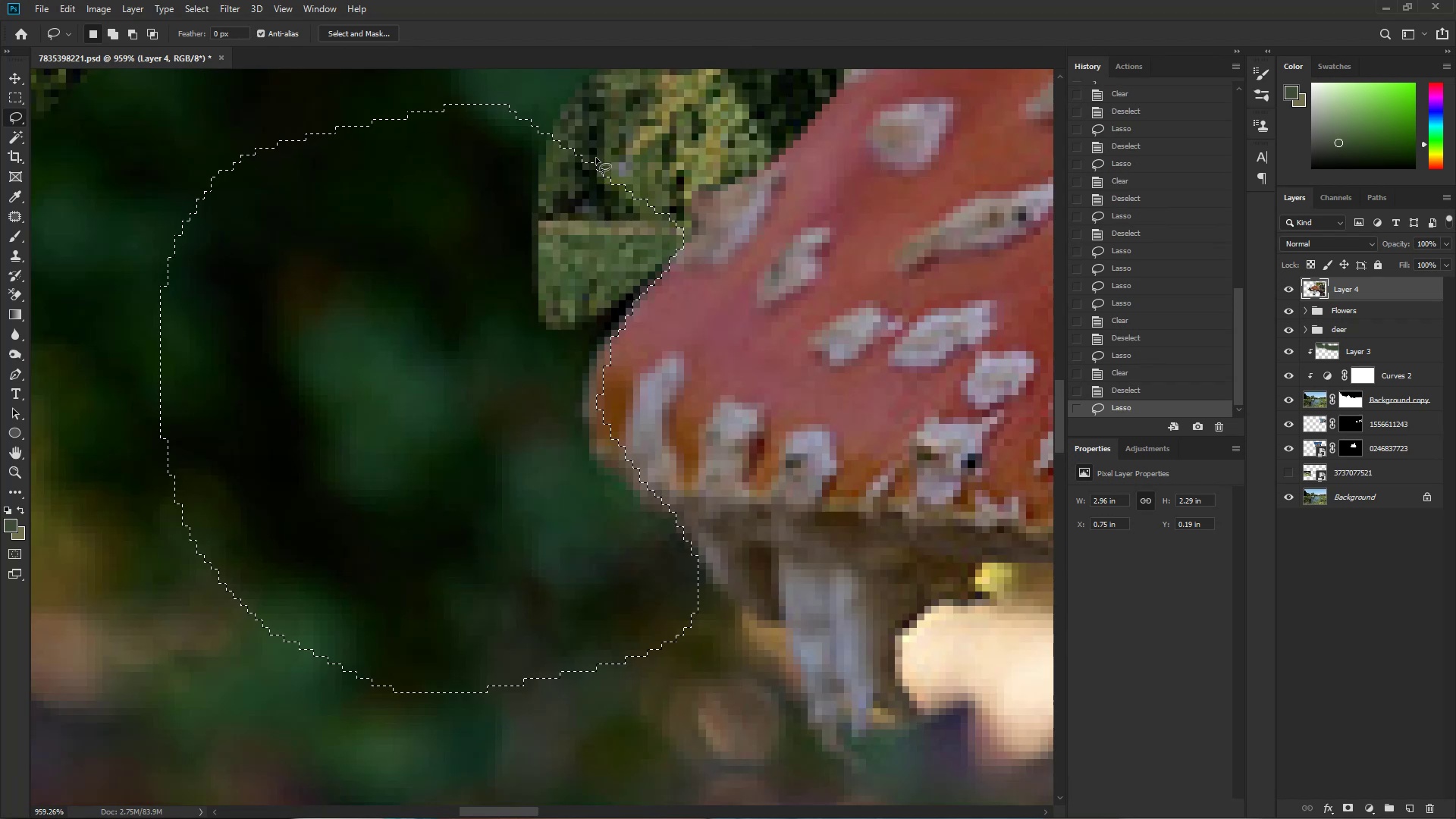 
key(Delete)
 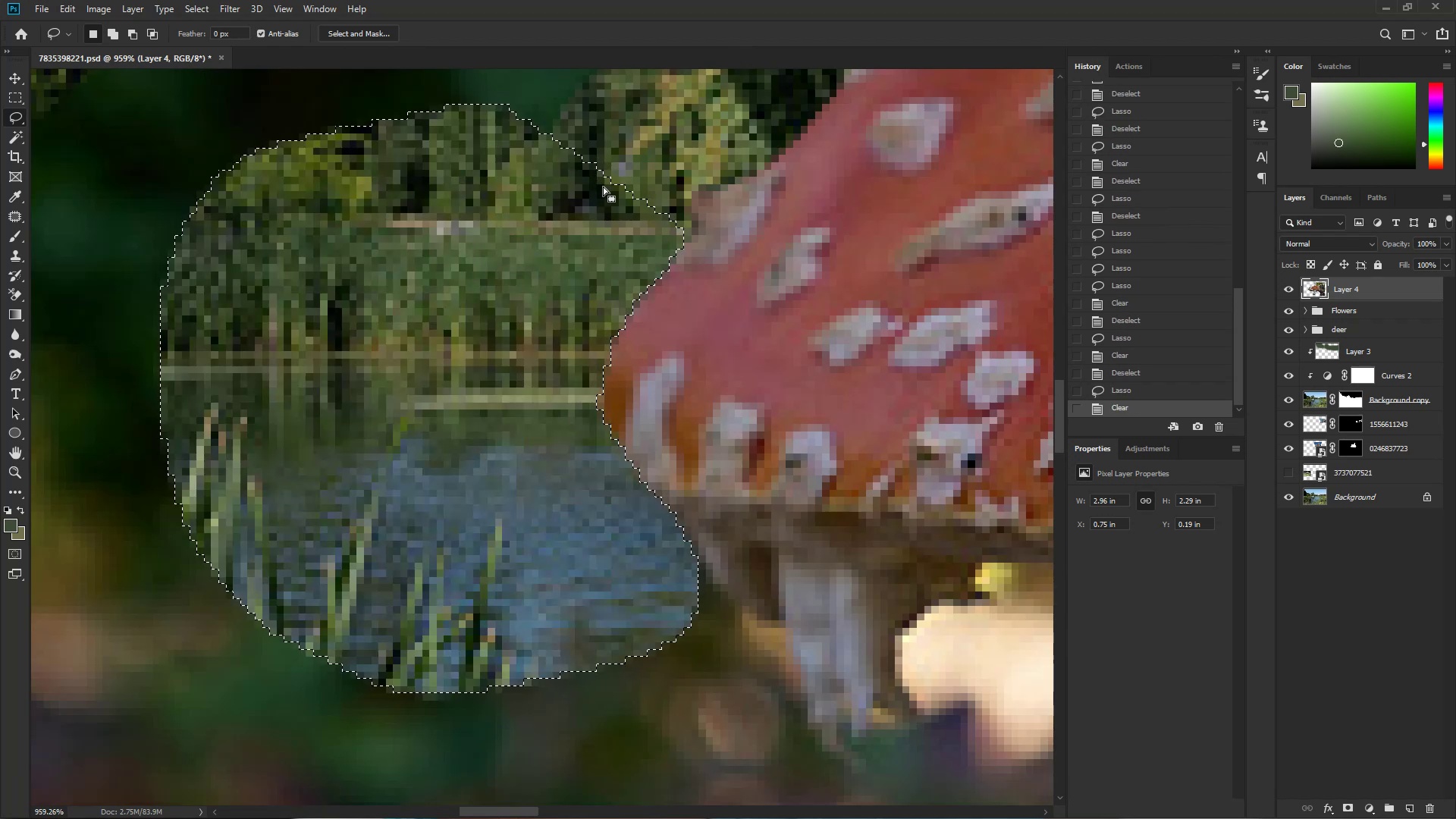 
key(Control+D)
 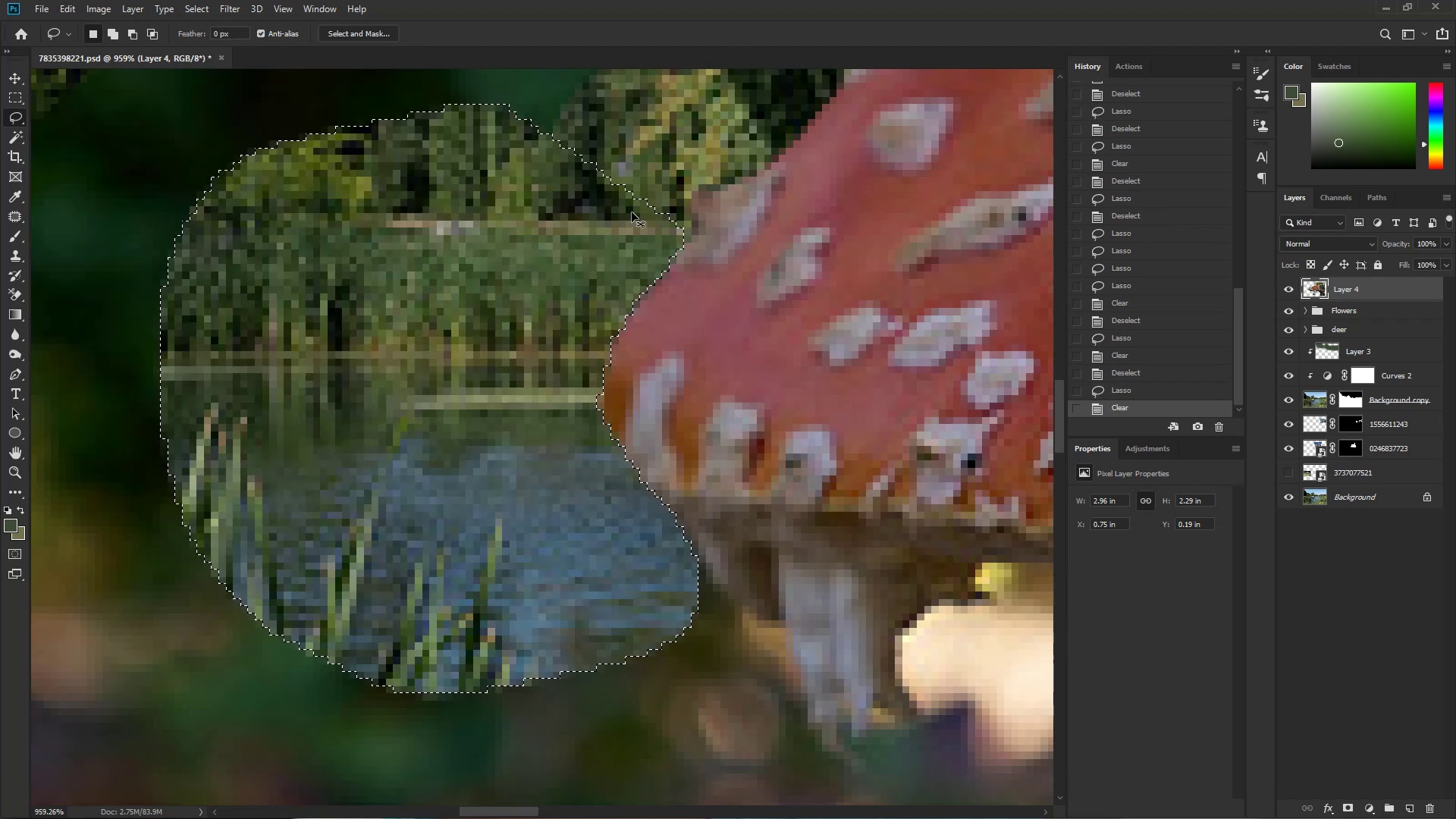 
hold_key(key=Space, duration=1.14)
 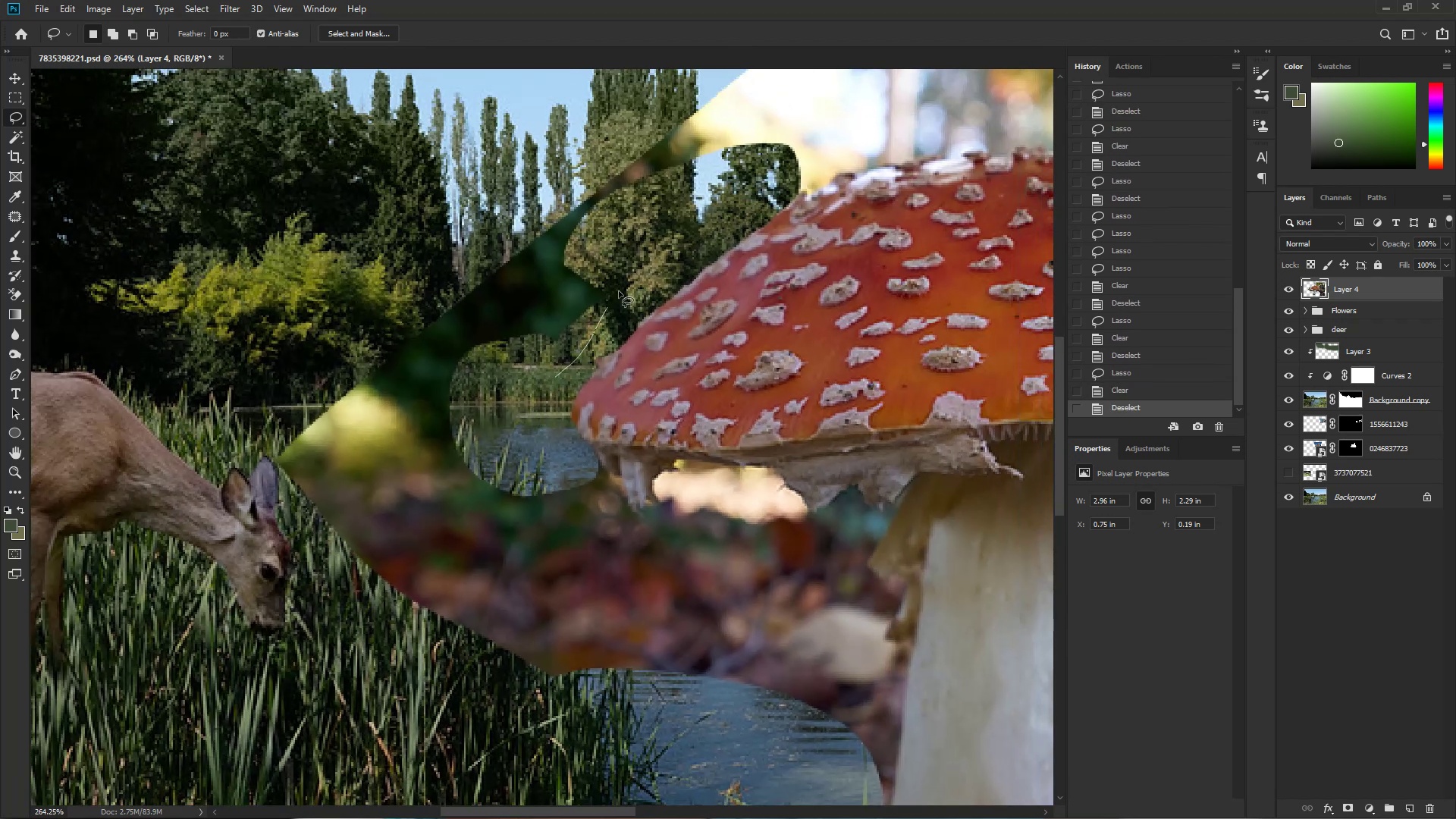 
left_click_drag(start_coordinate=[636, 219], to_coordinate=[587, 239])
 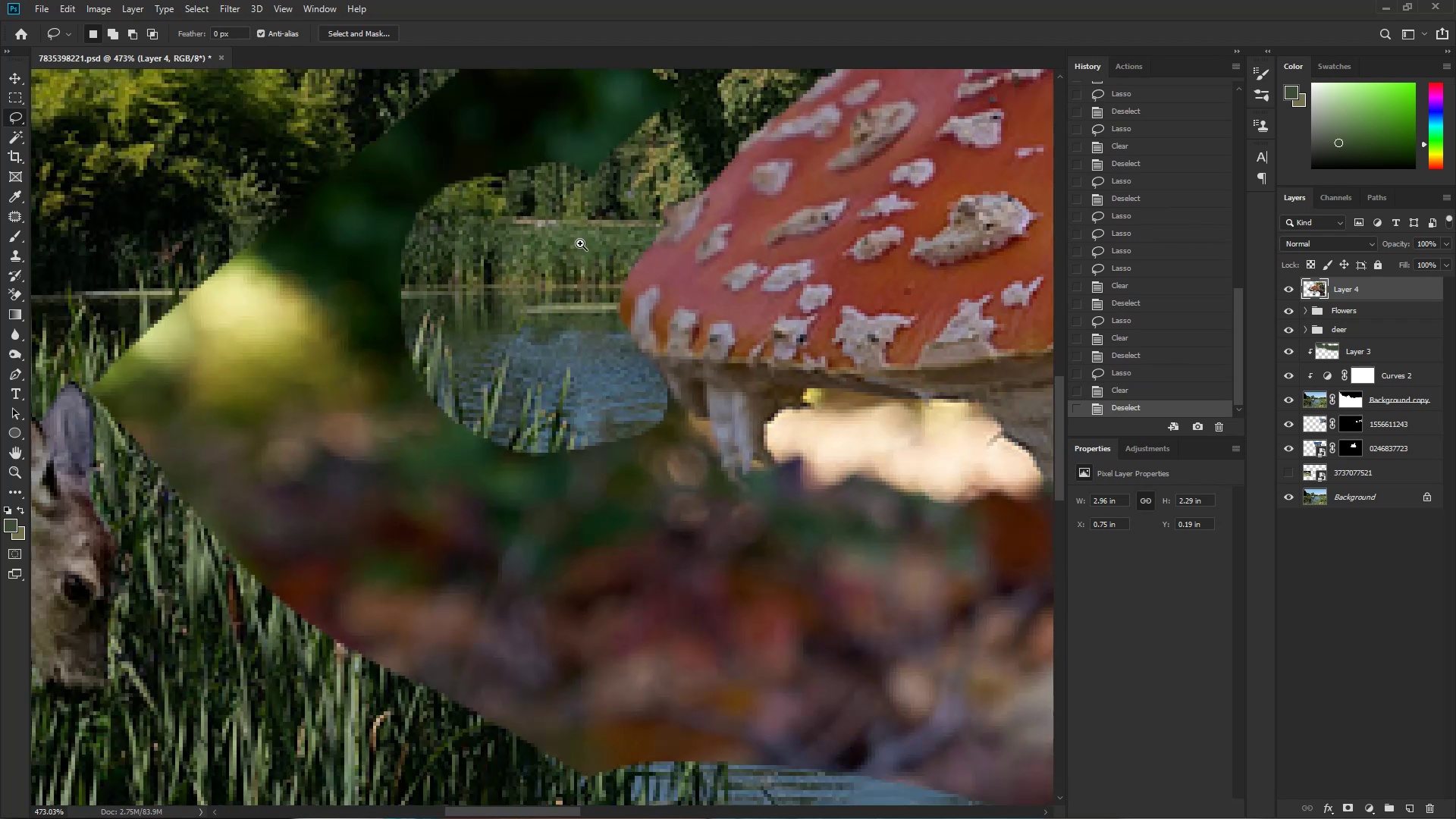 
key(Control+ControlLeft)
 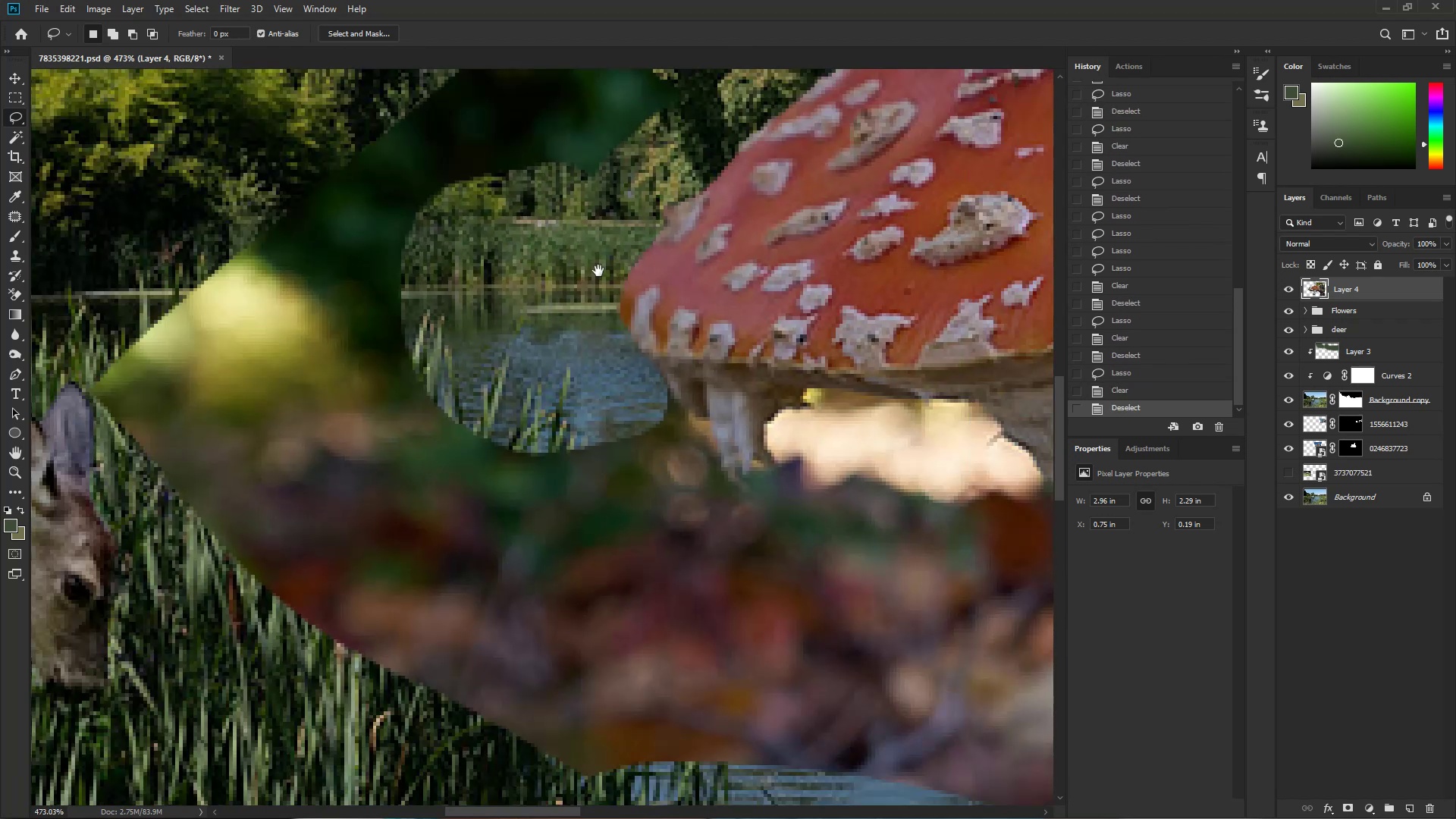 
left_click_drag(start_coordinate=[620, 280], to_coordinate=[579, 287])
 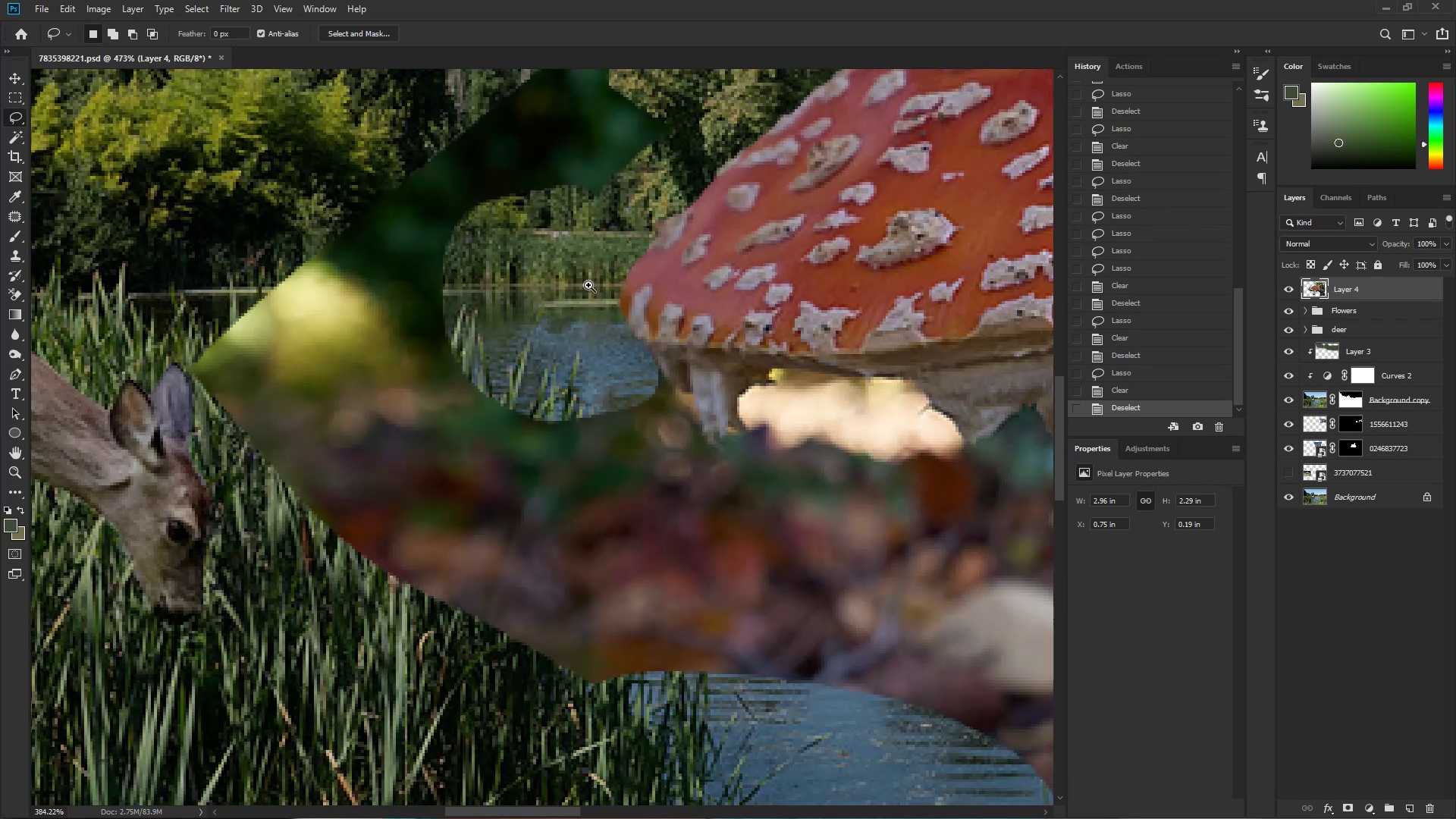 
left_click_drag(start_coordinate=[591, 304], to_coordinate=[542, 423])
 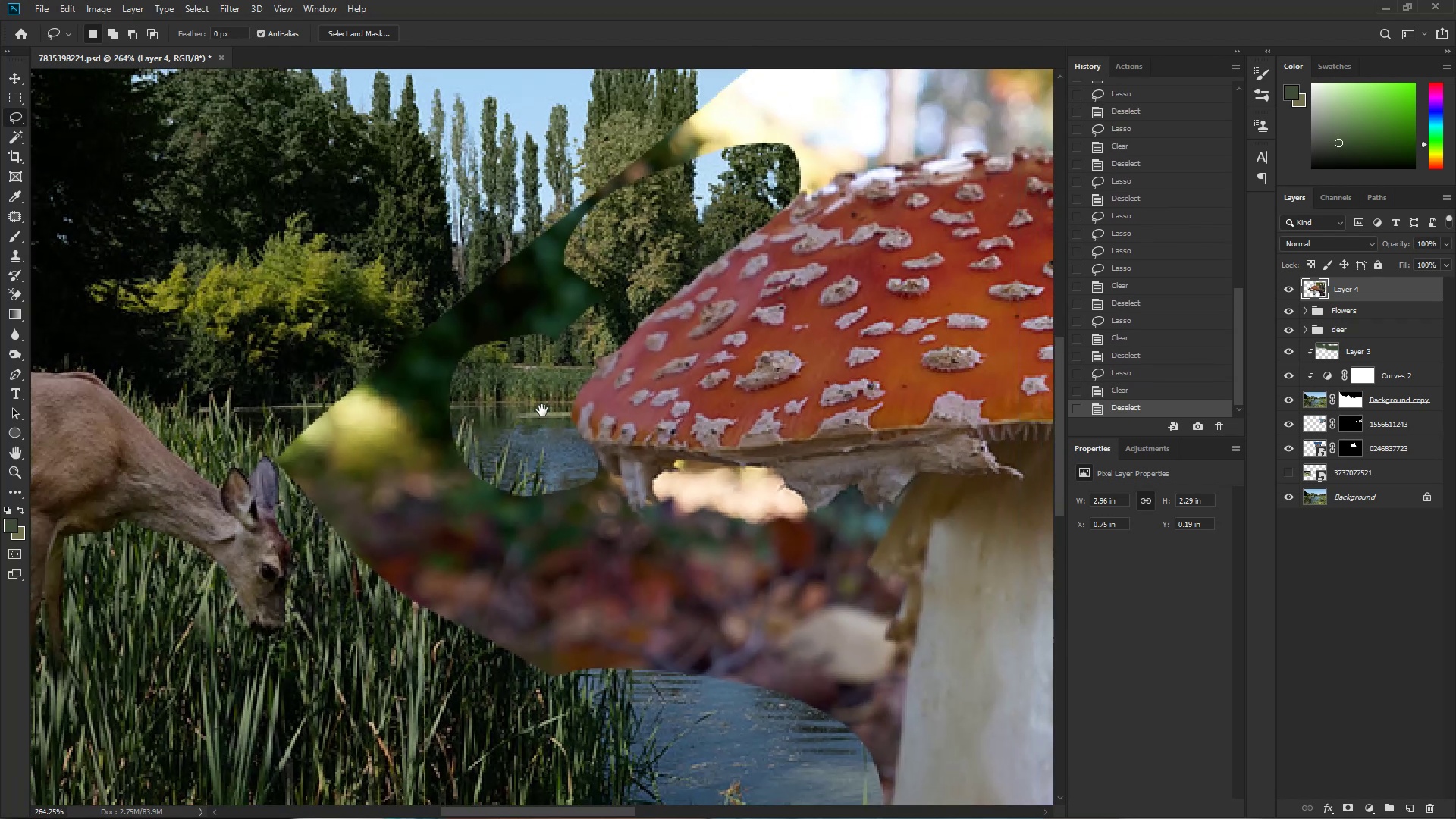 
left_click_drag(start_coordinate=[555, 377], to_coordinate=[498, 449])
 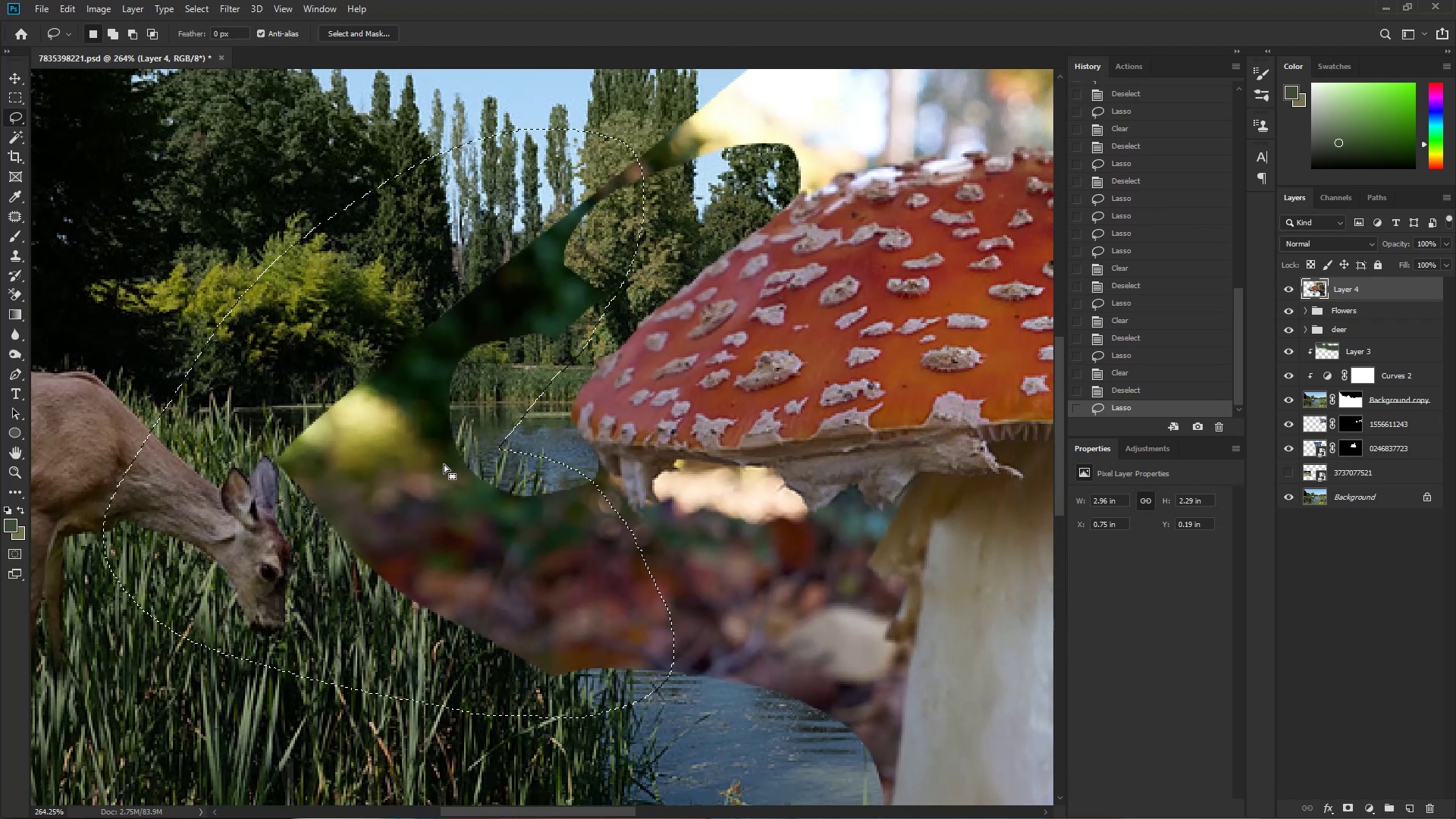 
key(Delete)
 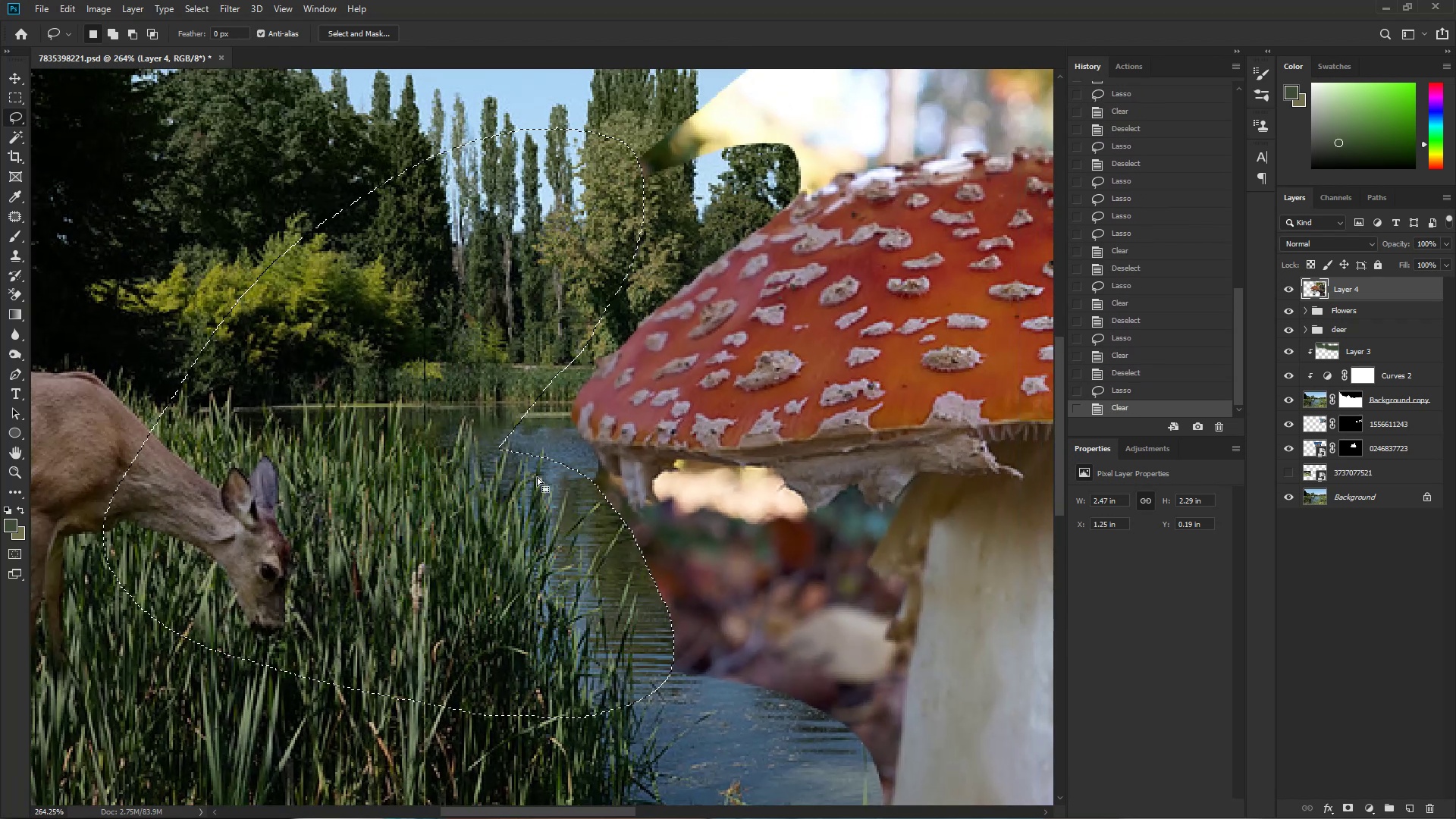 
key(Control+D)
 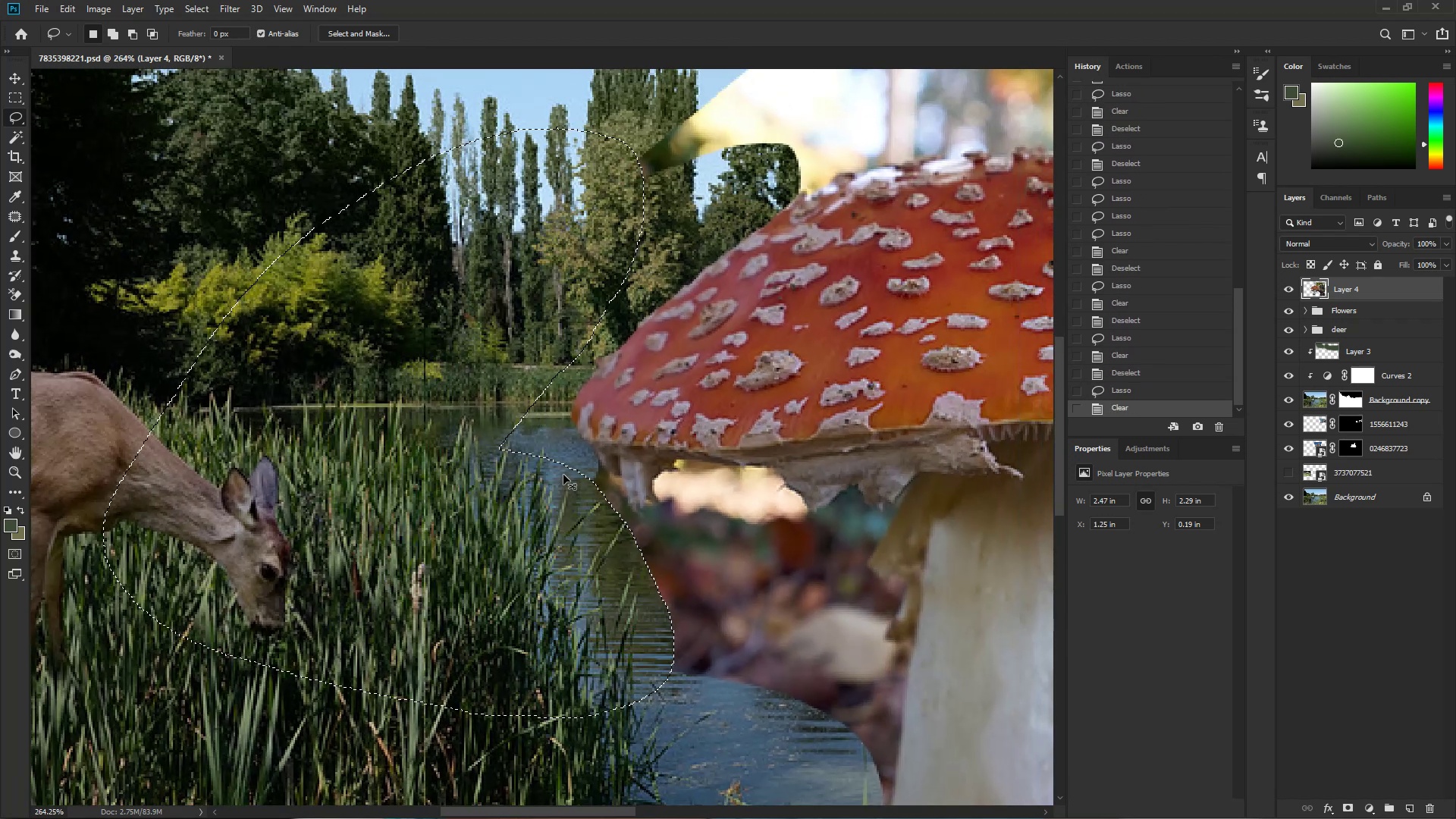 
hold_key(key=Space, duration=1.61)
 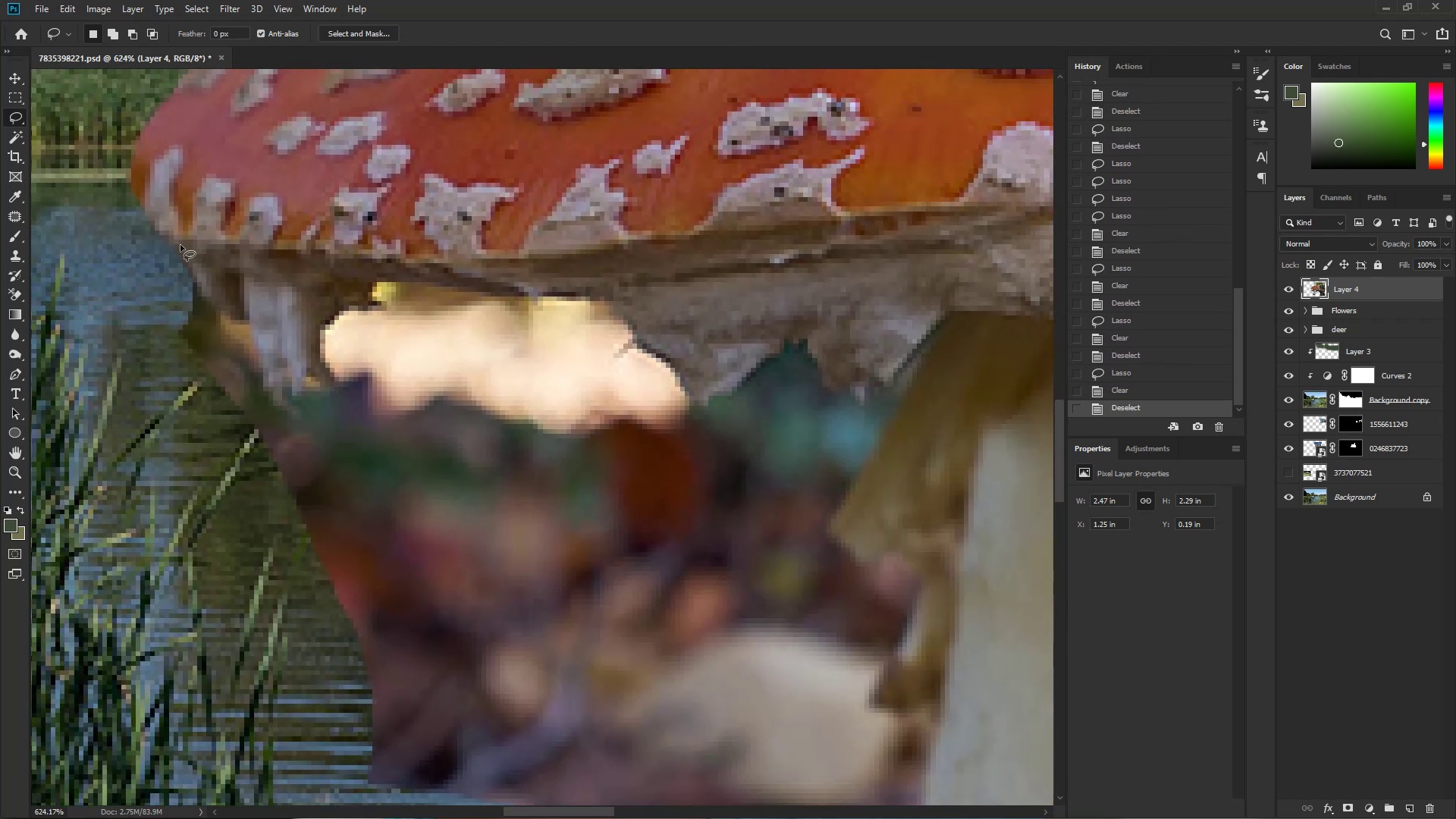 
left_click_drag(start_coordinate=[712, 479], to_coordinate=[789, 503])
 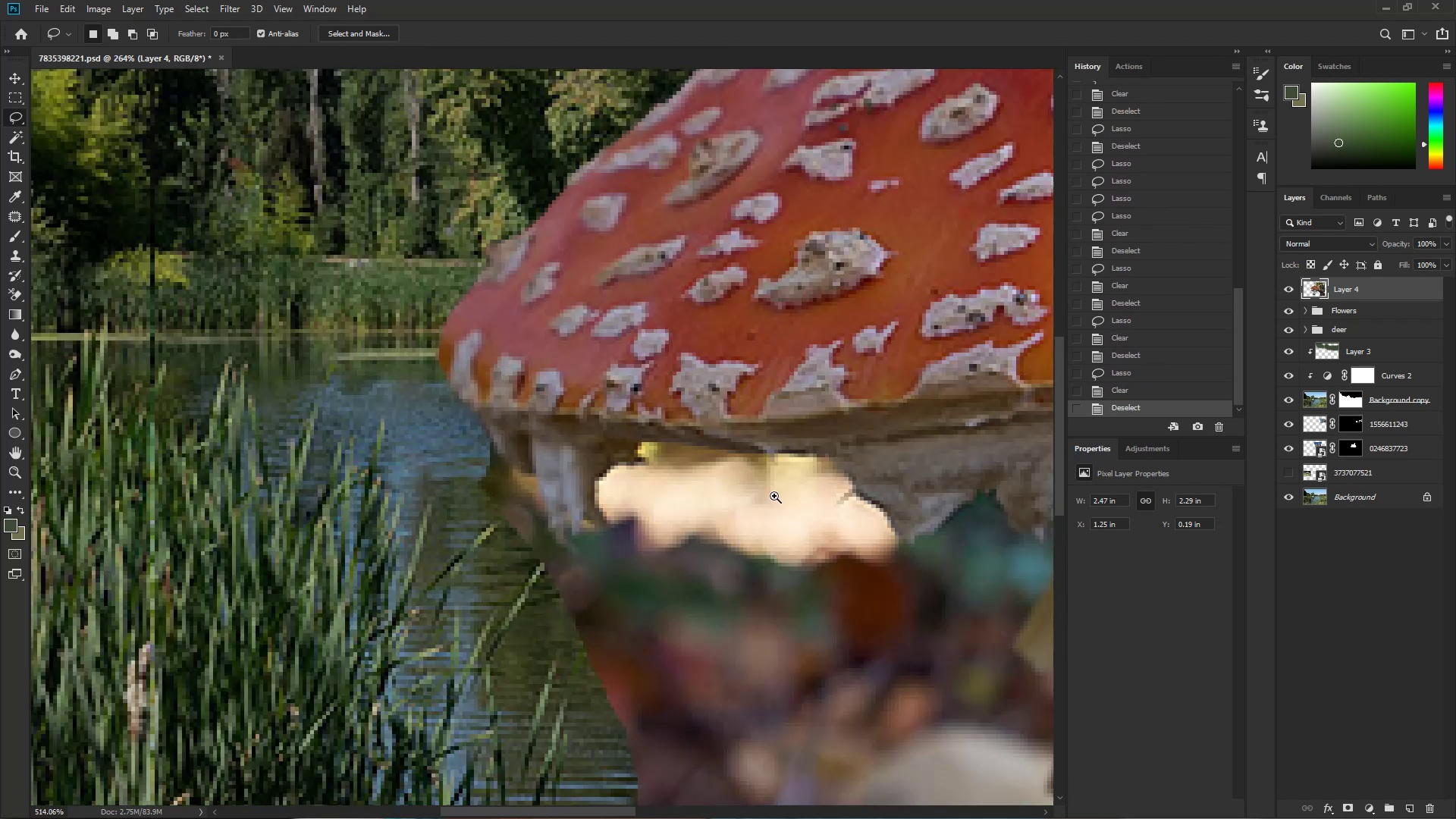 
left_click_drag(start_coordinate=[727, 523], to_coordinate=[464, 331])
 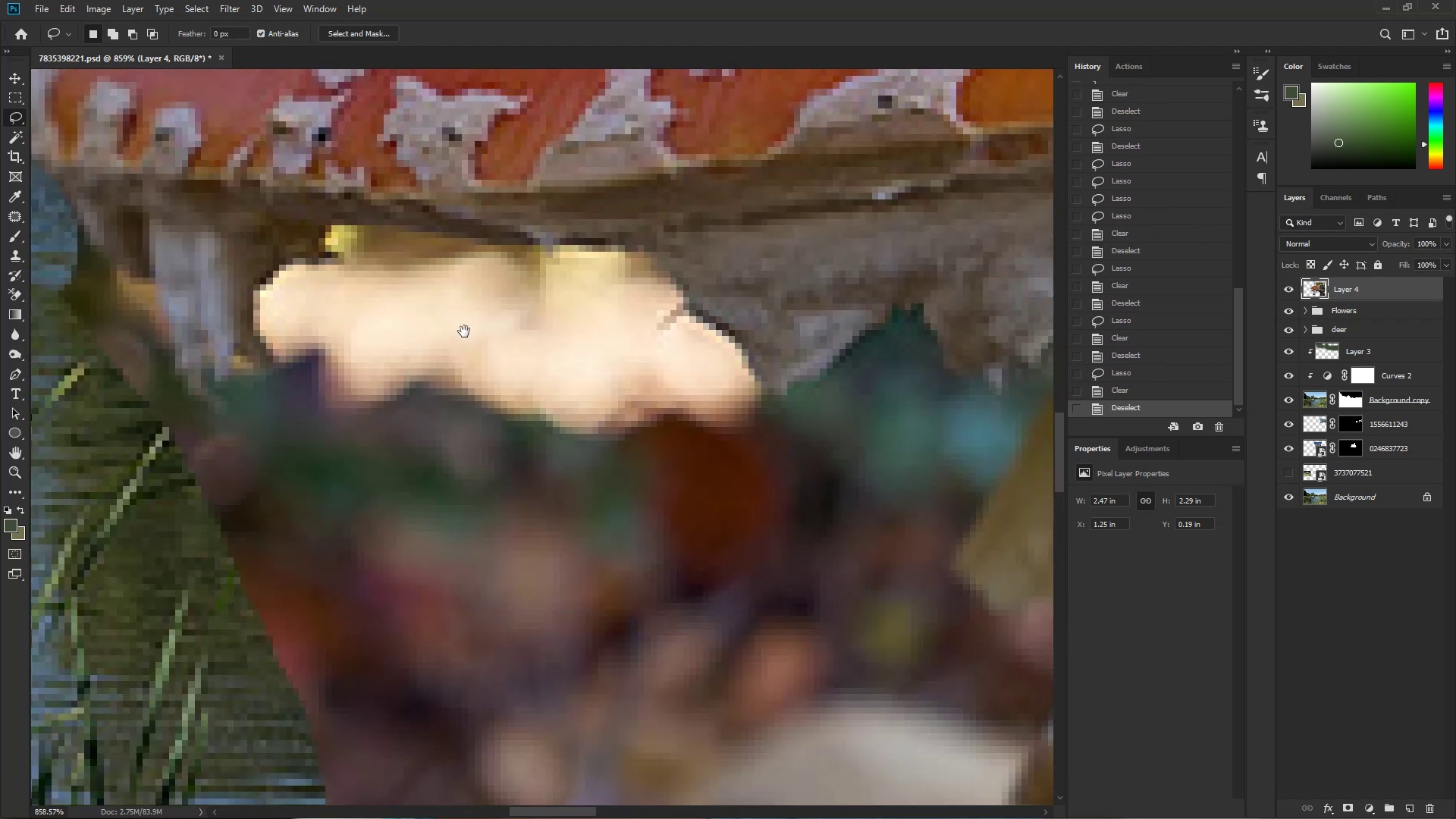 
key(Control+ControlLeft)
 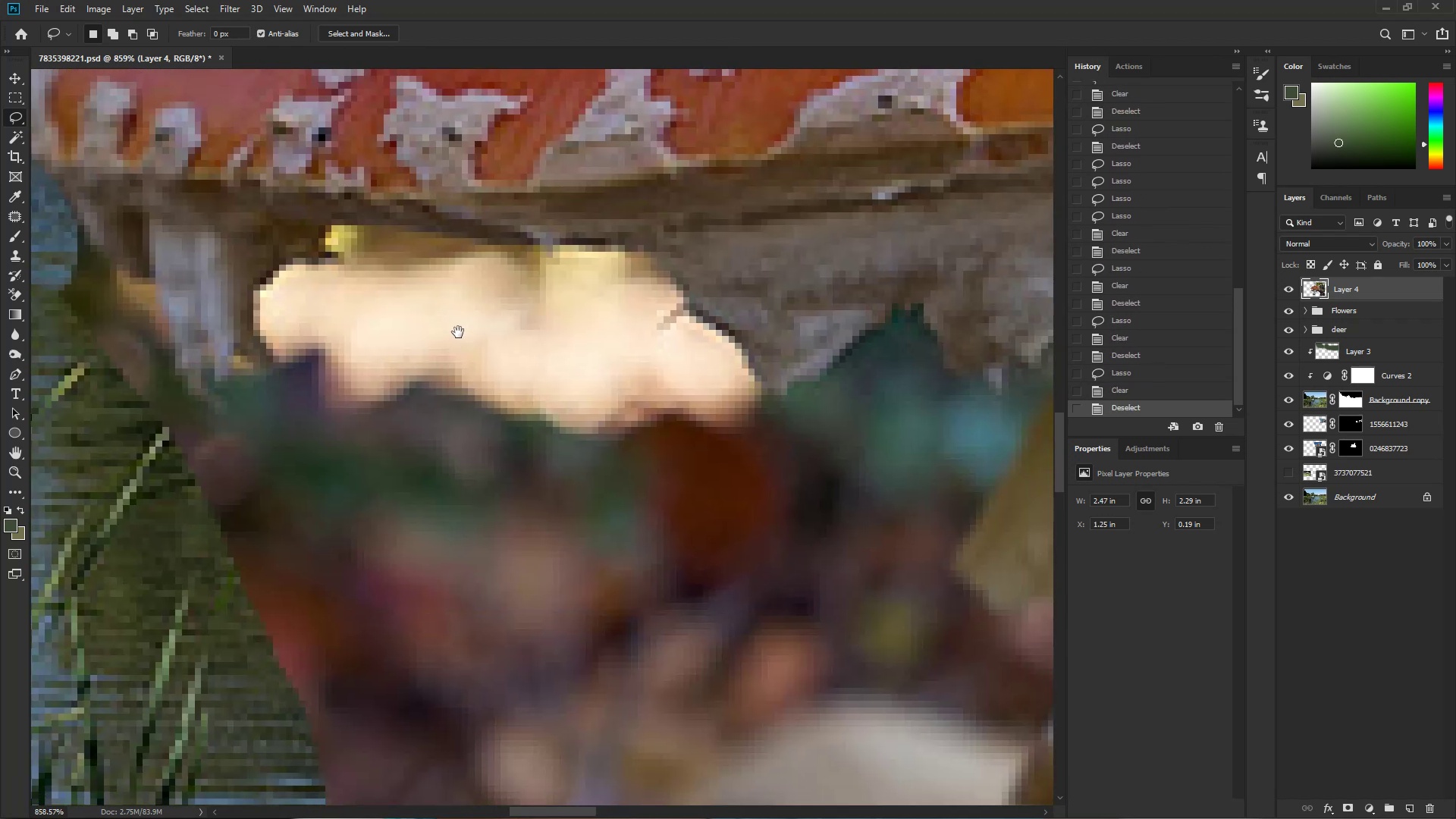 
left_click_drag(start_coordinate=[372, 309], to_coordinate=[343, 316])
 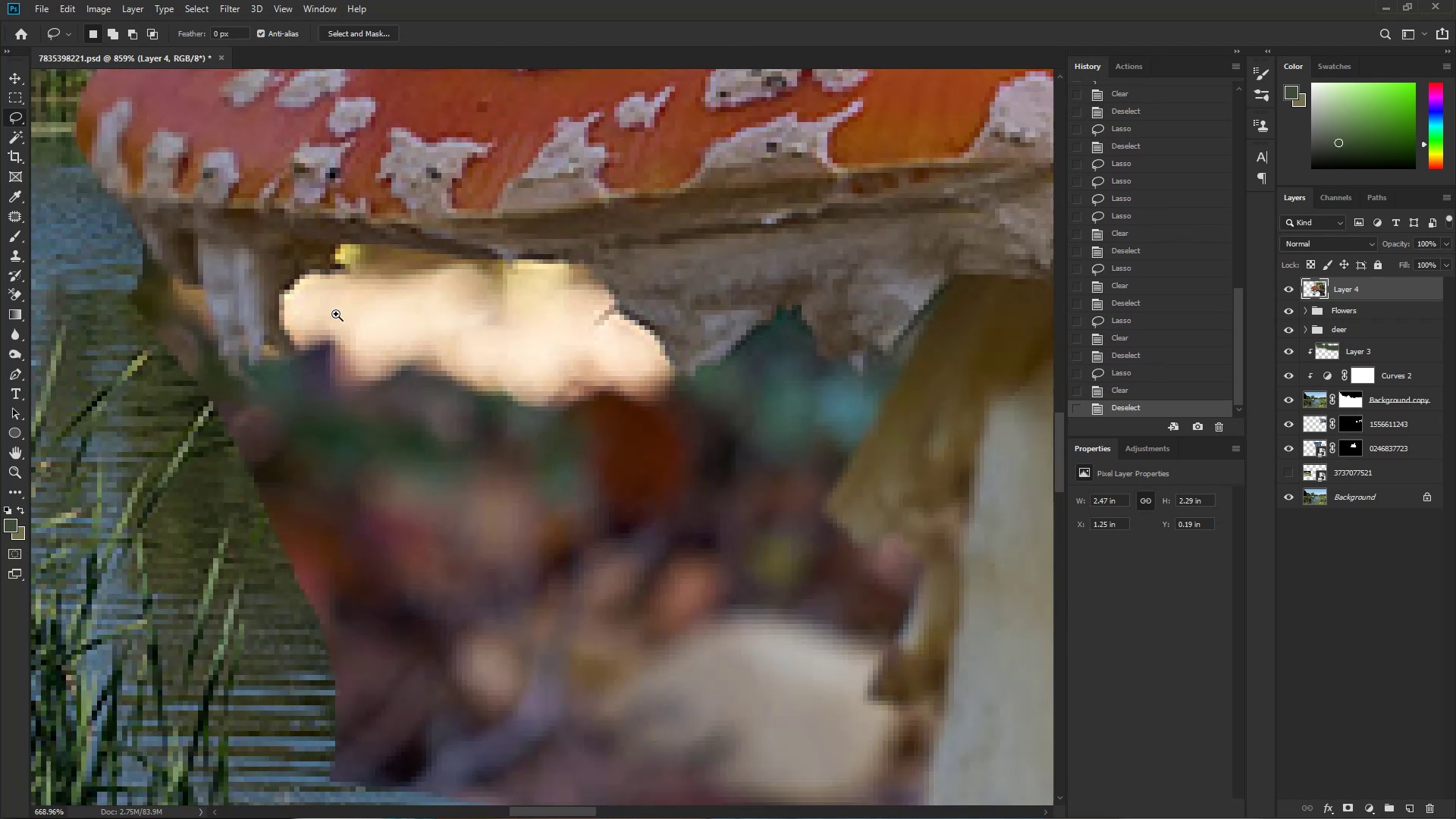 
left_click_drag(start_coordinate=[295, 296], to_coordinate=[329, 330])
 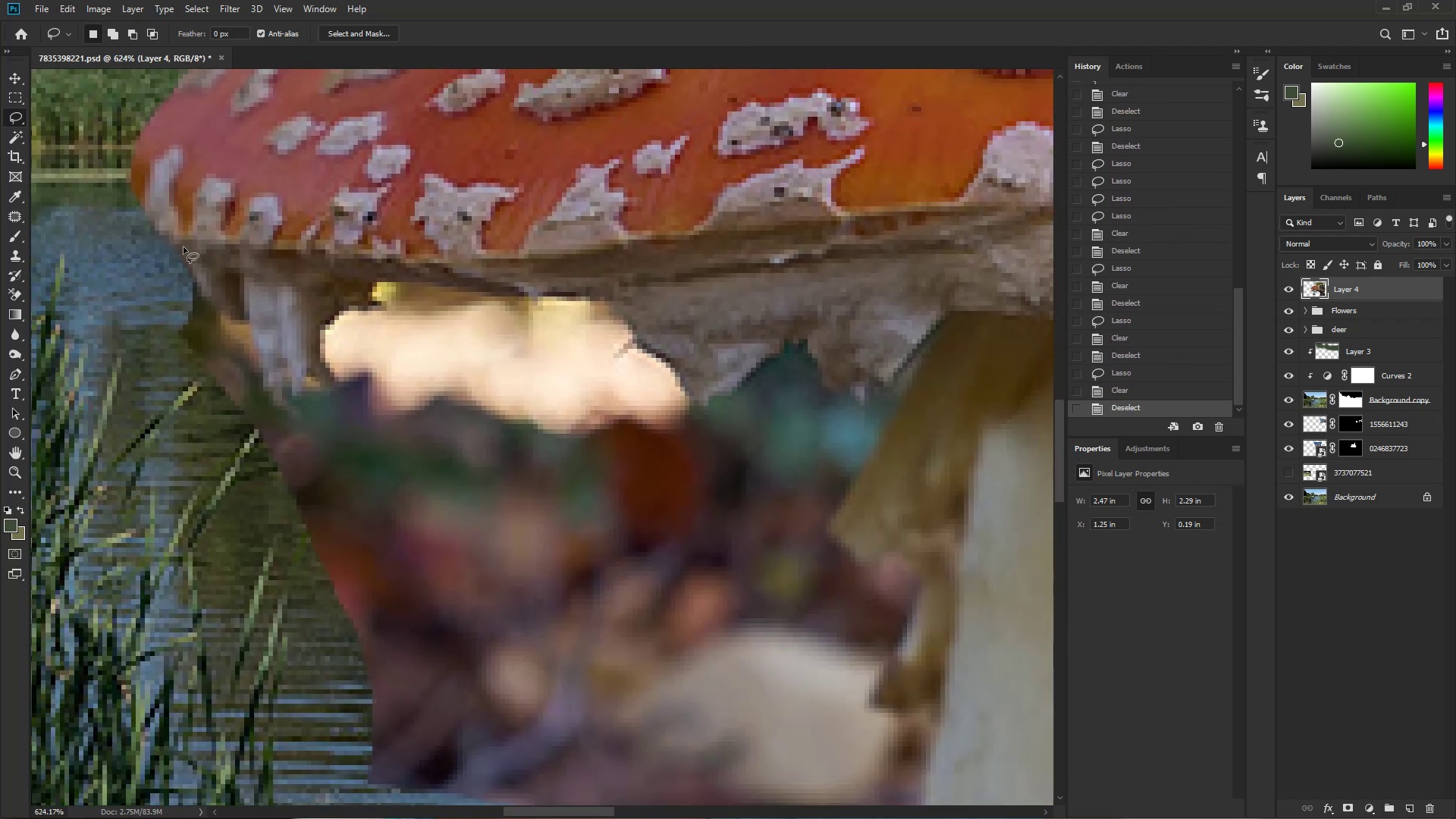 
left_click_drag(start_coordinate=[174, 245], to_coordinate=[61, 449])
 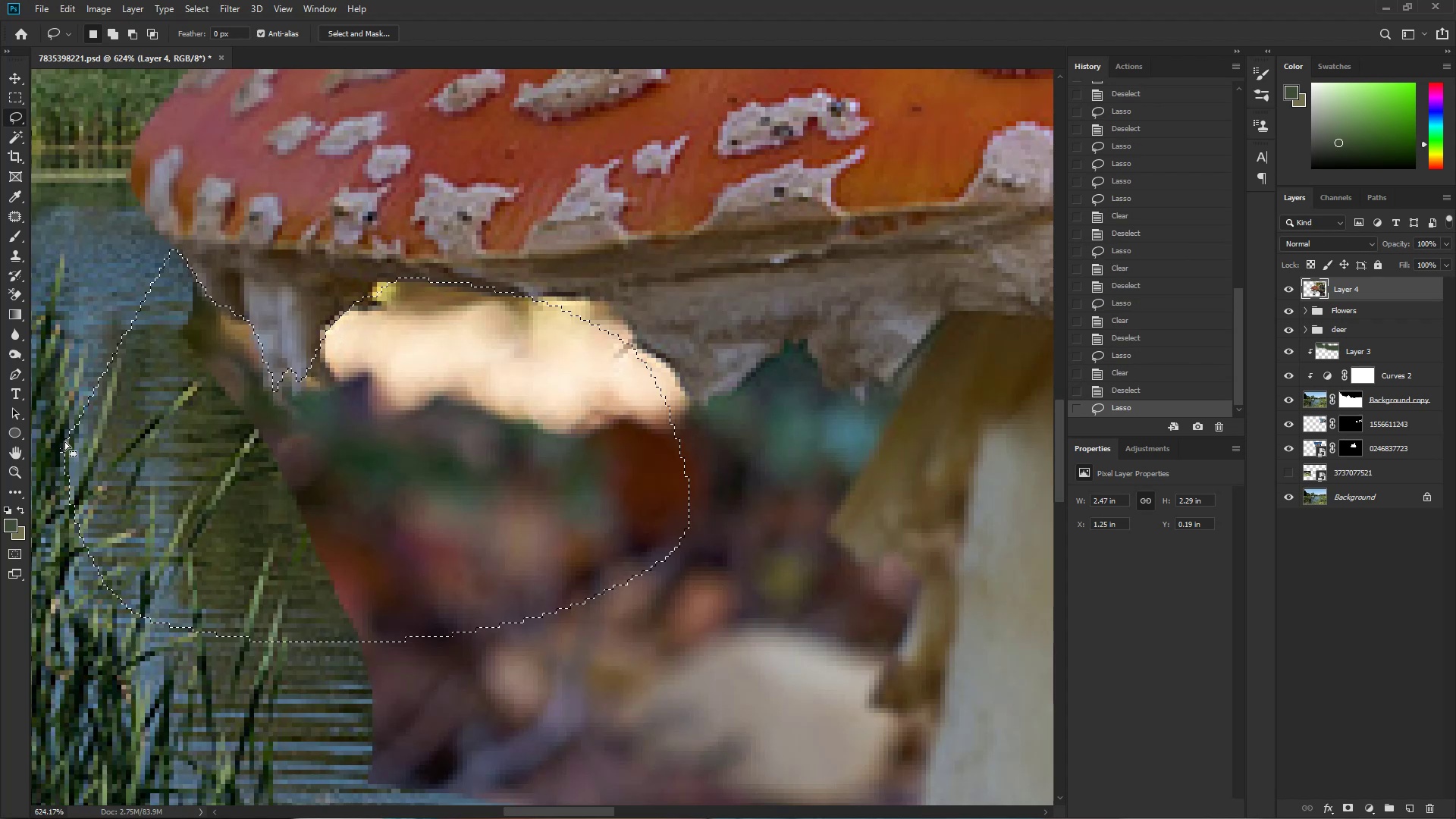 
key(Delete)
 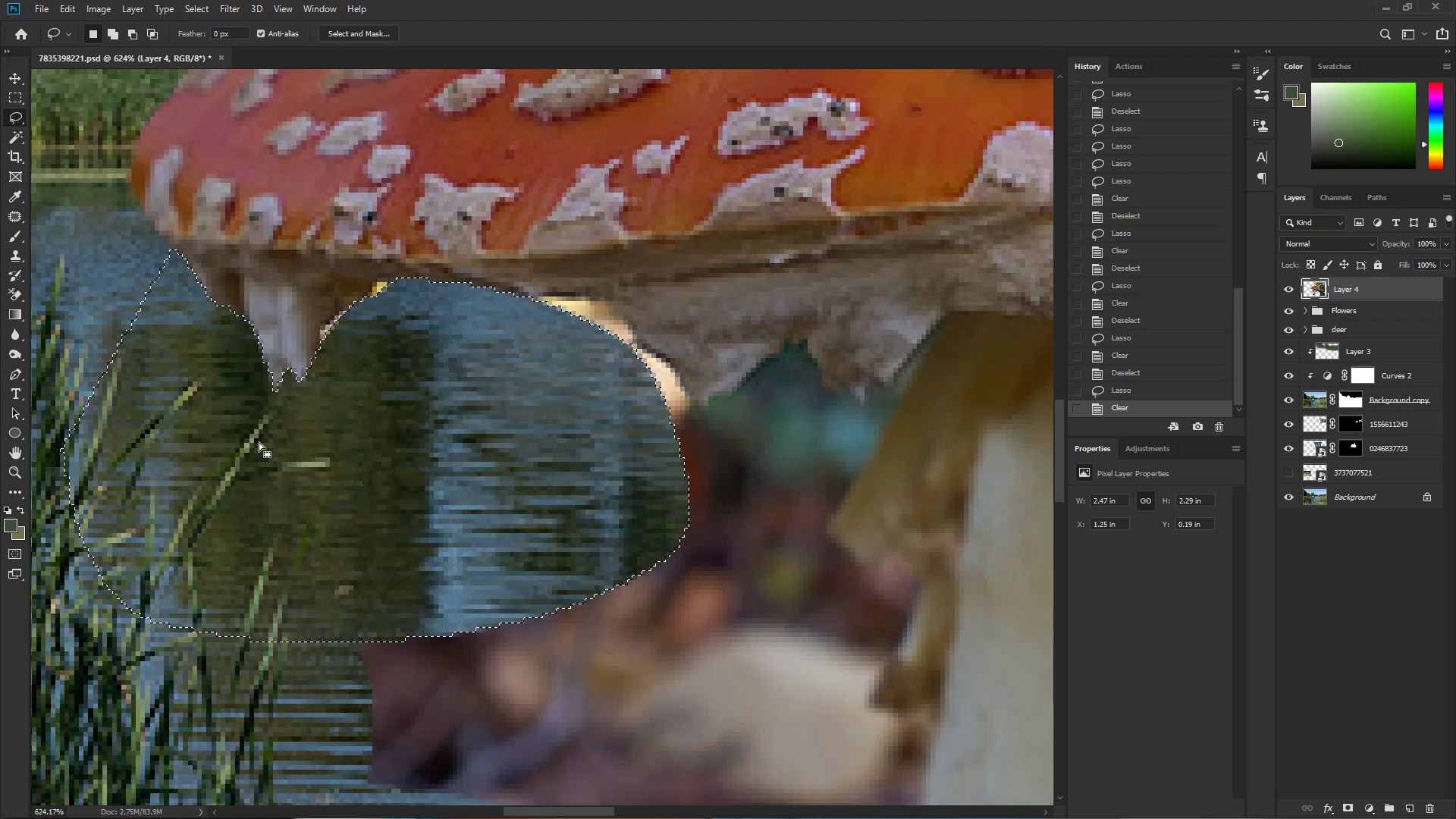 
key(Control+D)
 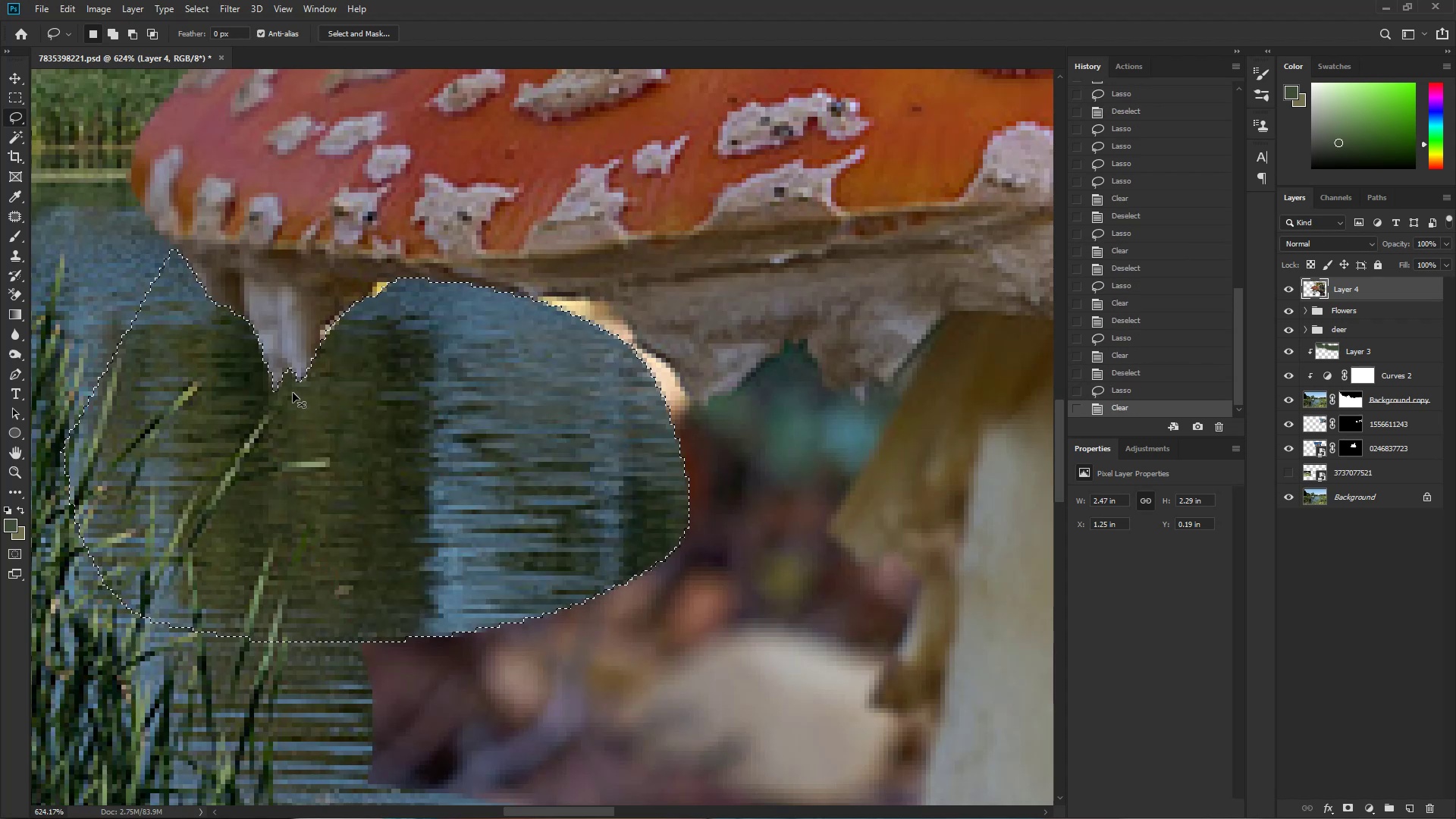 
hold_key(key=Space, duration=0.46)
 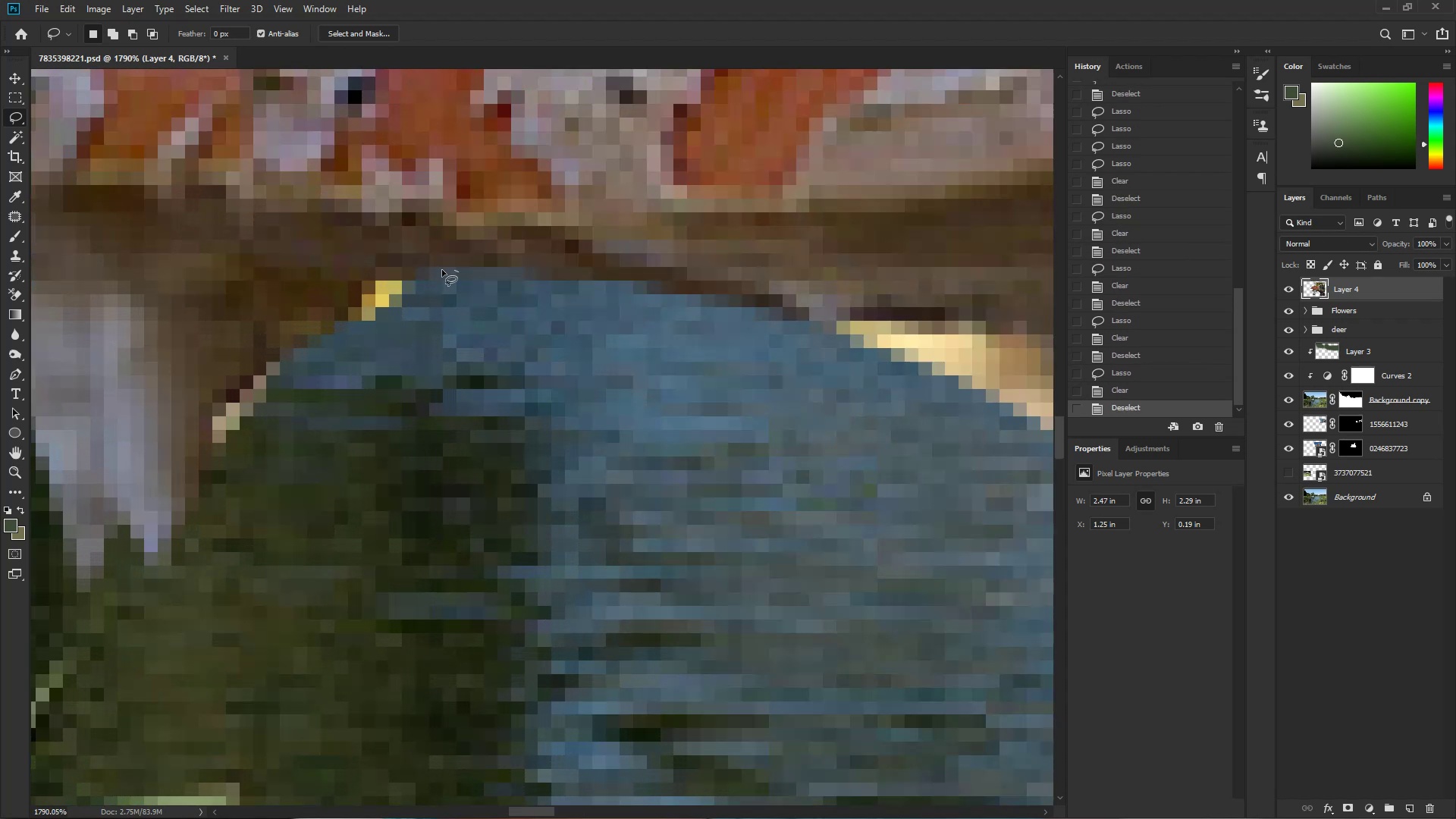 
left_click_drag(start_coordinate=[378, 284], to_coordinate=[448, 303])
 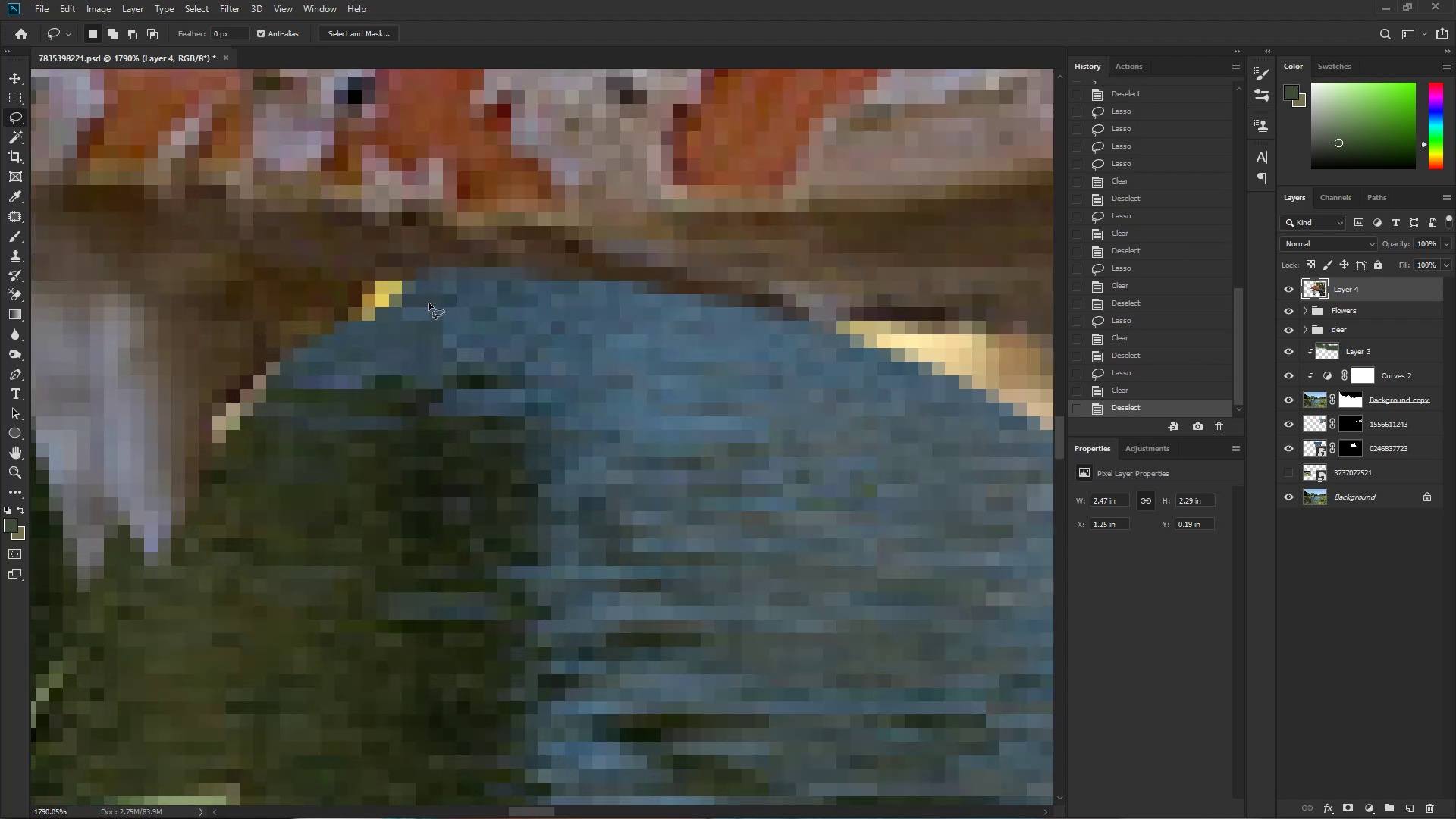 
left_click_drag(start_coordinate=[459, 271], to_coordinate=[656, 498])
 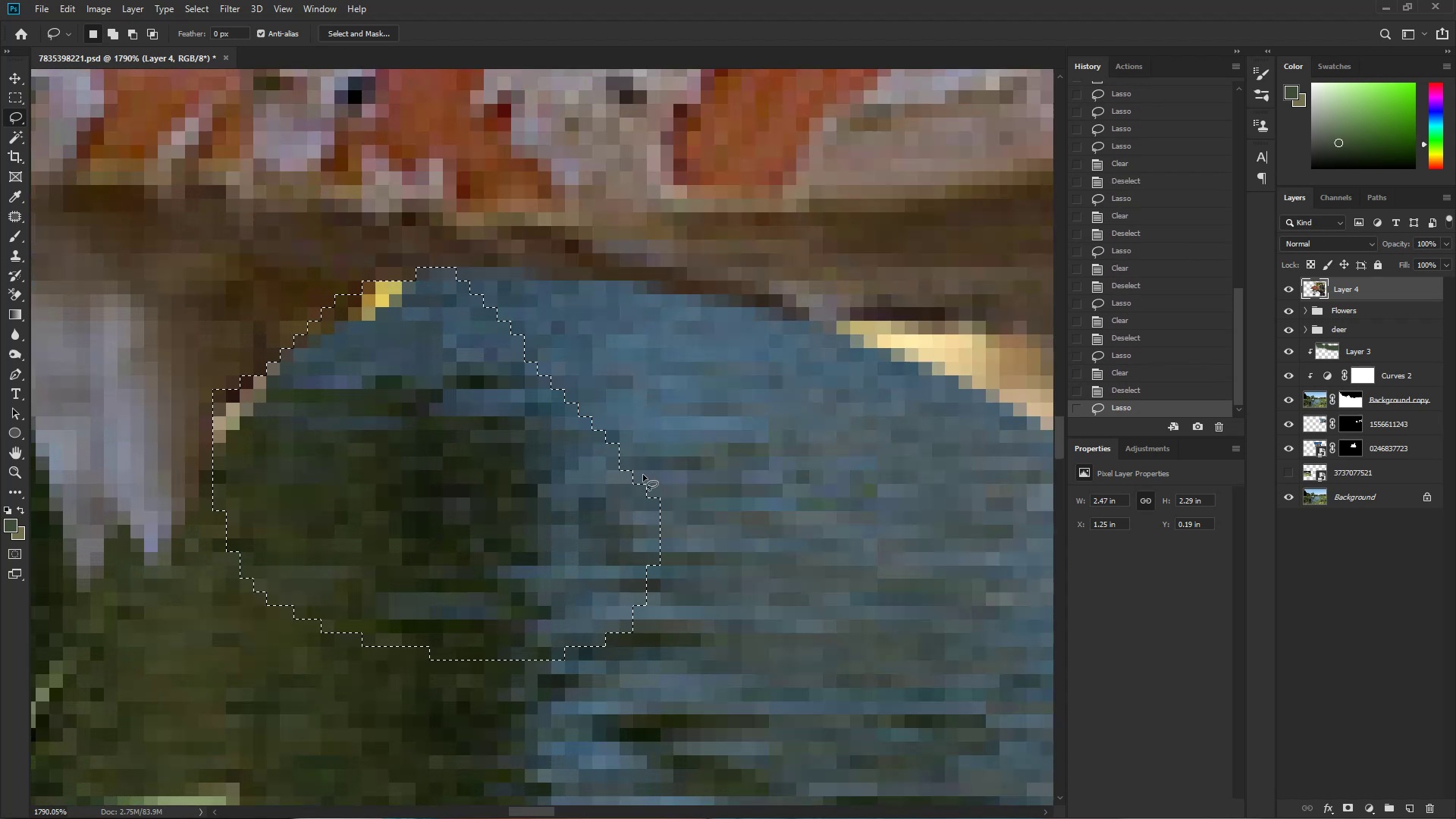 
key(Delete)
 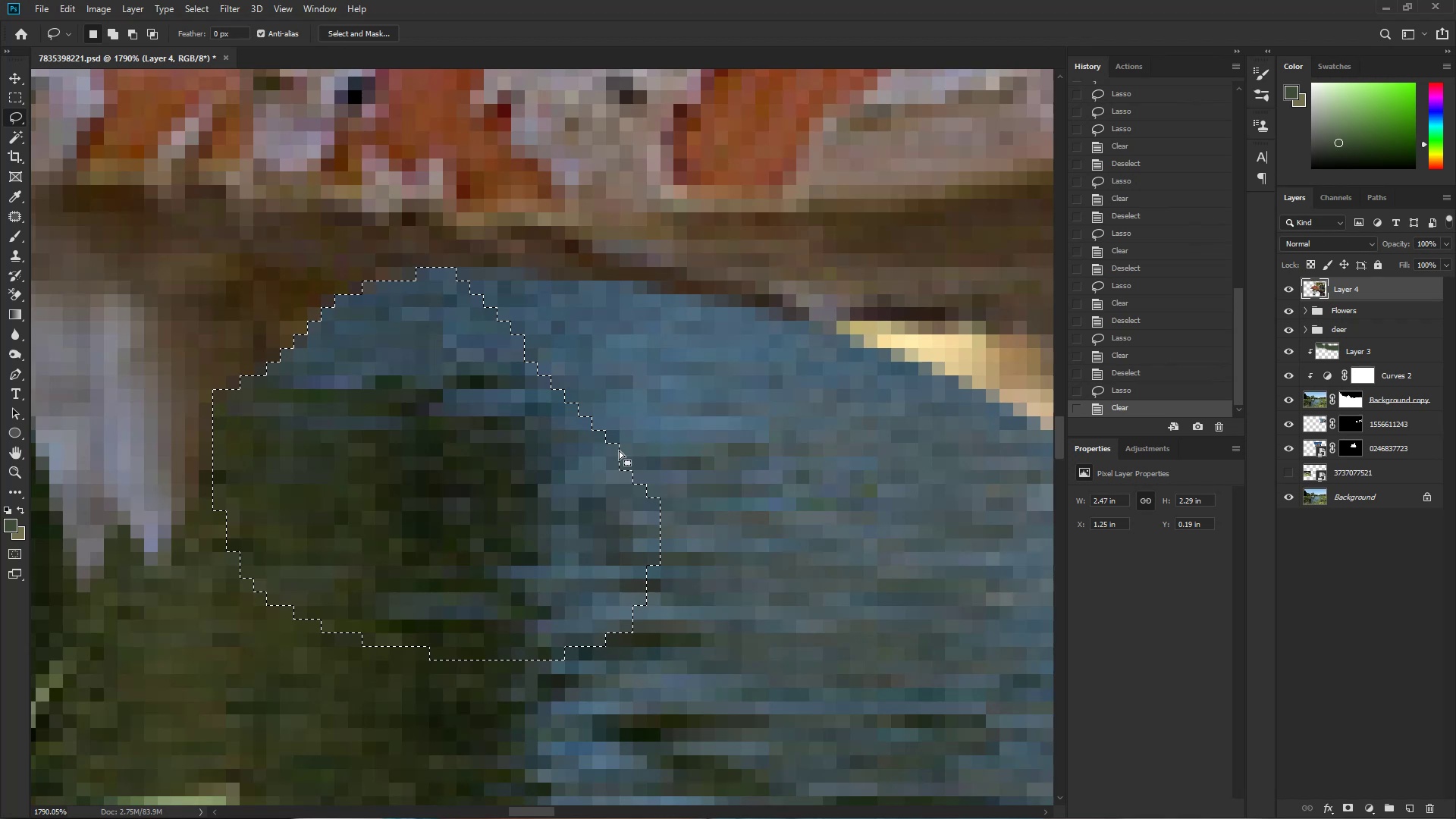 
key(Control+D)
 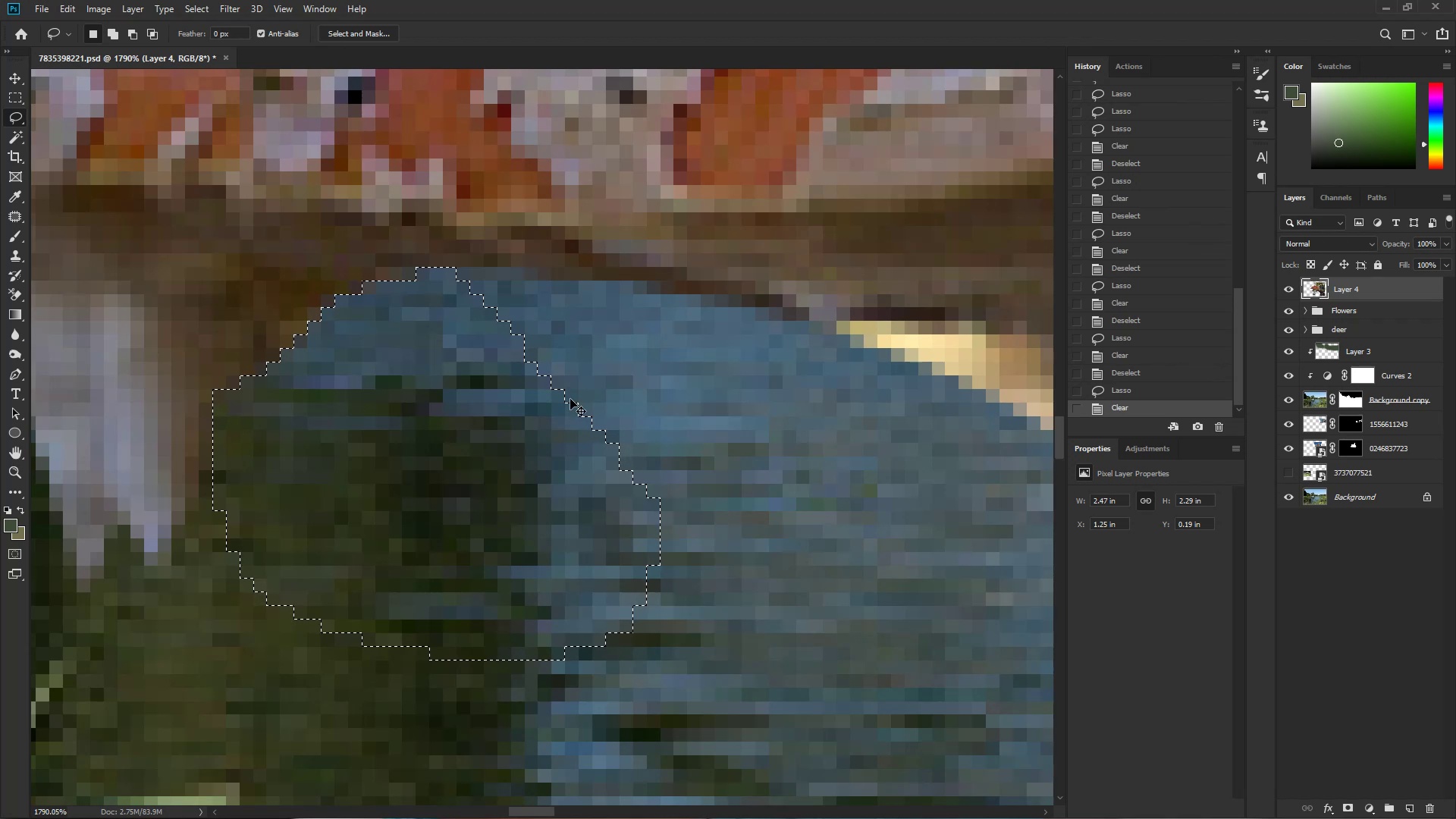 
hold_key(key=Space, duration=2.36)
 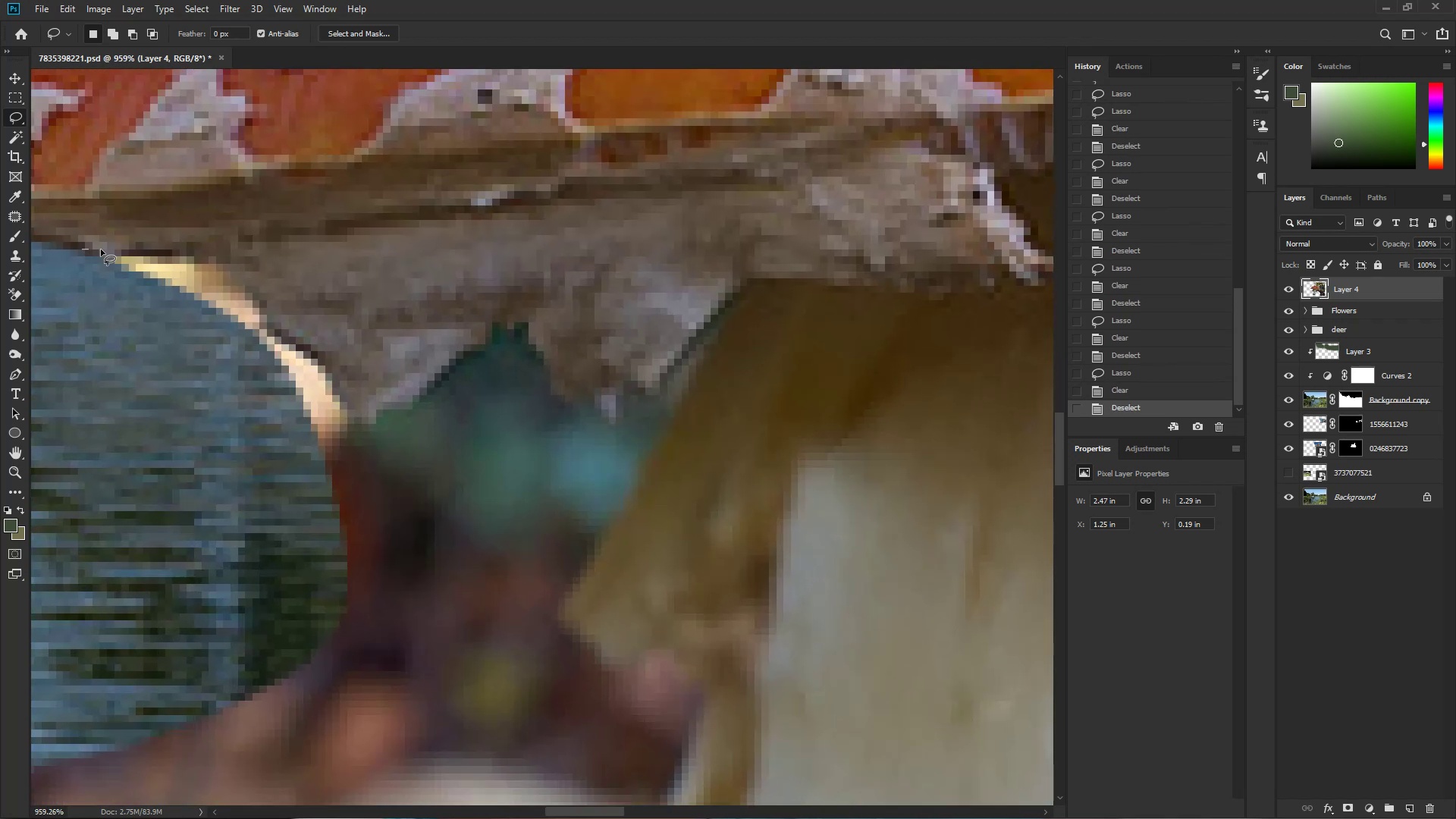 
left_click_drag(start_coordinate=[560, 400], to_coordinate=[445, 448])
 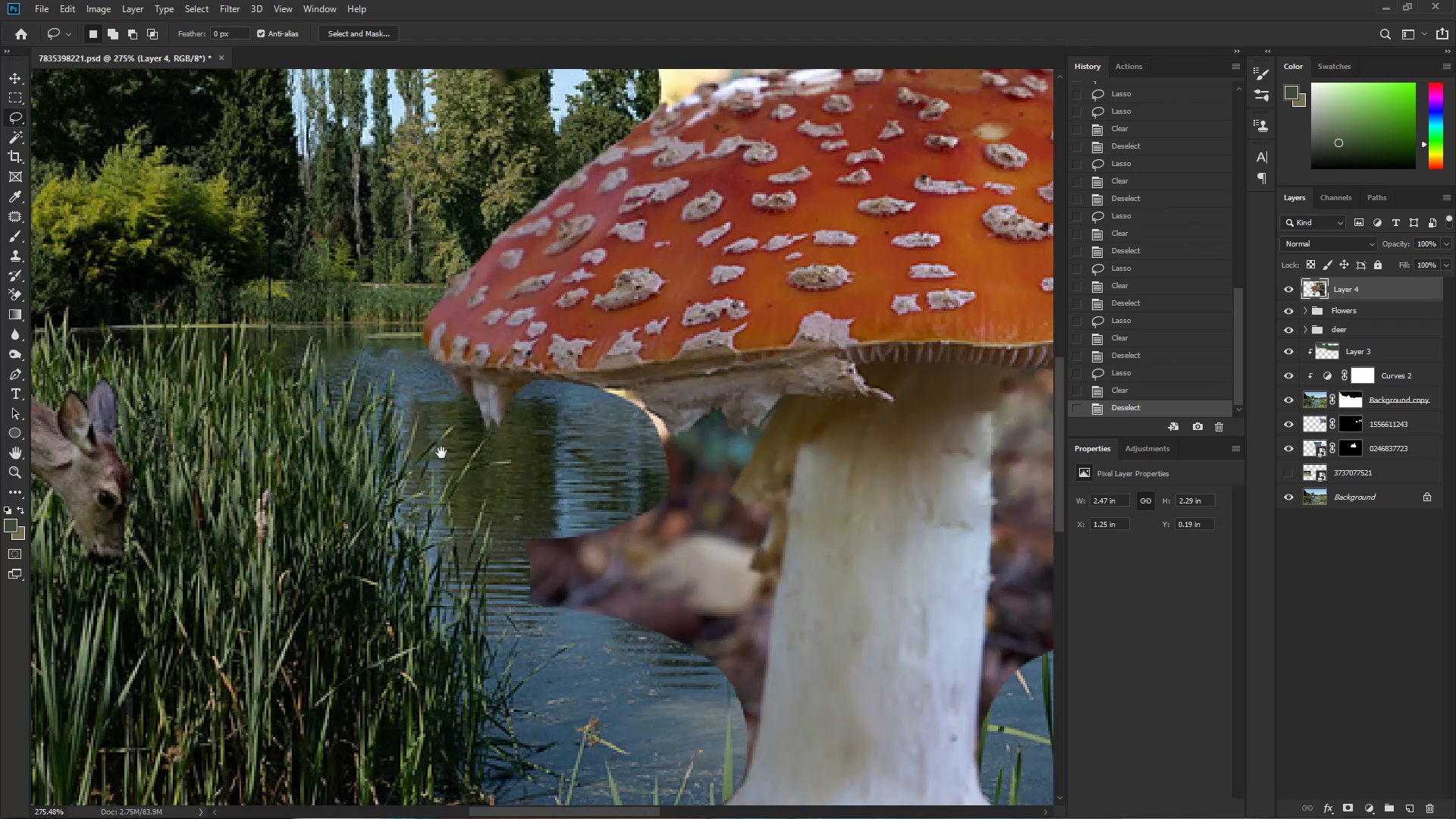 
left_click_drag(start_coordinate=[711, 436], to_coordinate=[544, 441])
 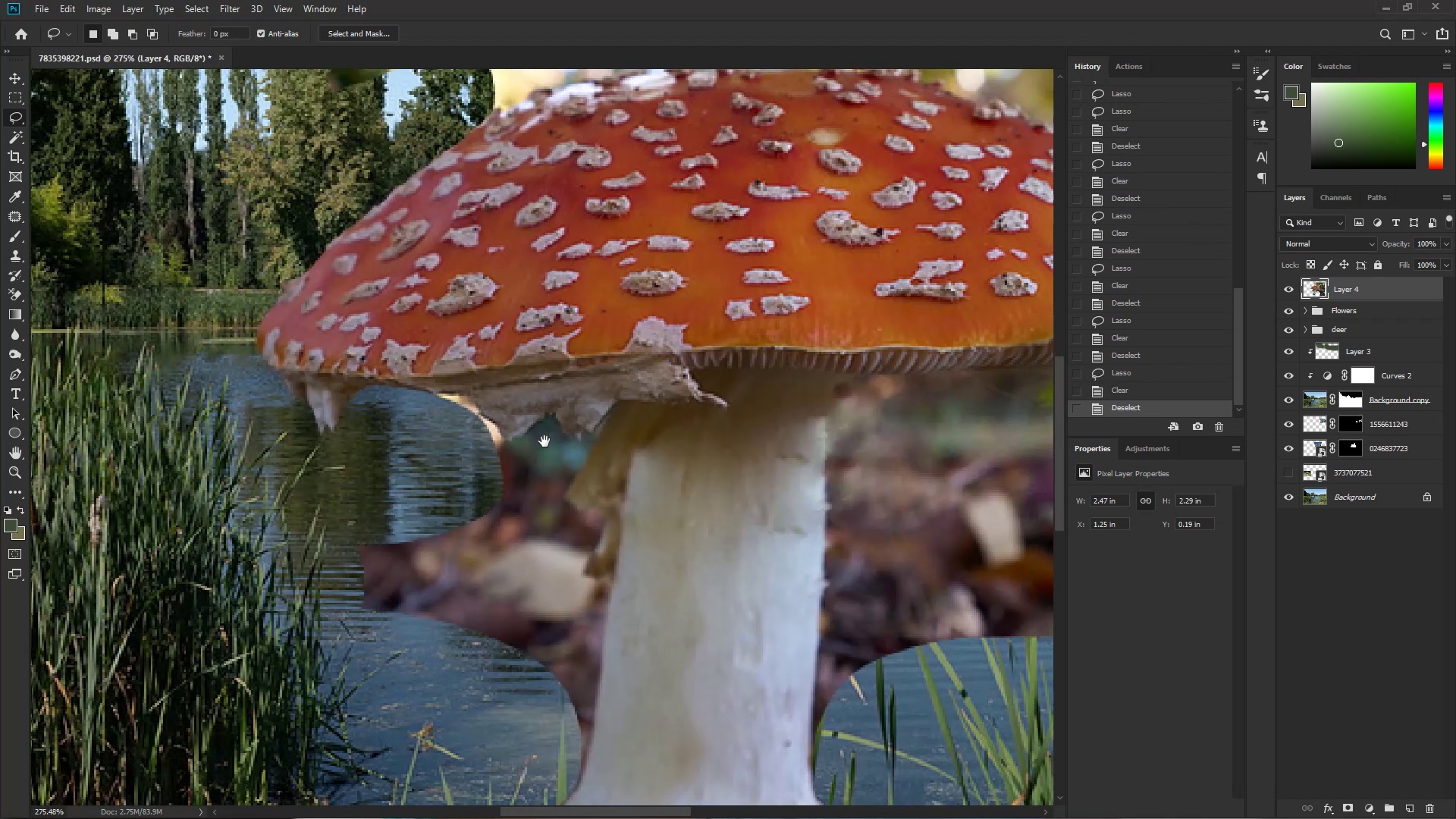 
hold_key(key=ControlLeft, duration=0.7)
left_click_drag(start_coordinate=[558, 423], to_coordinate=[629, 445])
 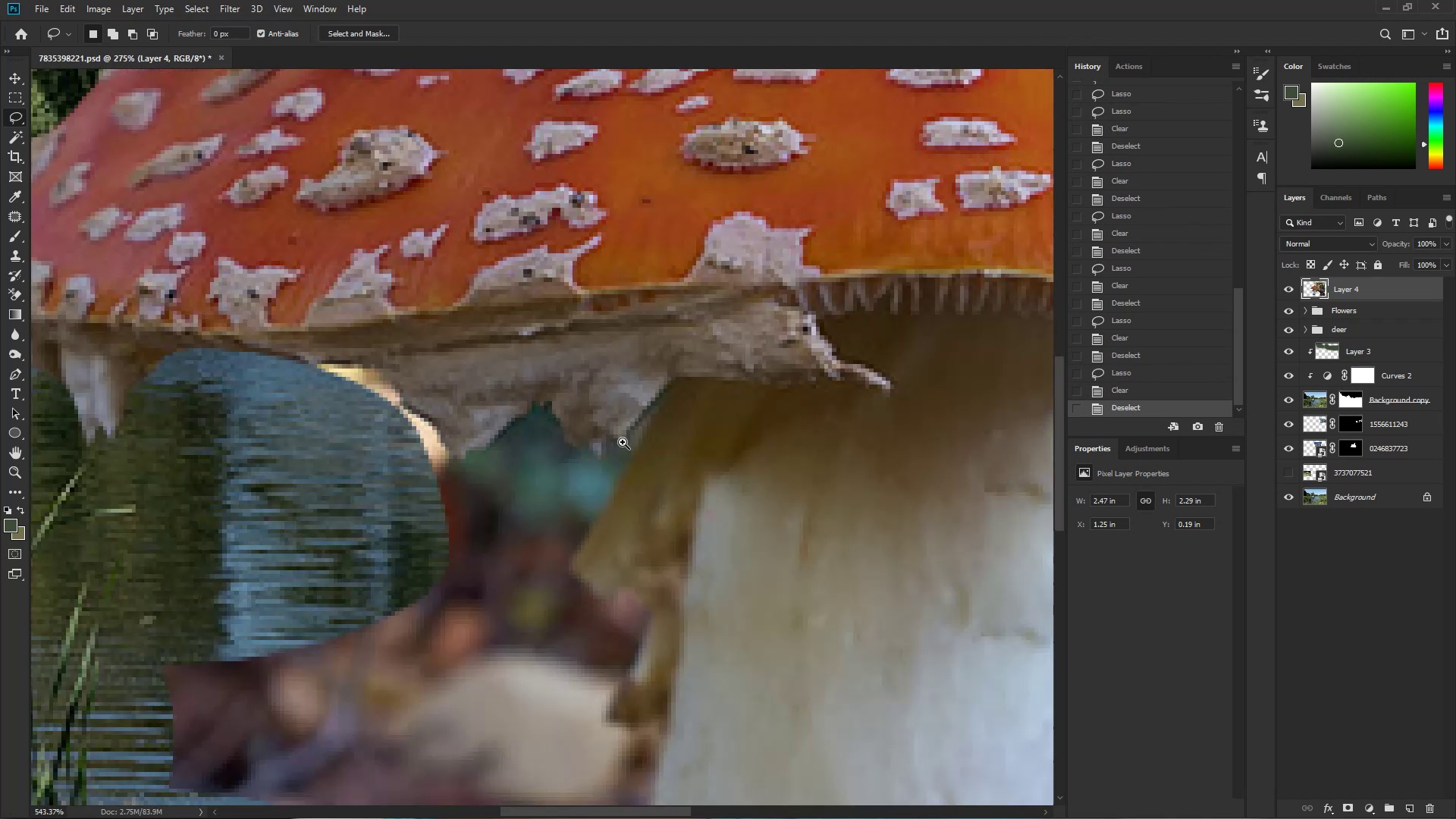 
left_click_drag(start_coordinate=[481, 506], to_coordinate=[403, 435])
 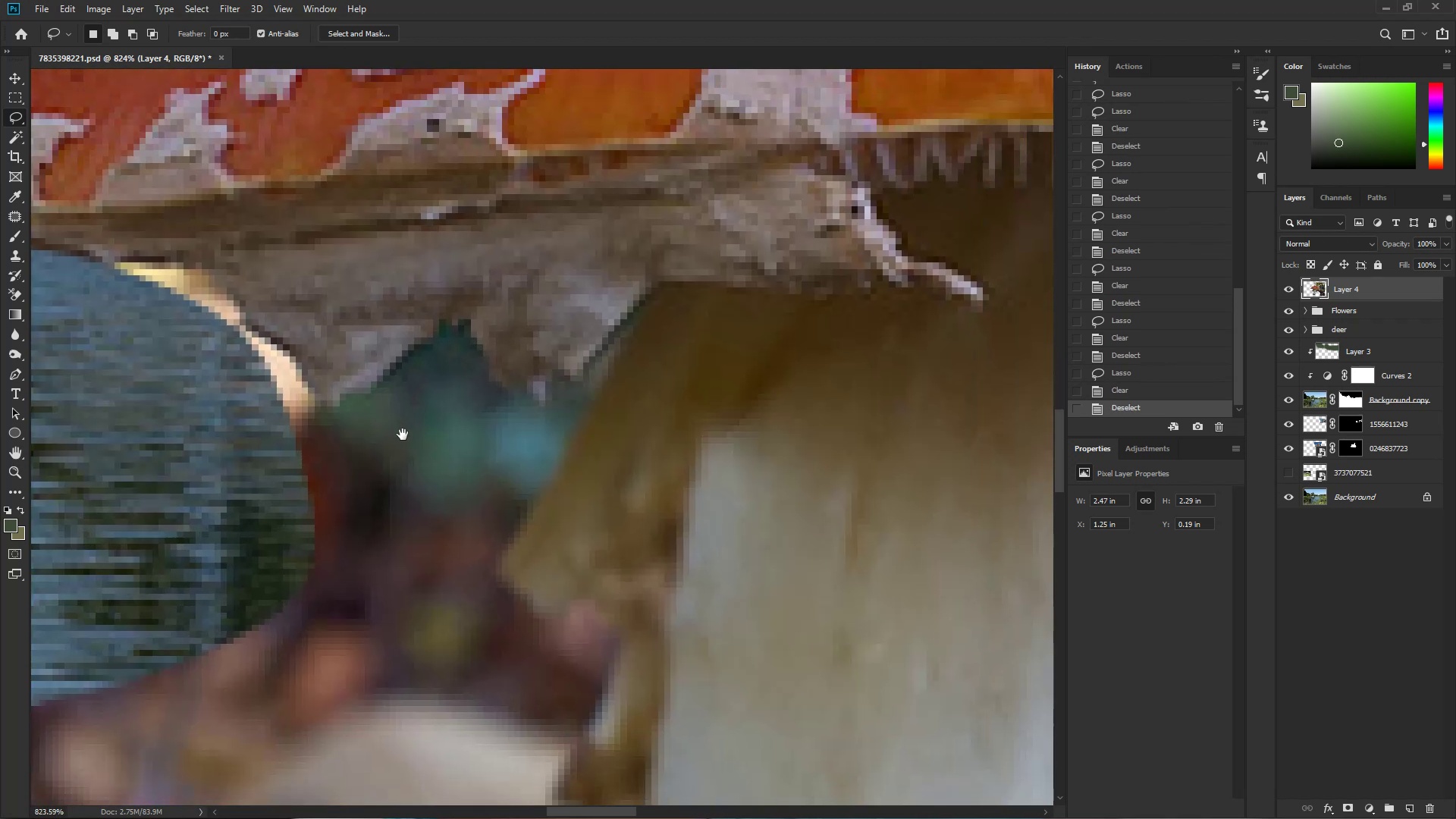 
hold_key(key=ControlLeft, duration=0.33)
left_click_drag(start_coordinate=[127, 300], to_coordinate=[144, 290])
 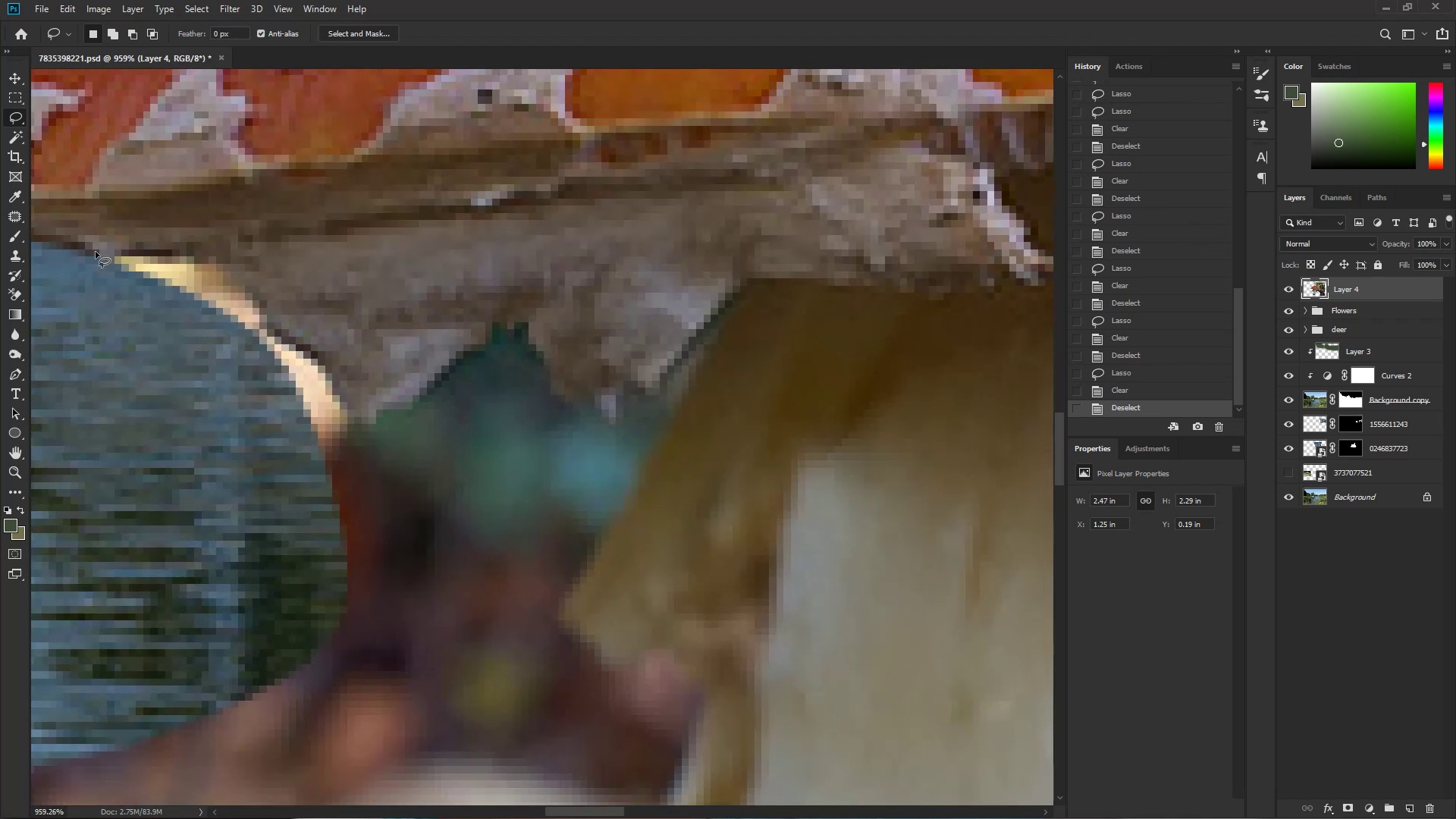 
left_click_drag(start_coordinate=[82, 249], to_coordinate=[27, 241])
 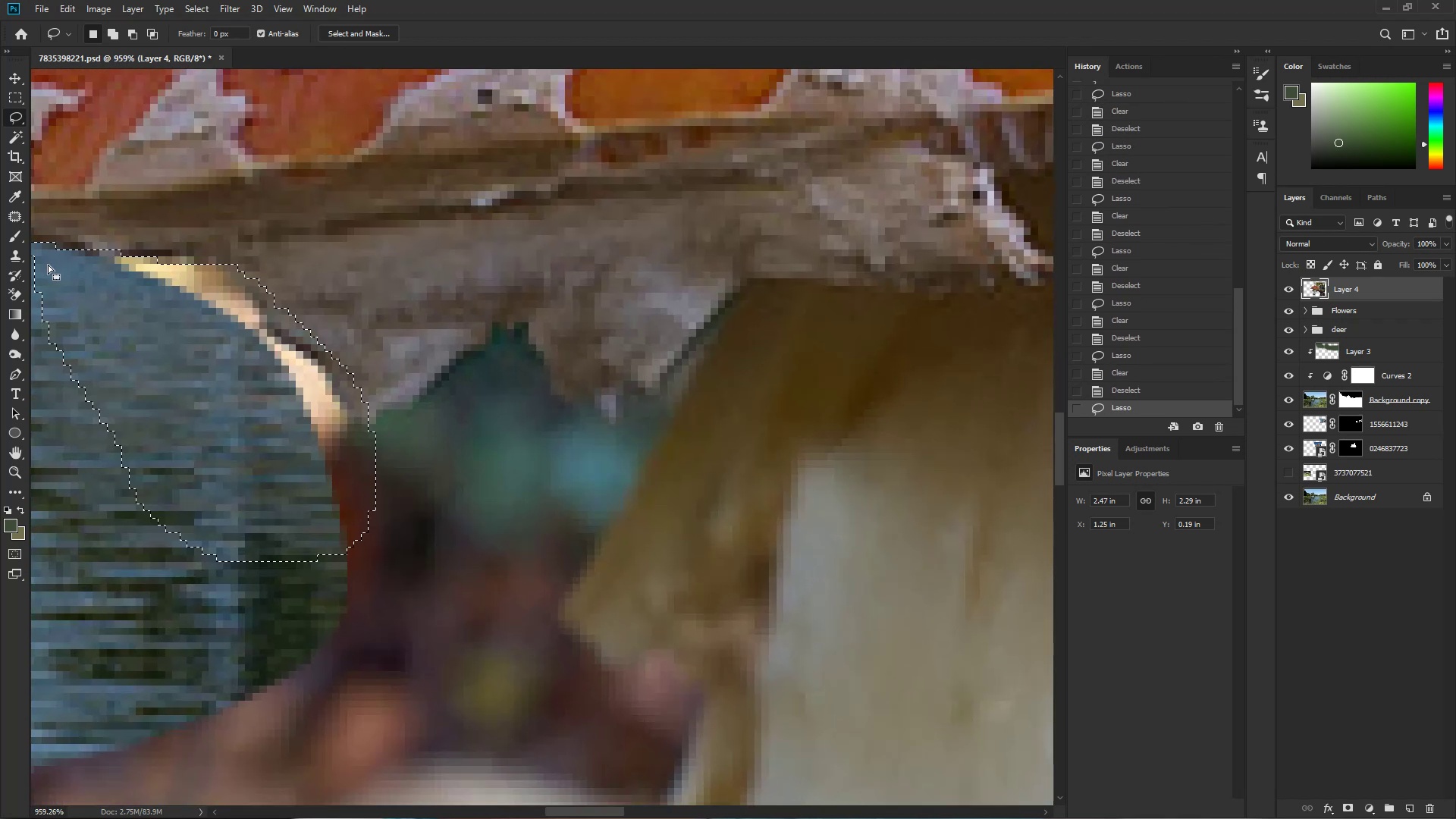 
key(Delete)
 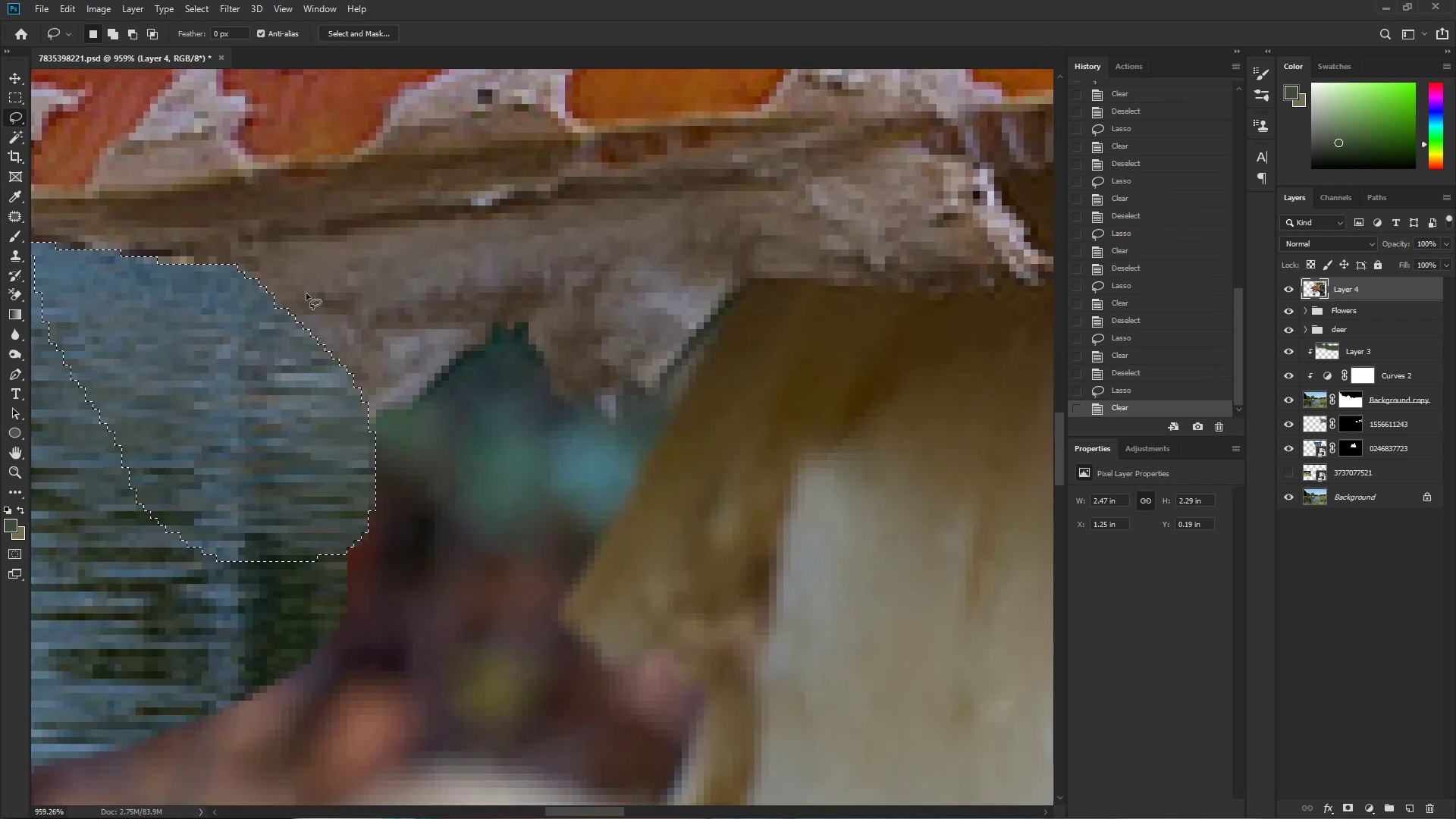 
key(Control+D)
 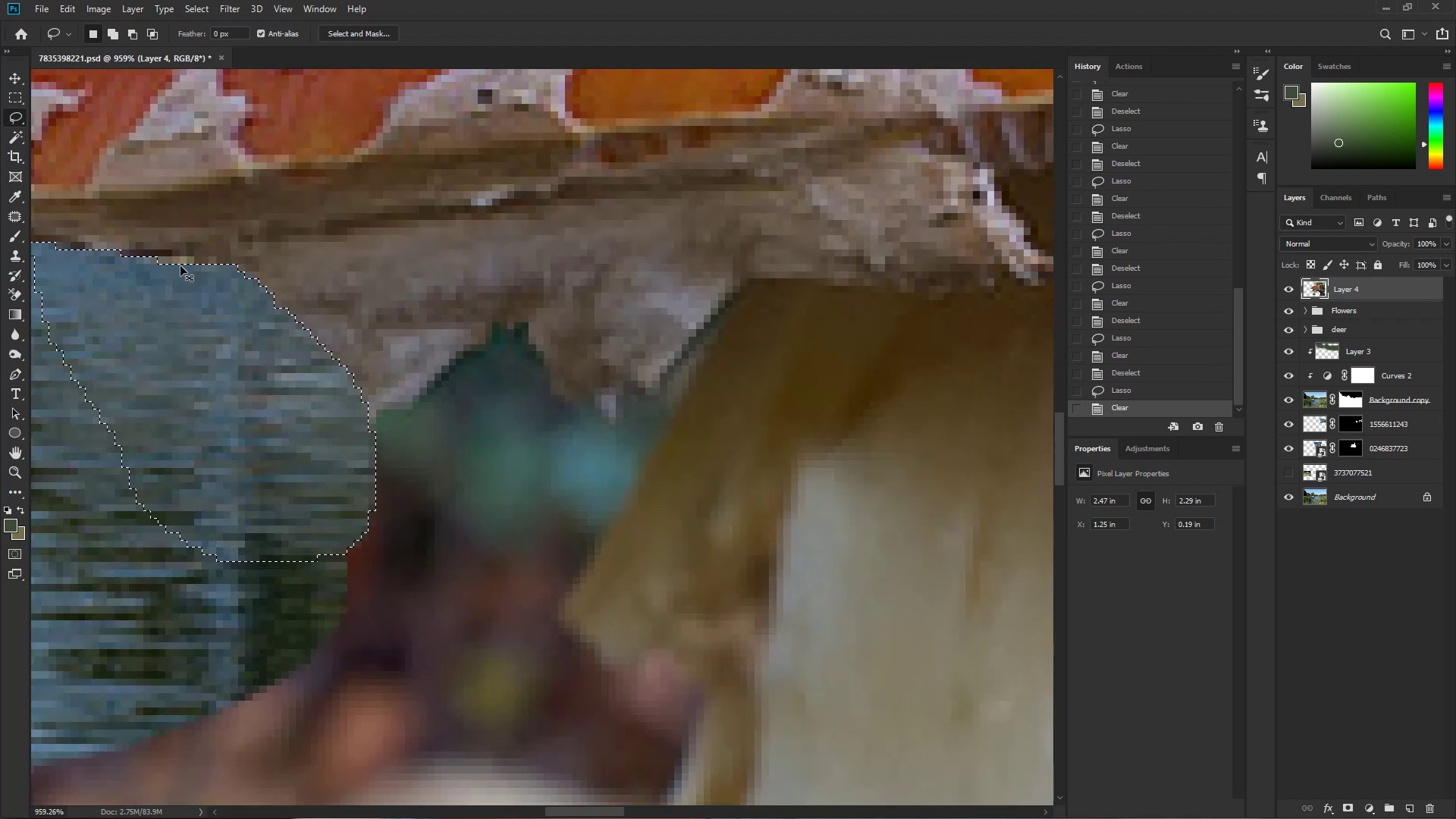 
hold_key(key=Space, duration=0.36)
 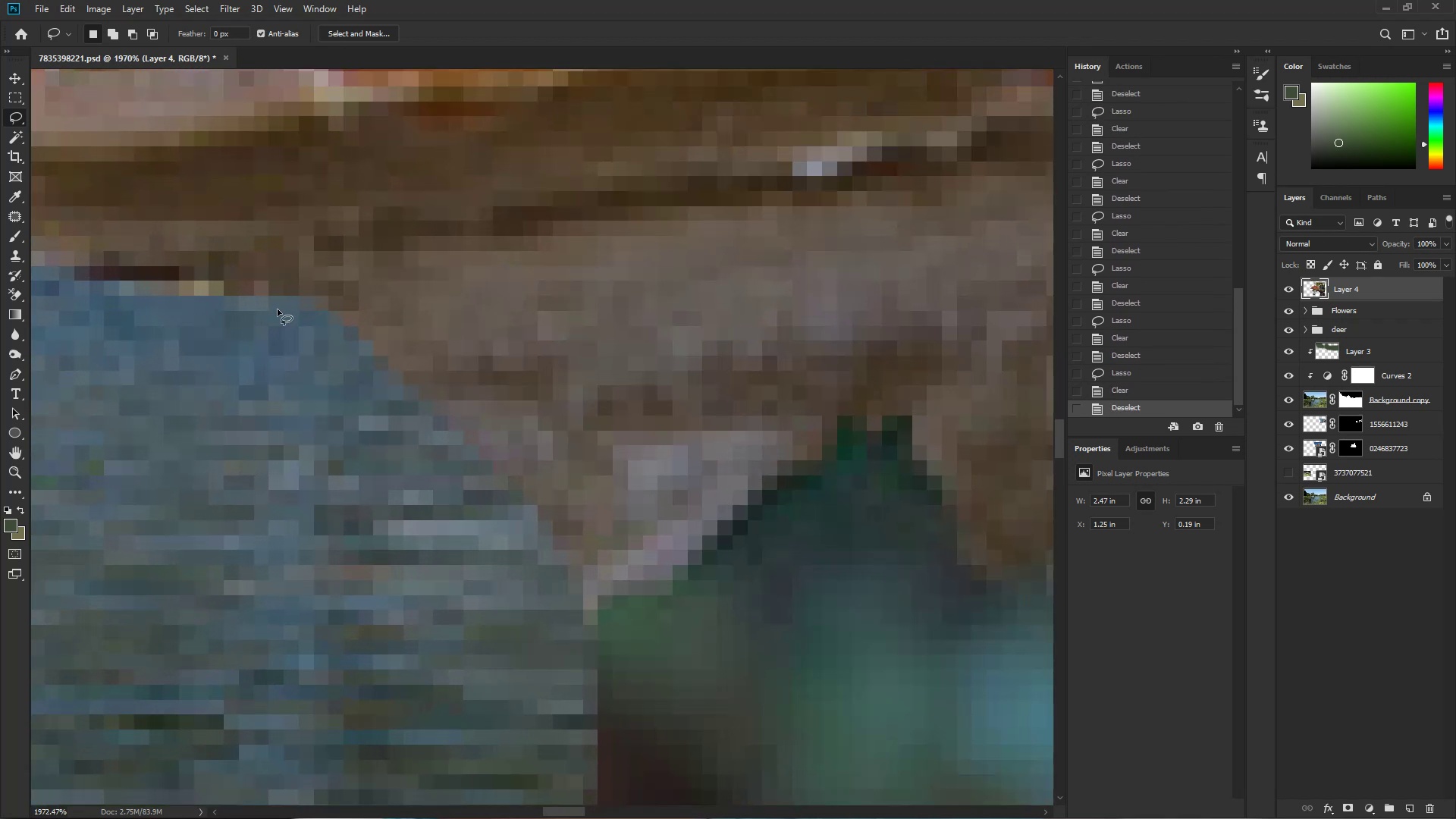 
left_click_drag(start_coordinate=[166, 234], to_coordinate=[215, 248])
 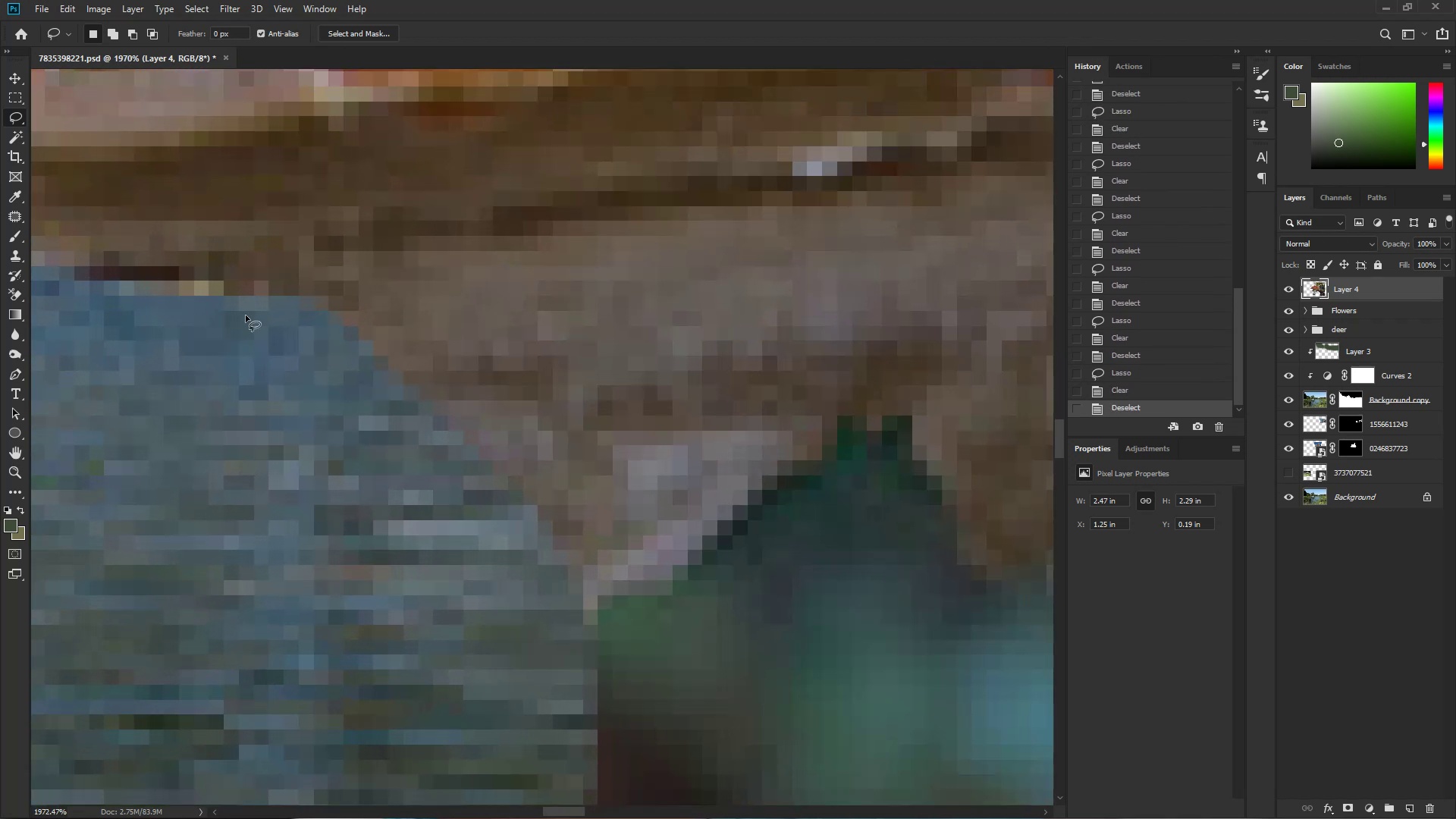 
left_click_drag(start_coordinate=[278, 305], to_coordinate=[328, 505])
 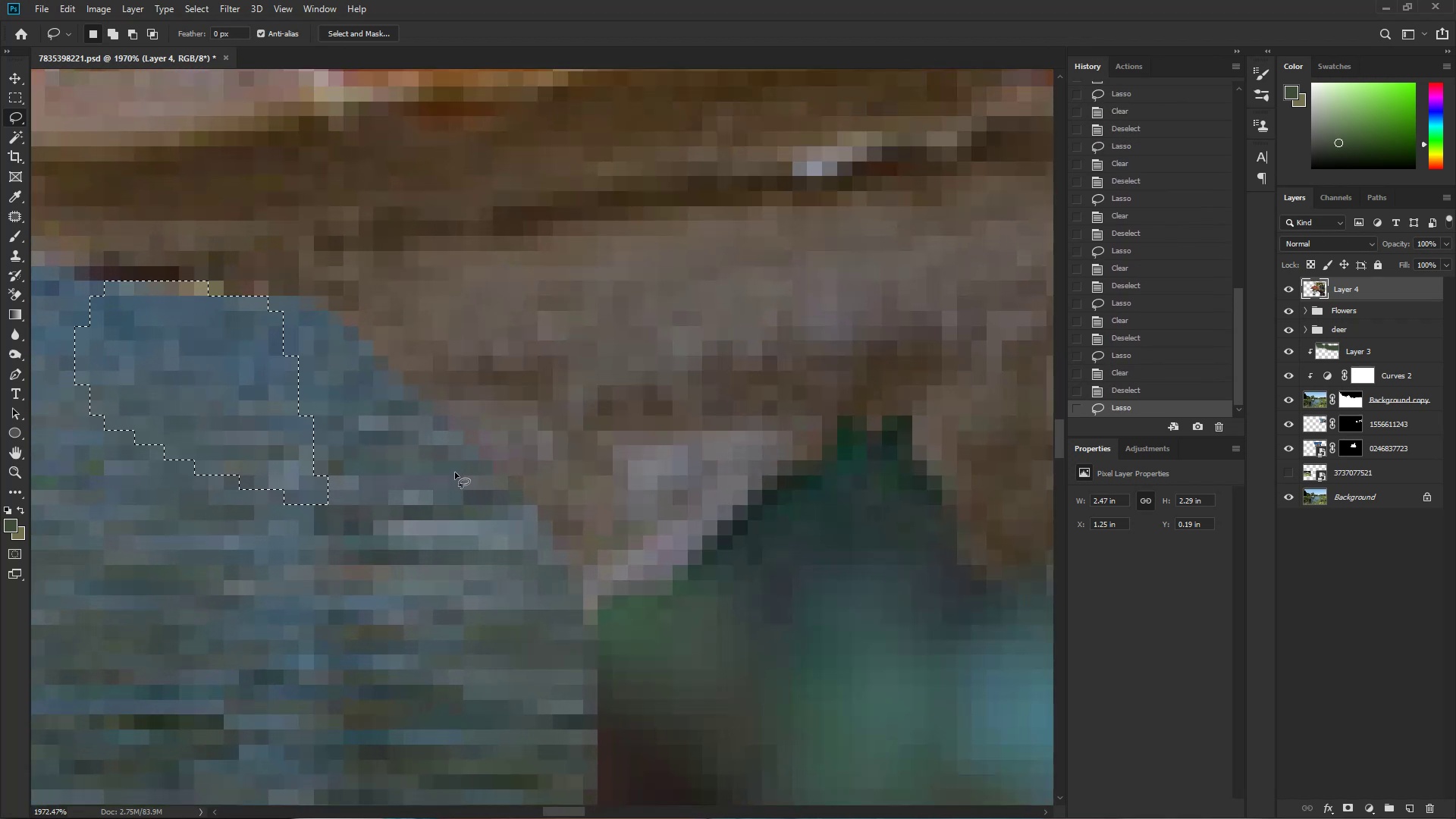 
key(Delete)
 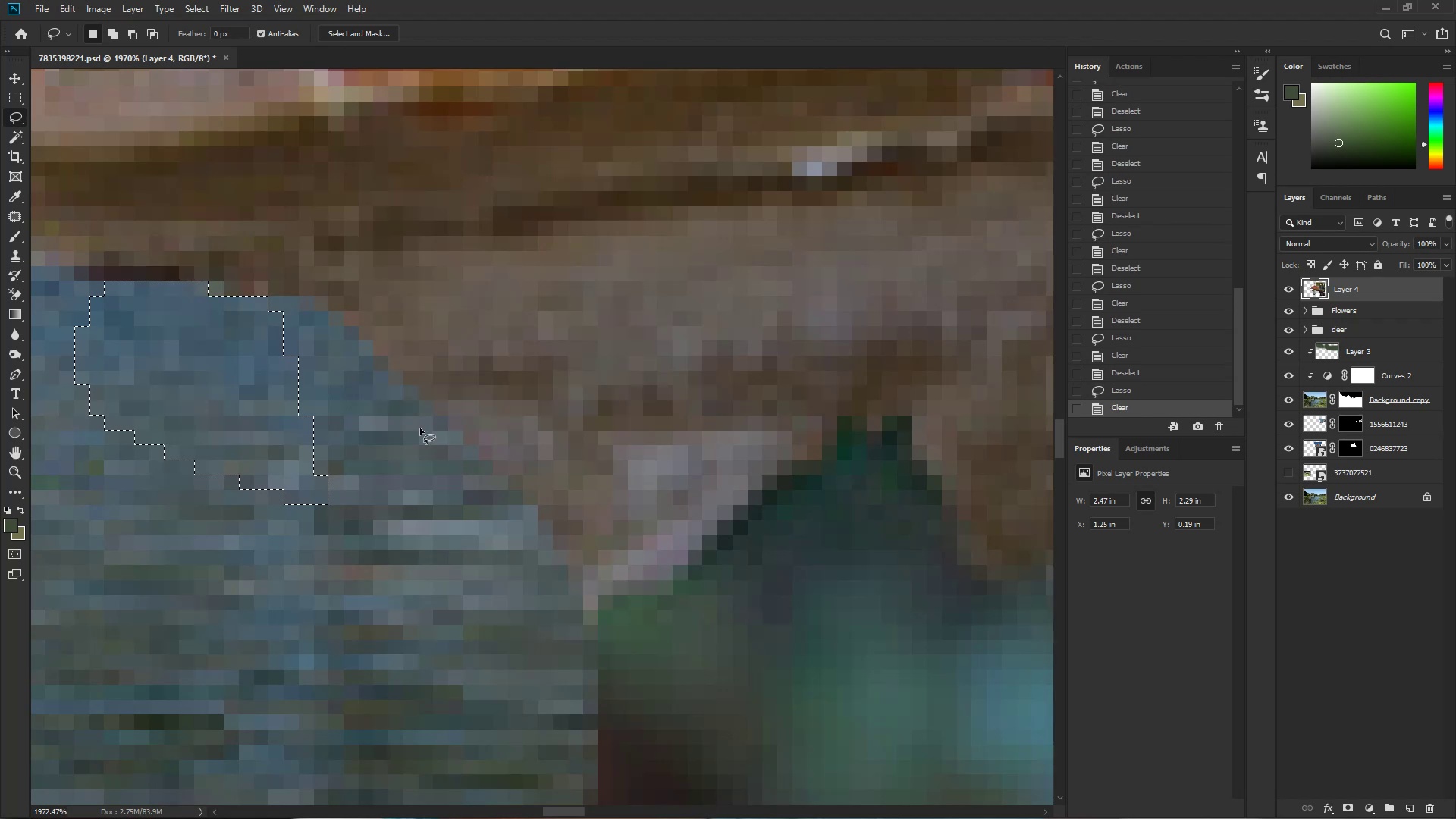 
key(Control+D)
 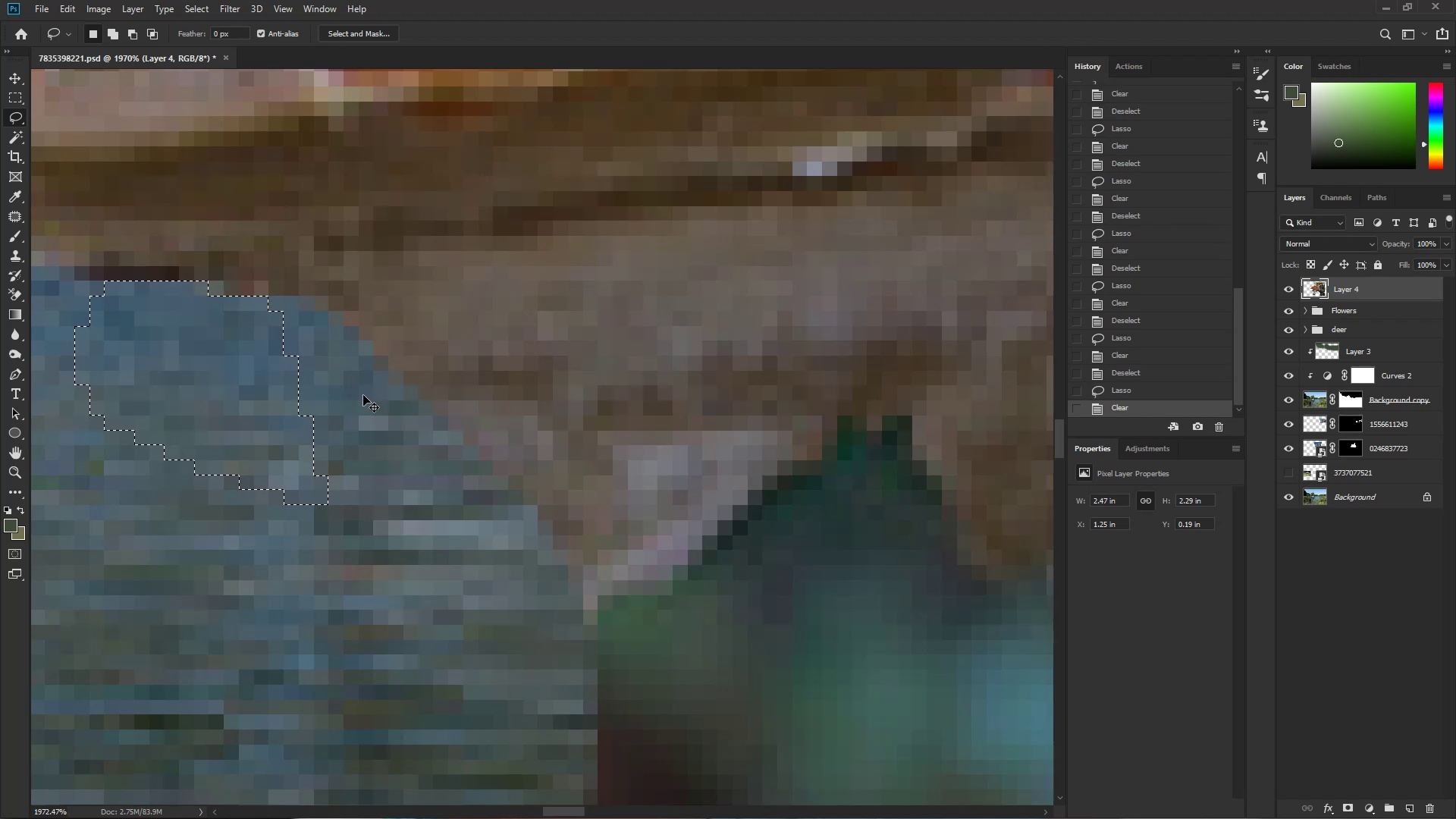 
hold_key(key=Space, duration=1.22)
 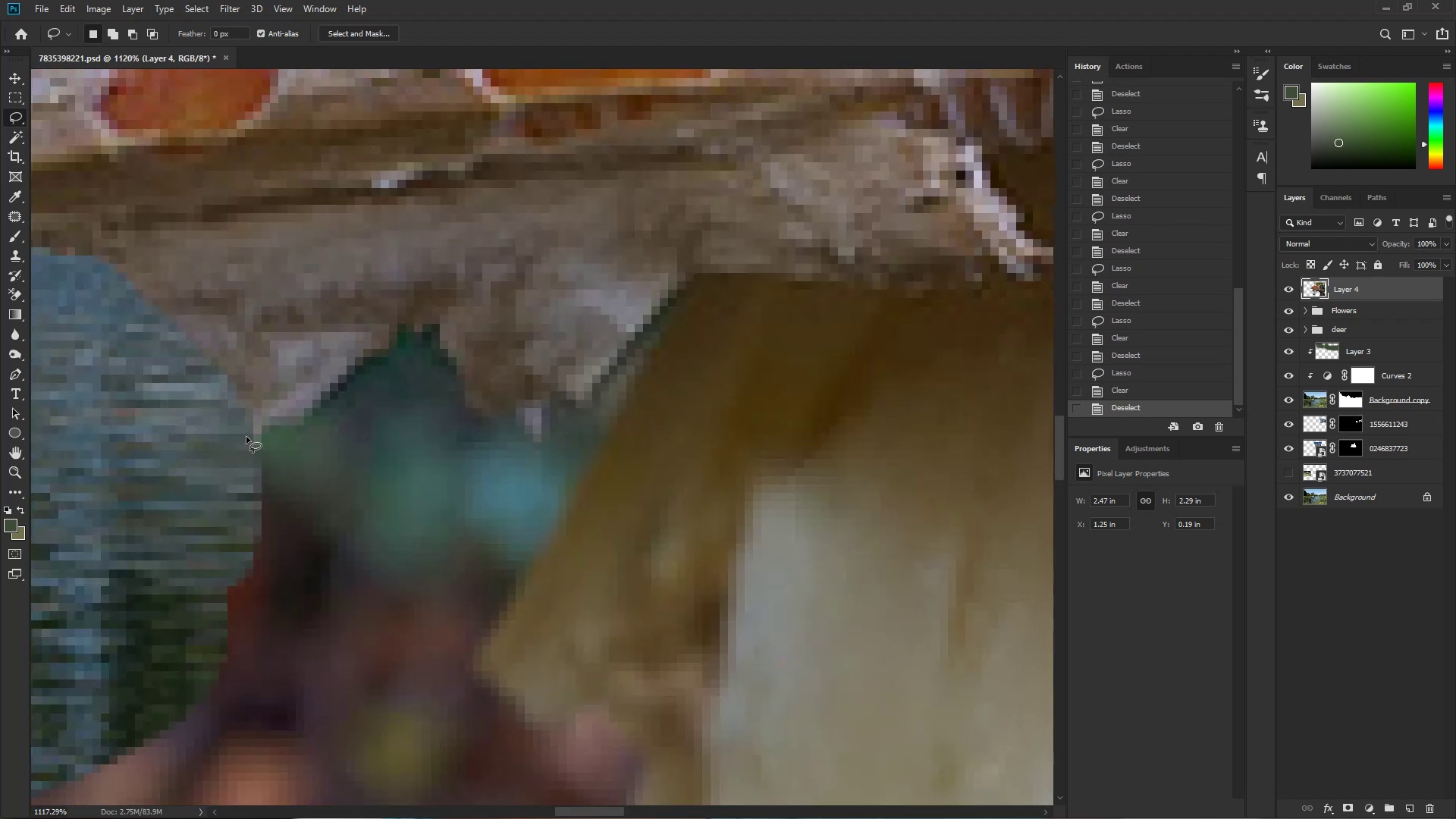 
left_click_drag(start_coordinate=[360, 389], to_coordinate=[284, 414])
 